 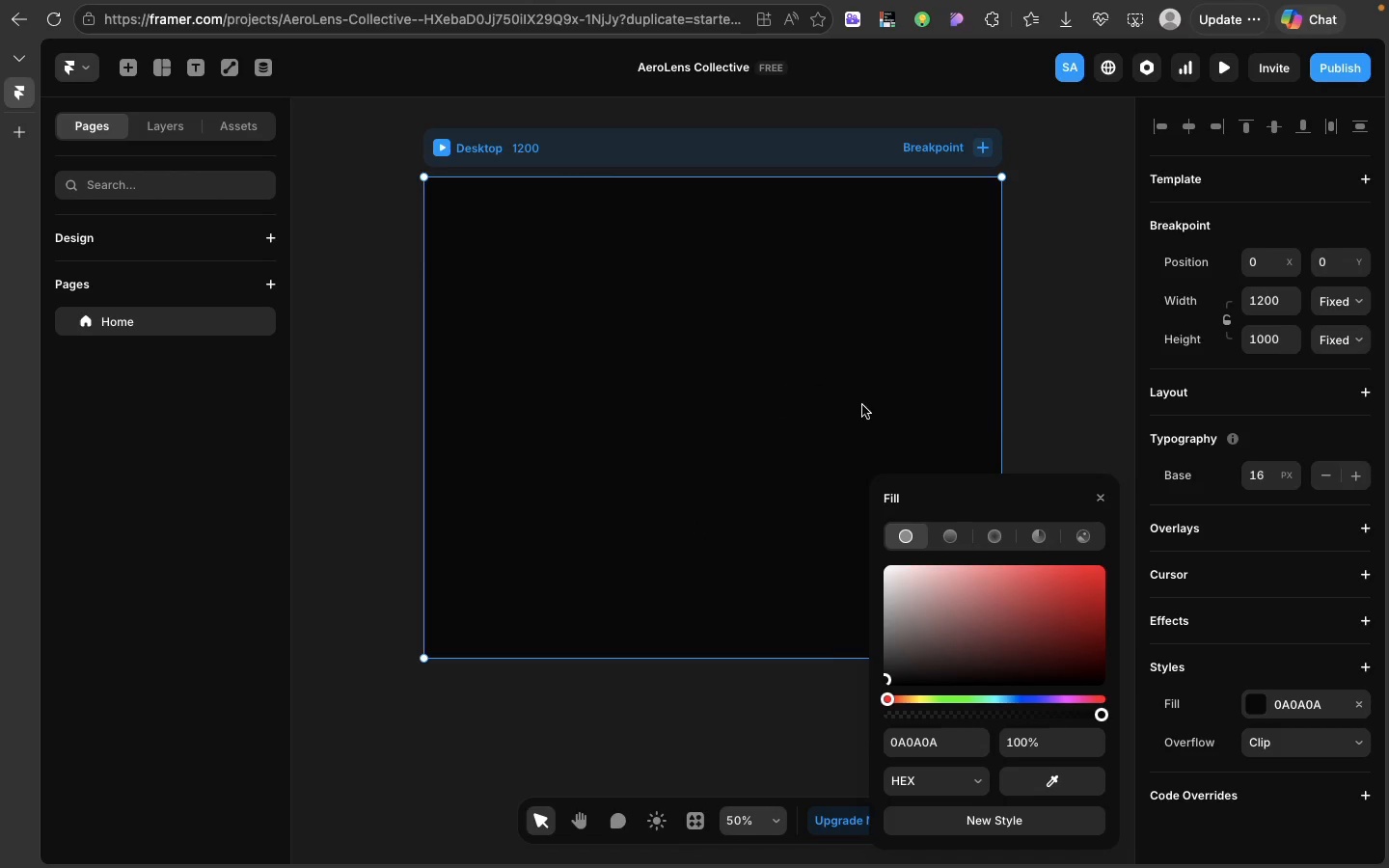 
left_click([1104, 494])
 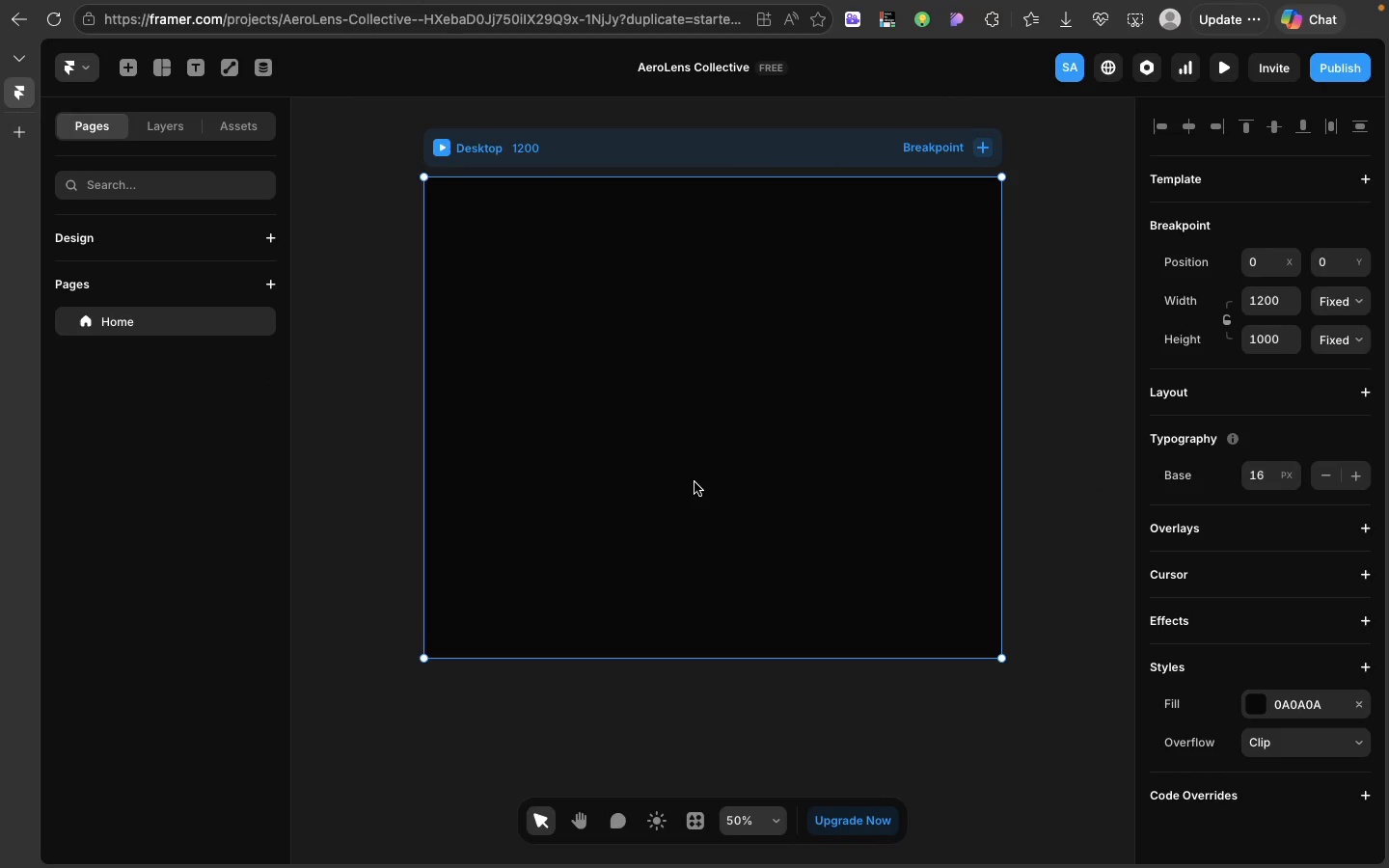 
wait(49.24)
 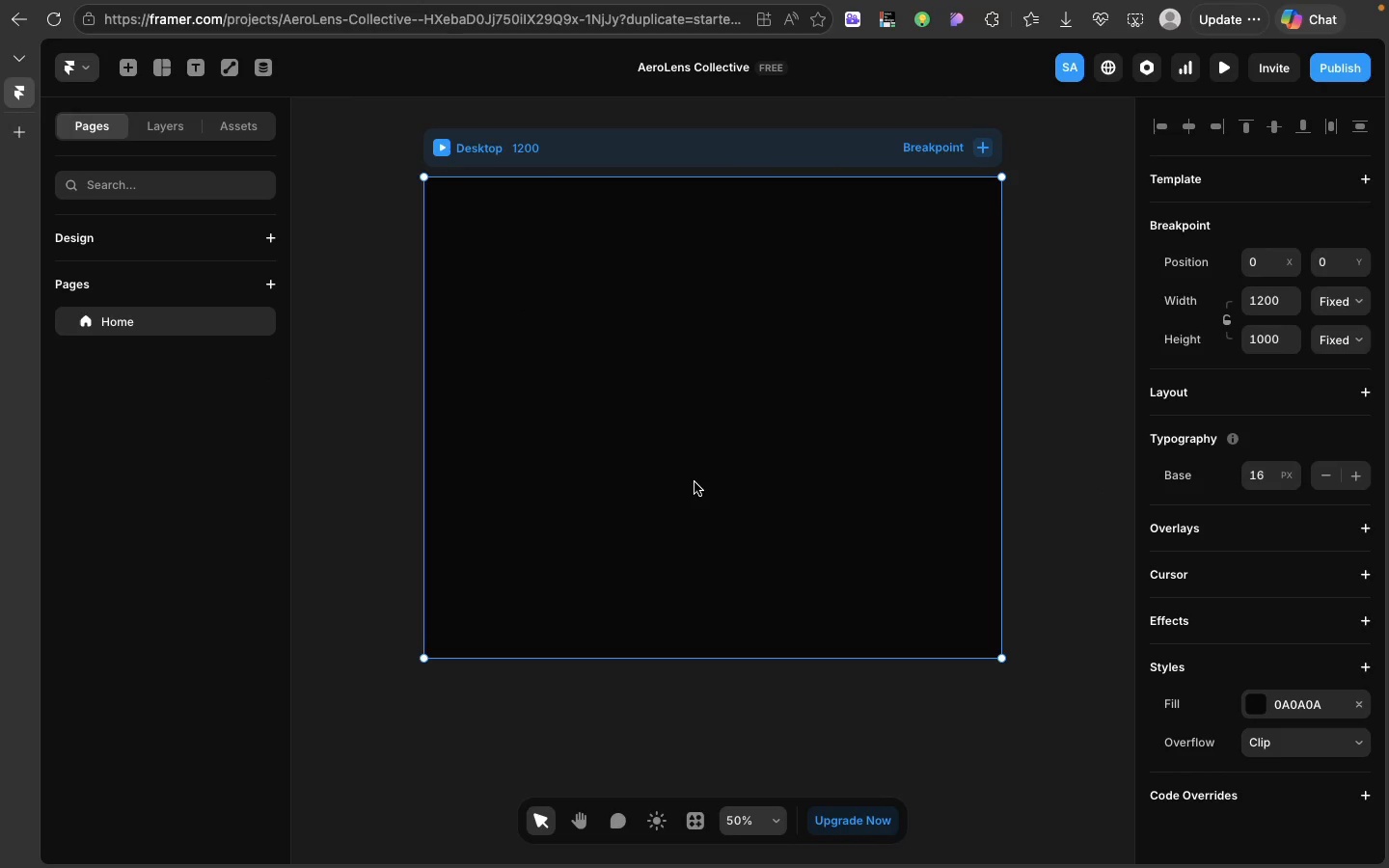 
left_click([238, 141])
 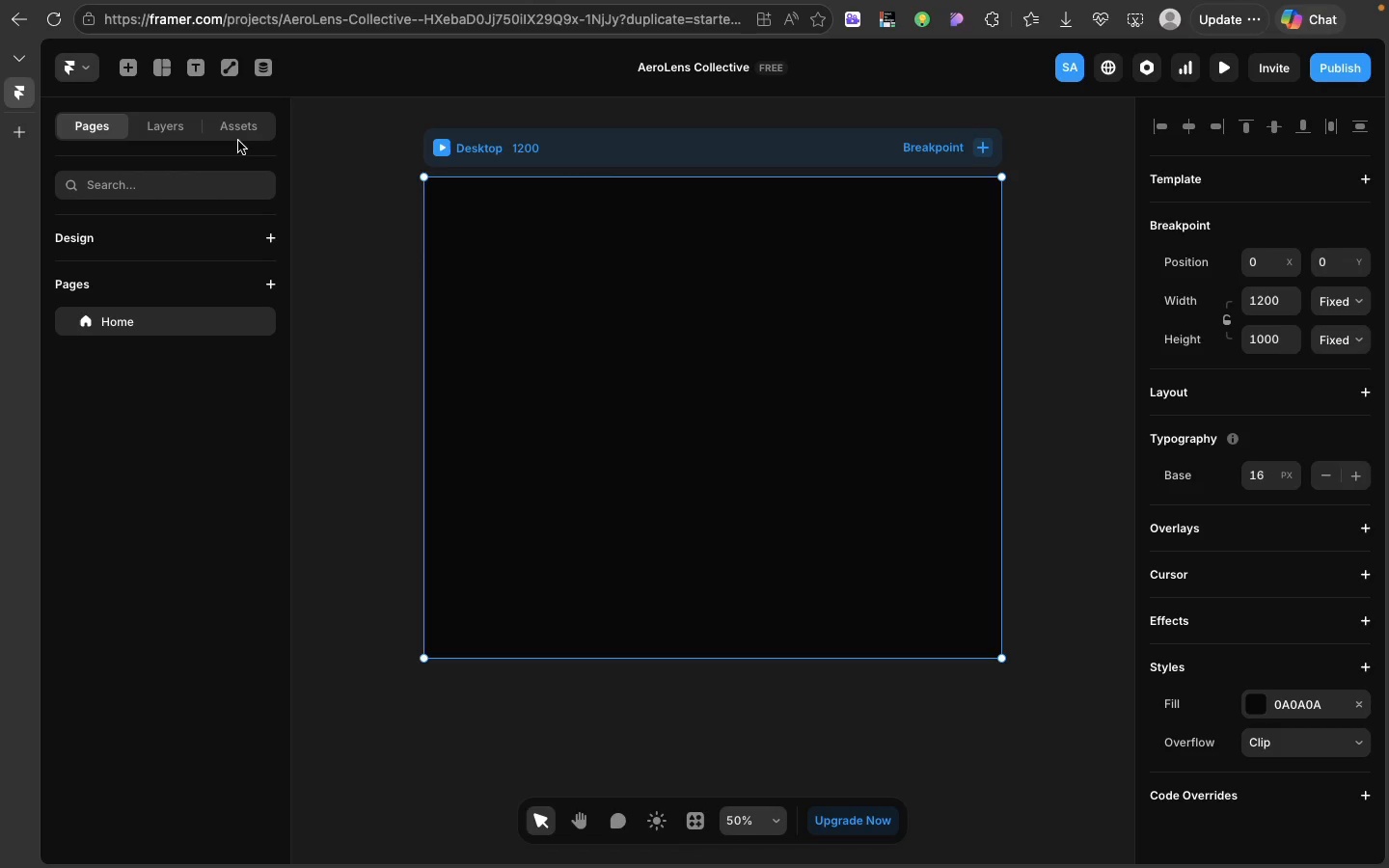 
wait(25.09)
 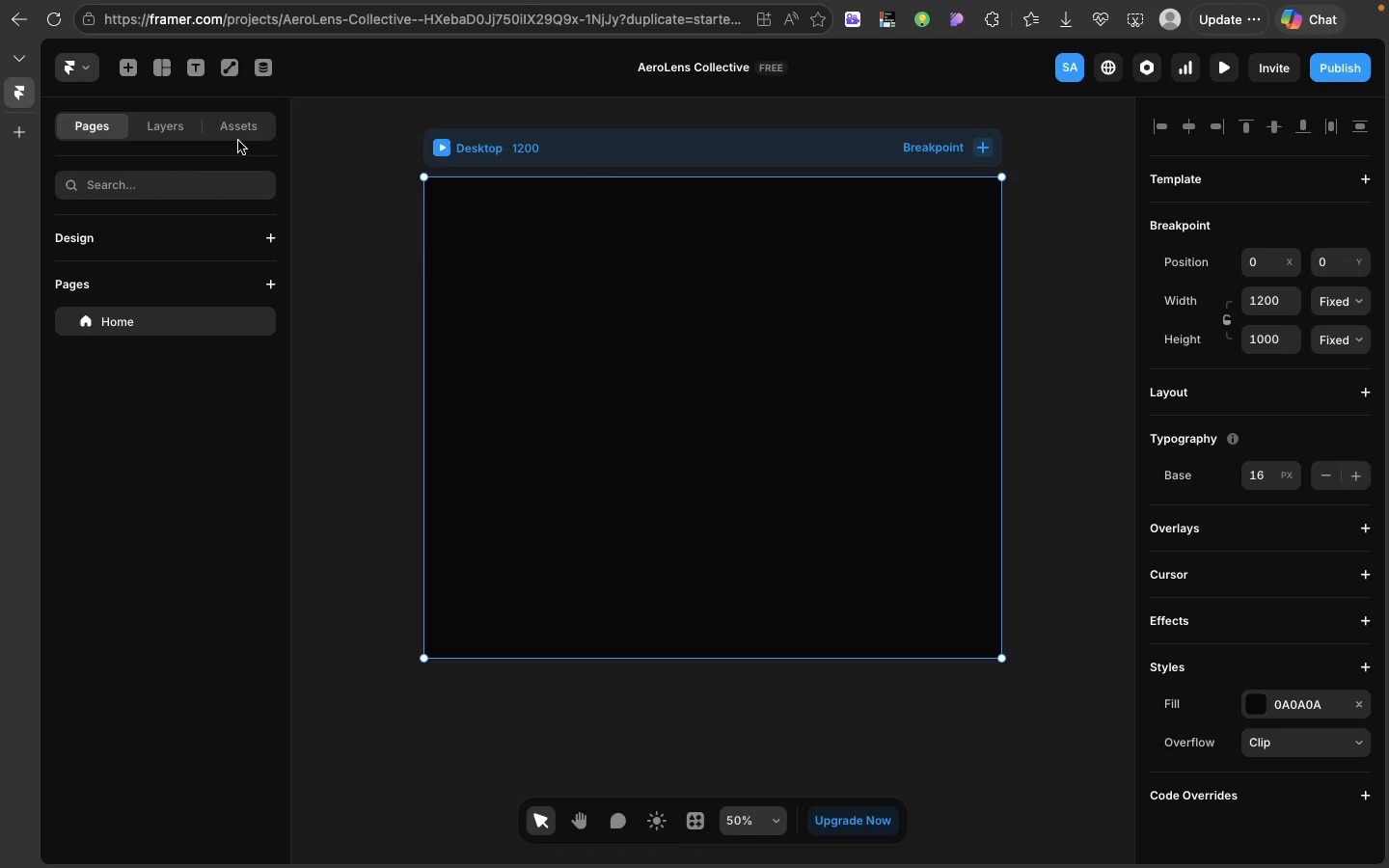 
left_click([230, 141])
 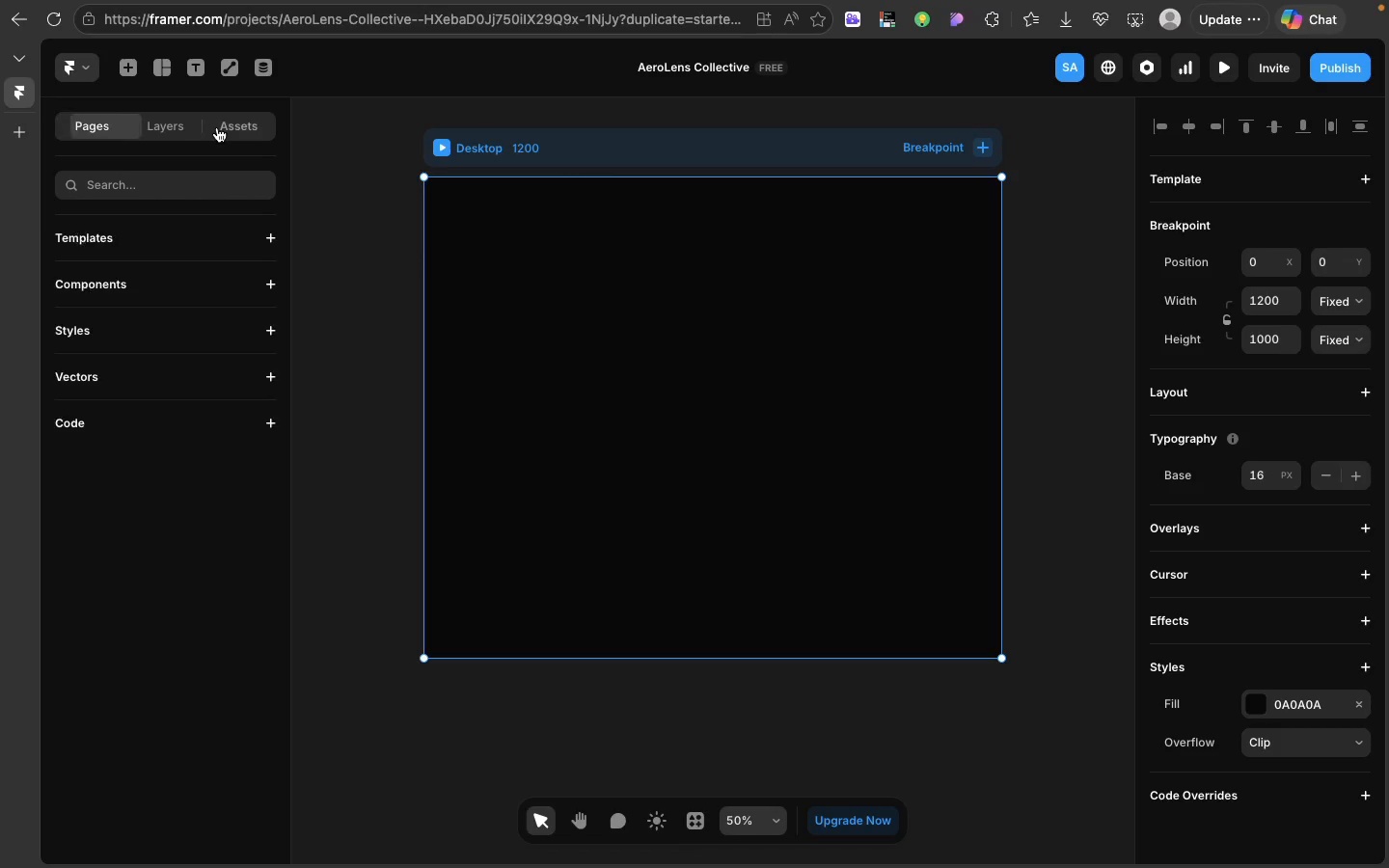 
left_click([217, 127])
 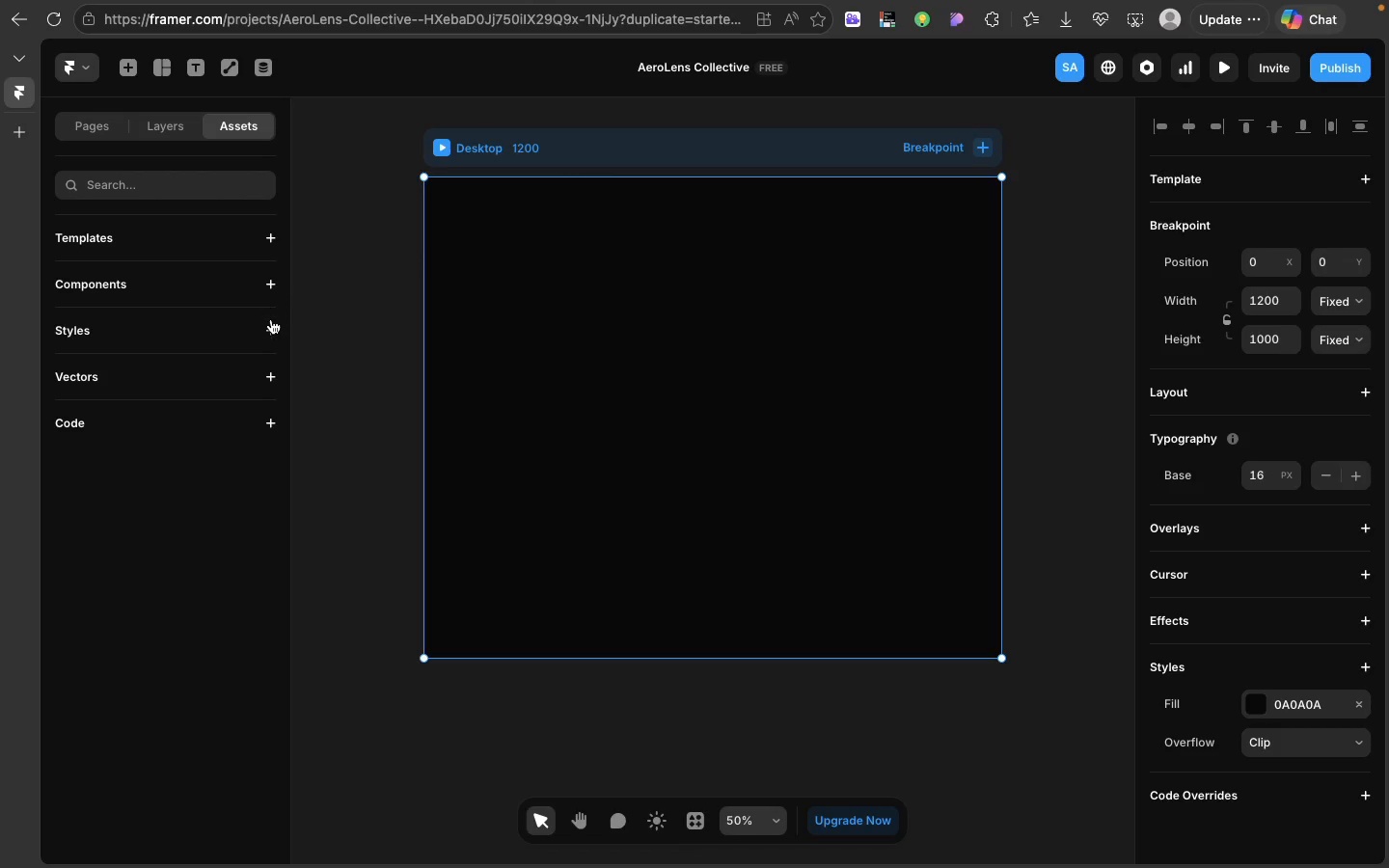 
left_click([269, 329])
 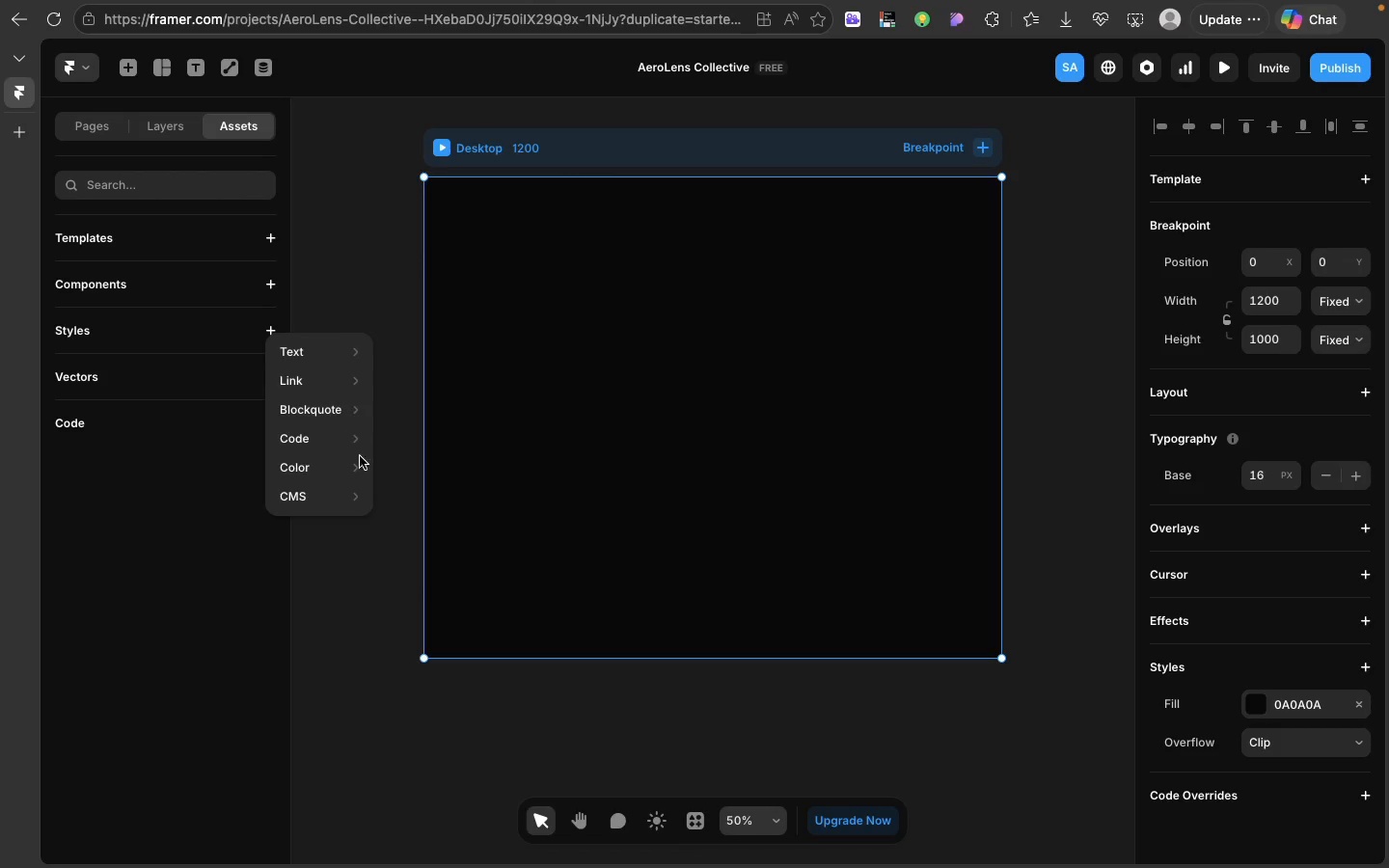 
mouse_move([387, 469])
 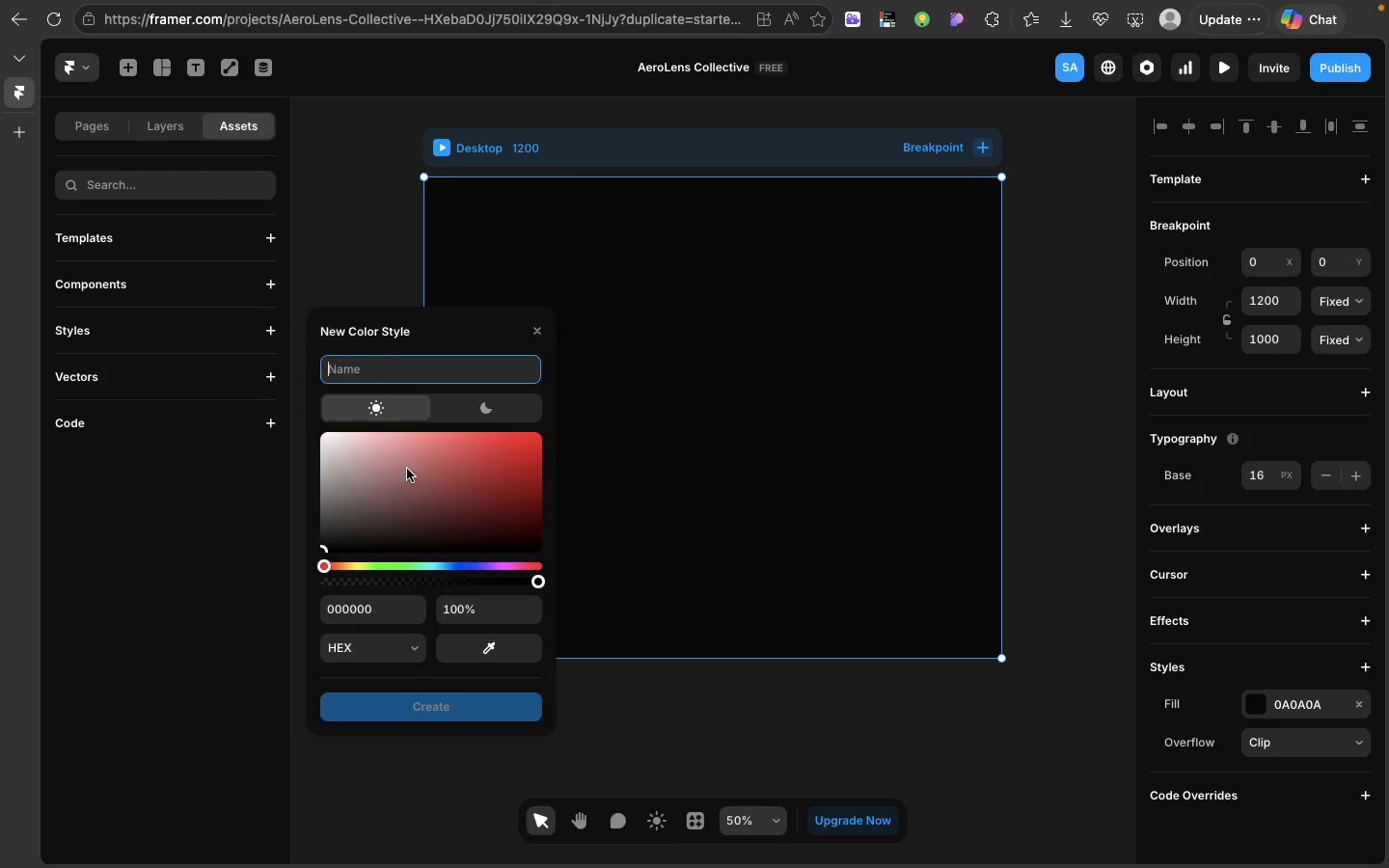 
left_click([407, 469])
 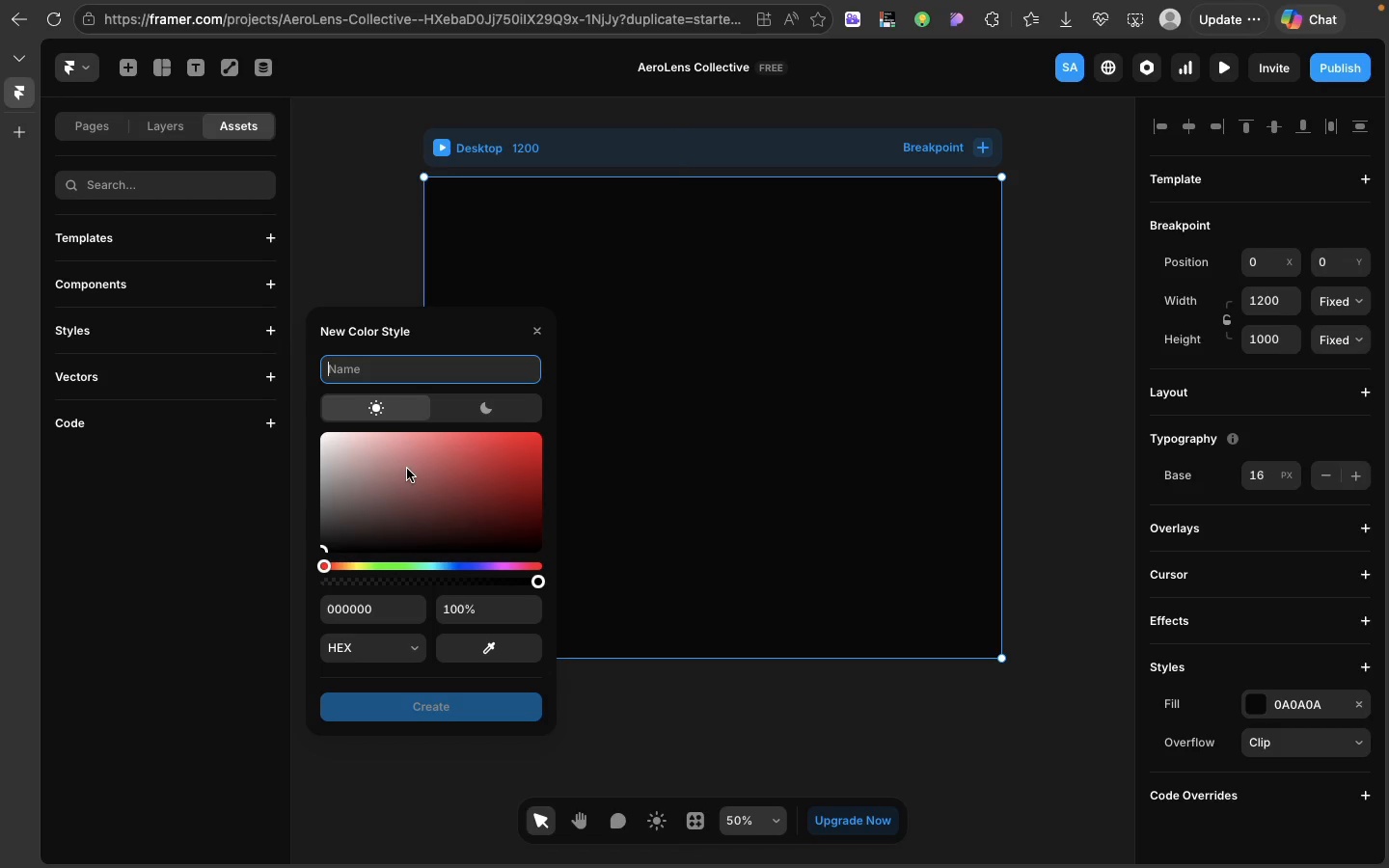 
wait(5.05)
 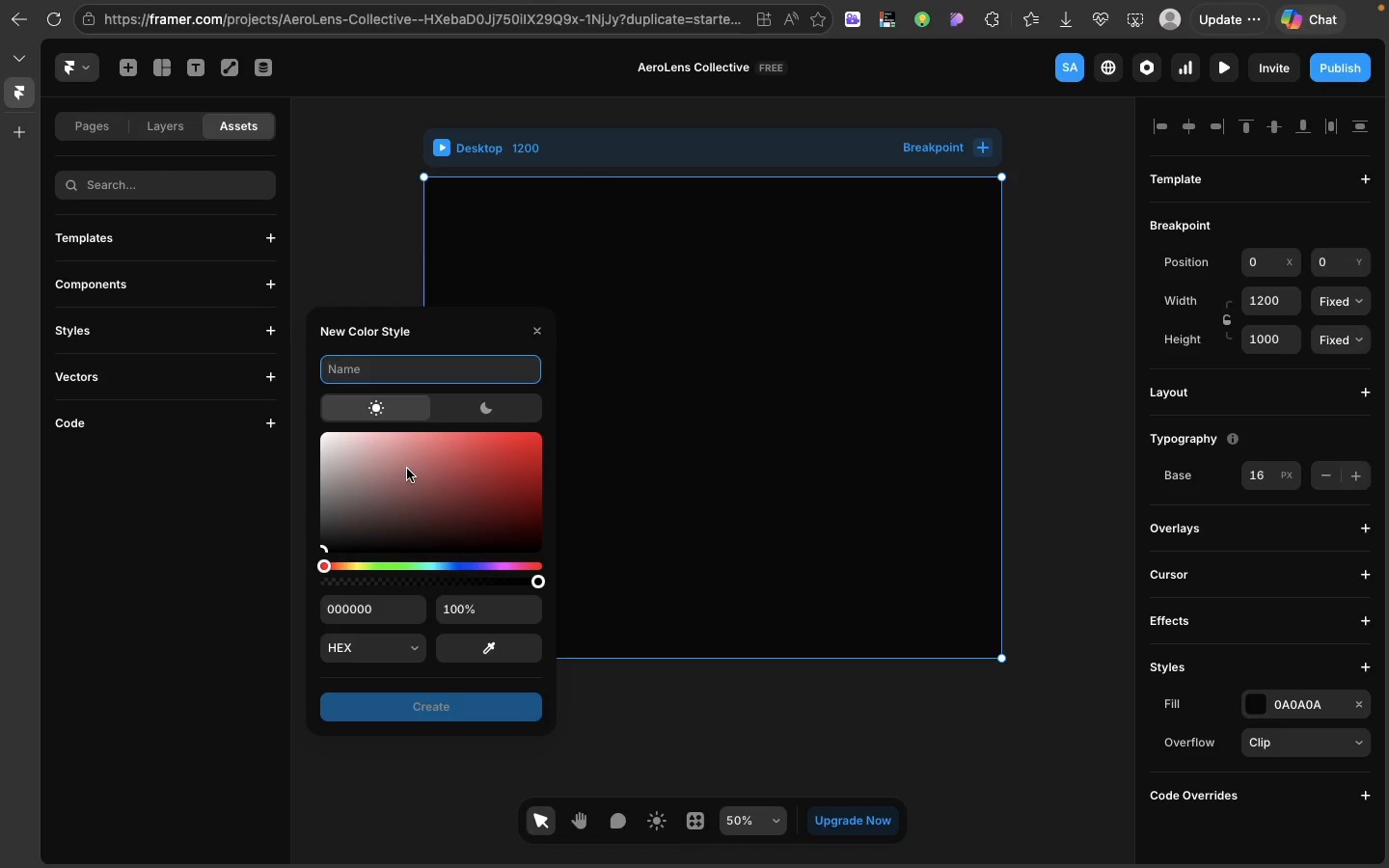 
type(qe)
key(Backspace)
key(Backspace)
 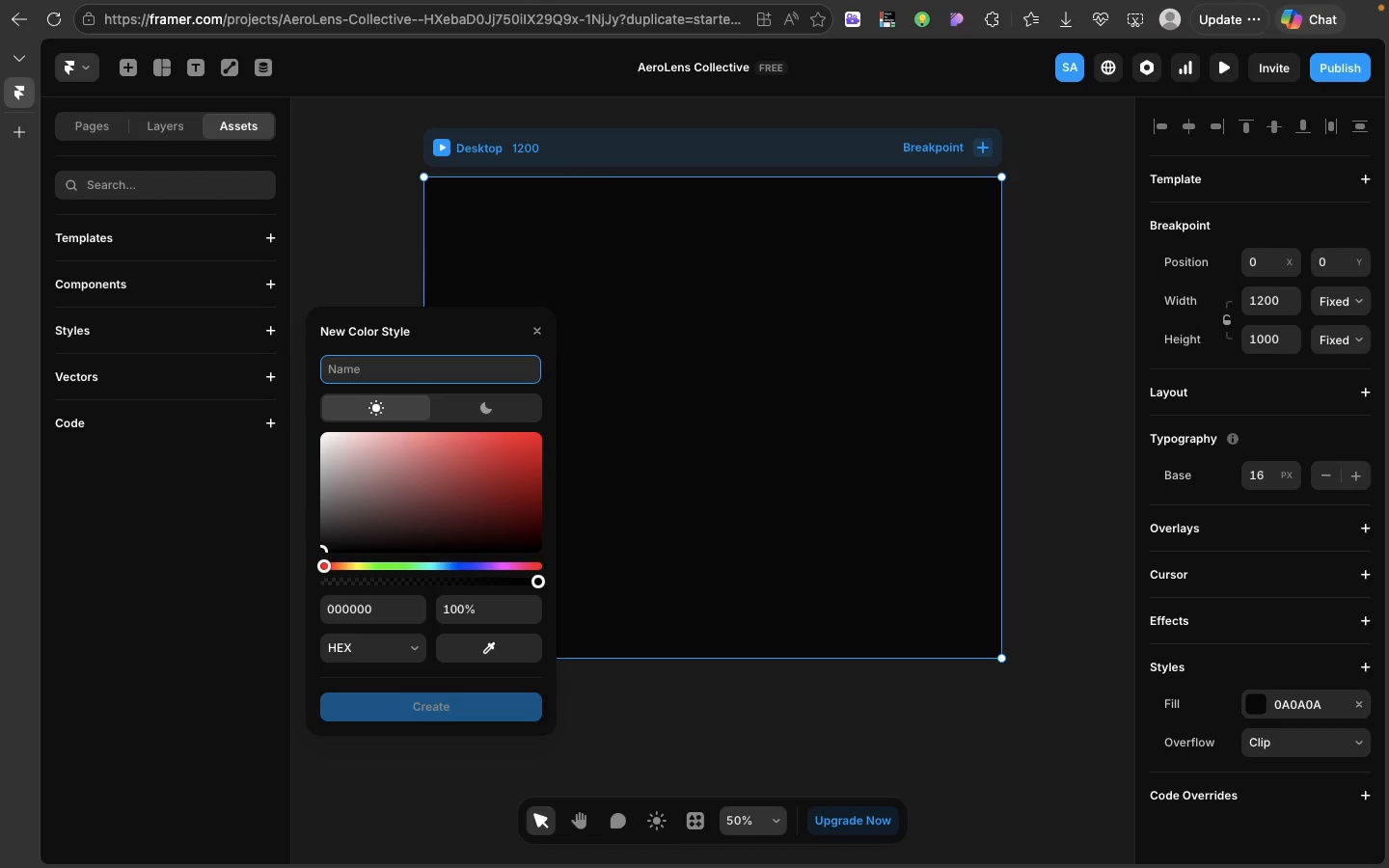 
scroll: coordinate [407, 469], scroll_direction: up, amount: 1.0
 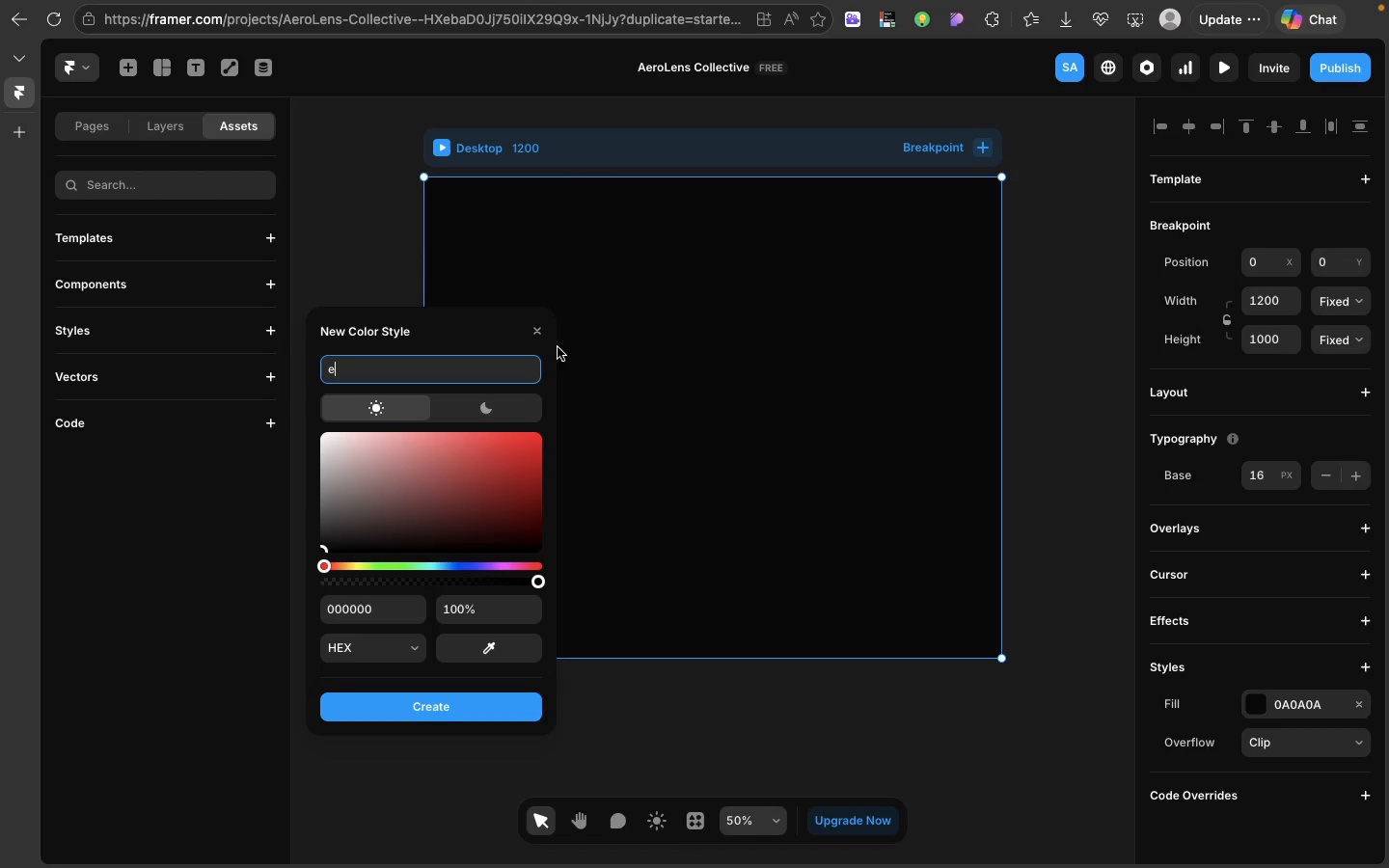 
key(E)
 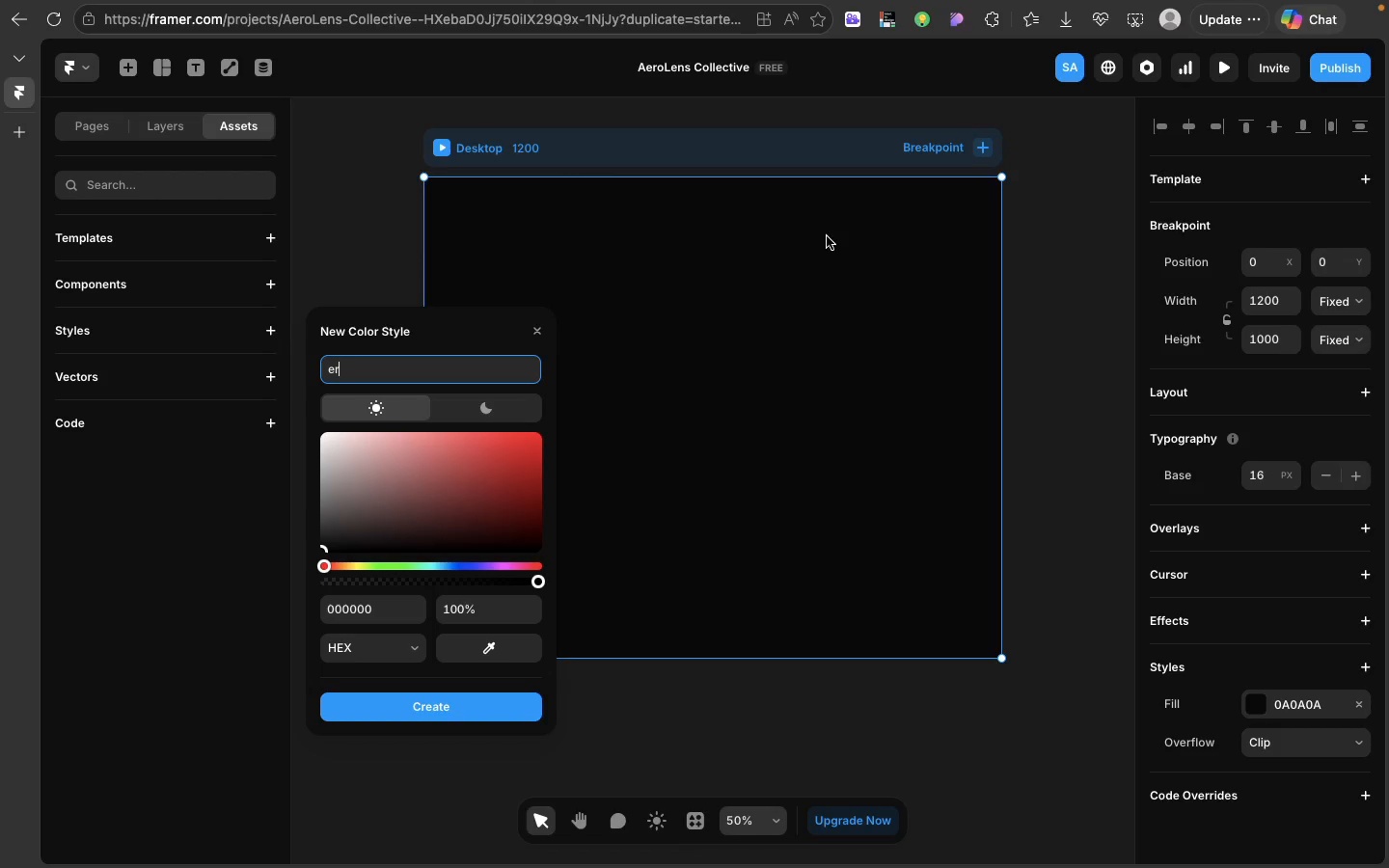 
key(R)
 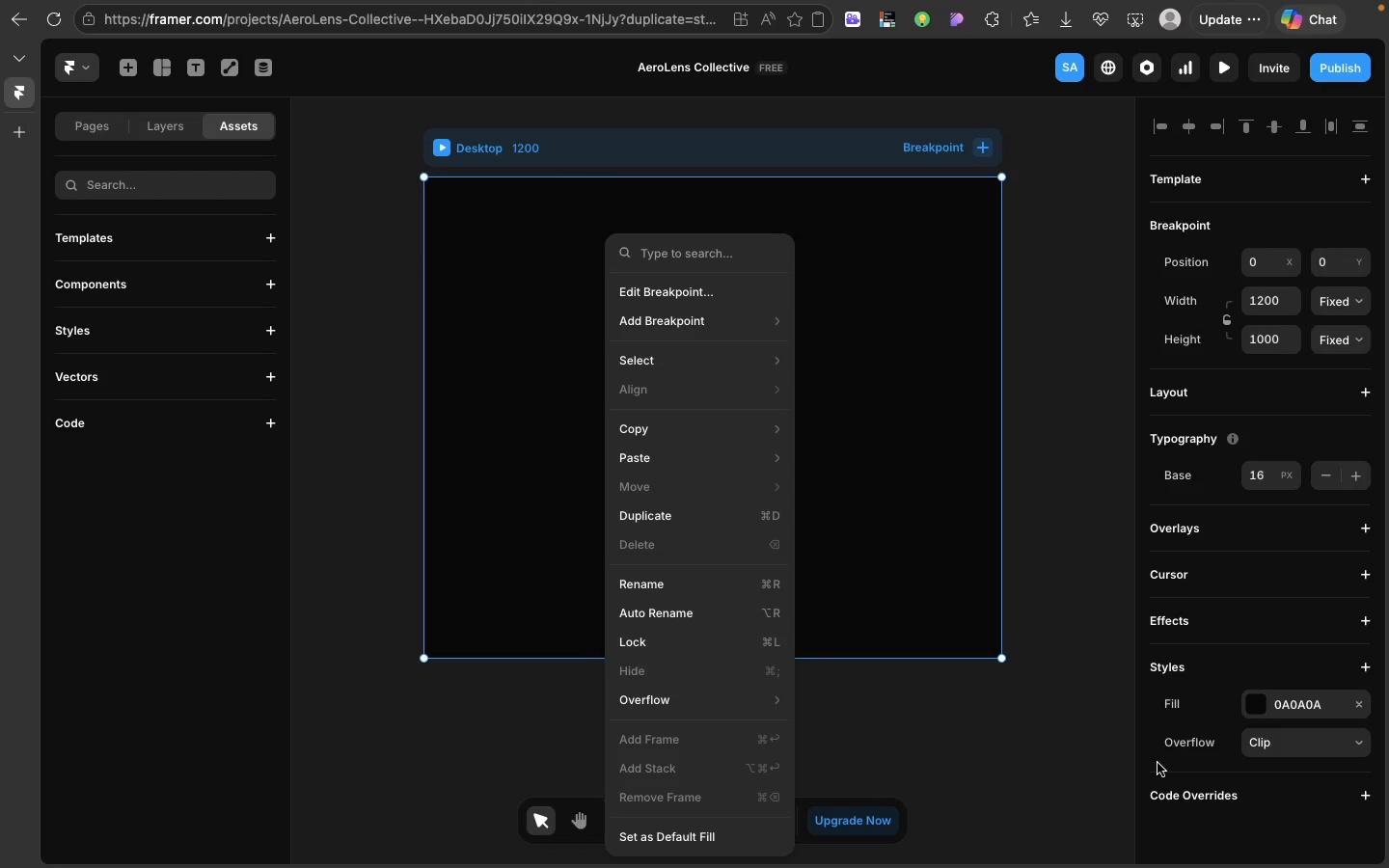 
wait(14.14)
 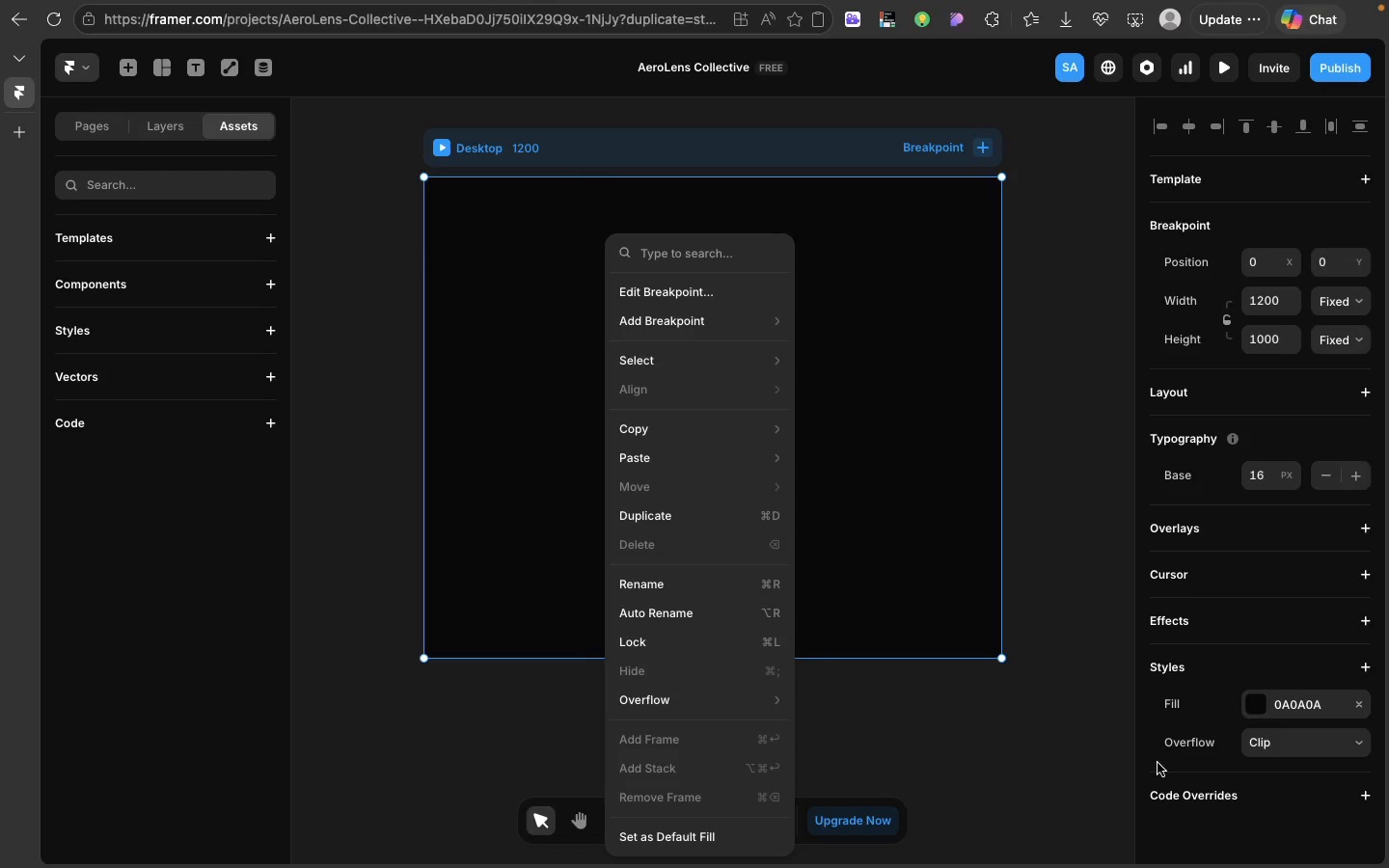 
left_click([1224, 14])
 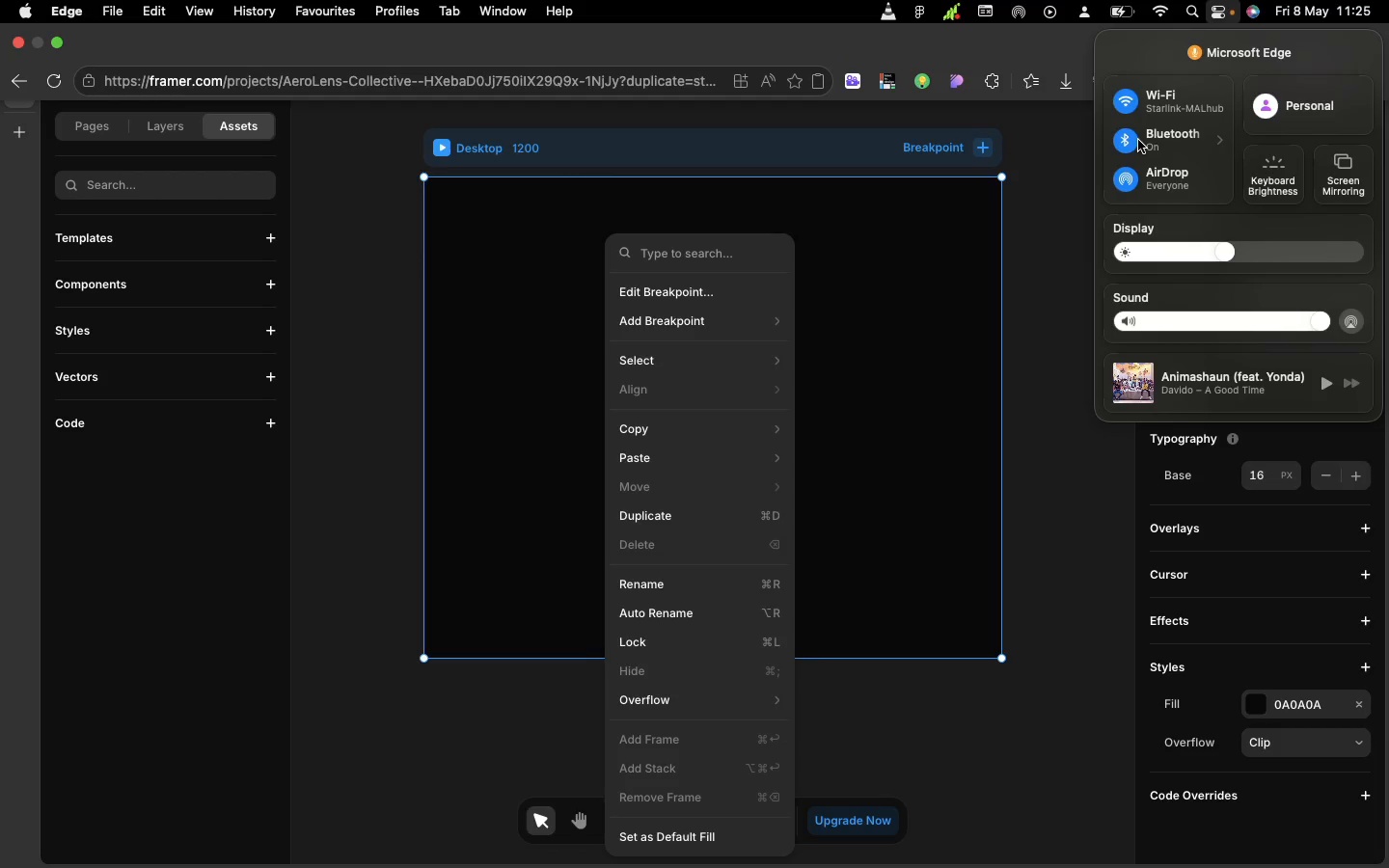 
left_click([1138, 140])
 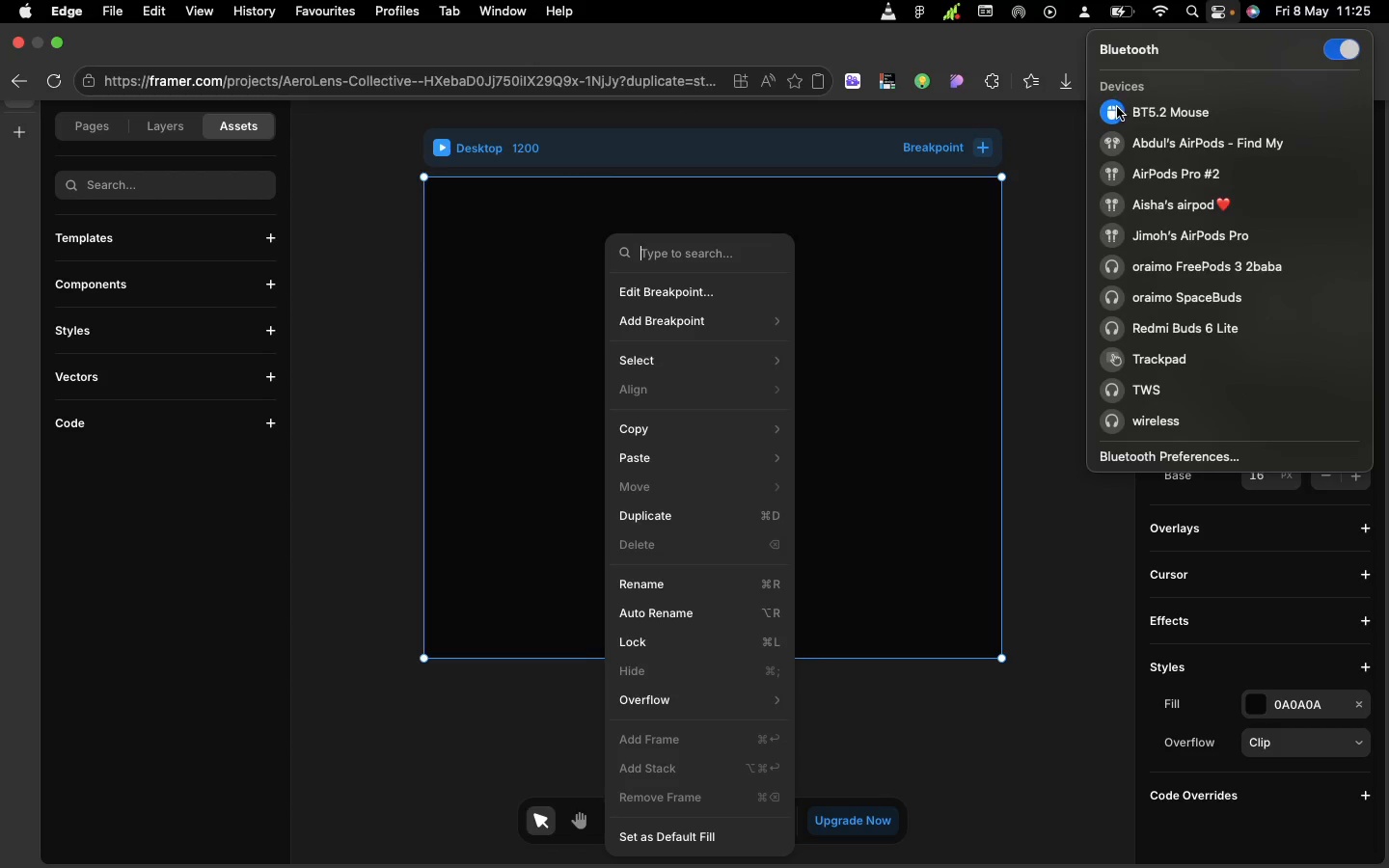 
left_click([1114, 109])
 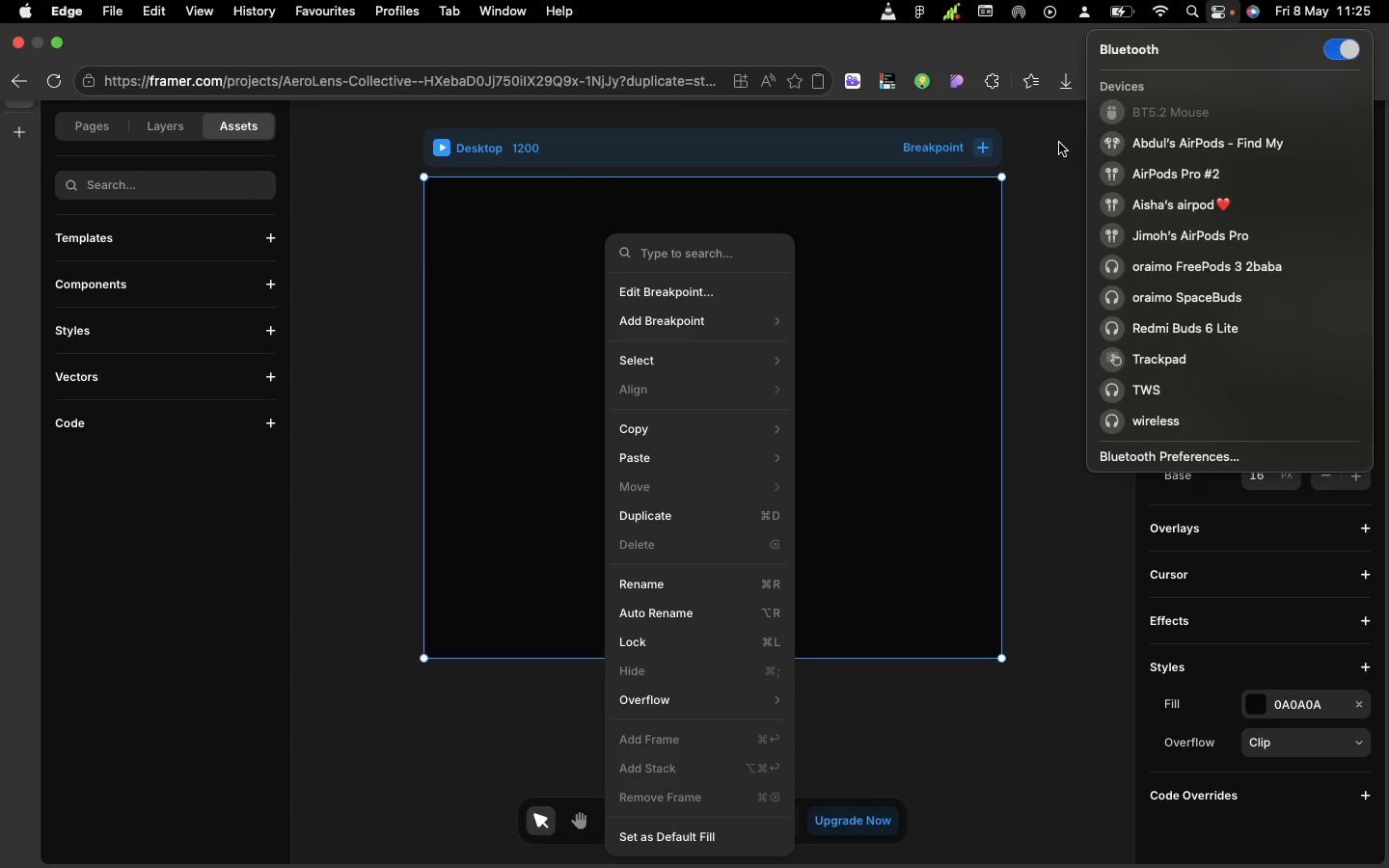 
left_click([1059, 143])
 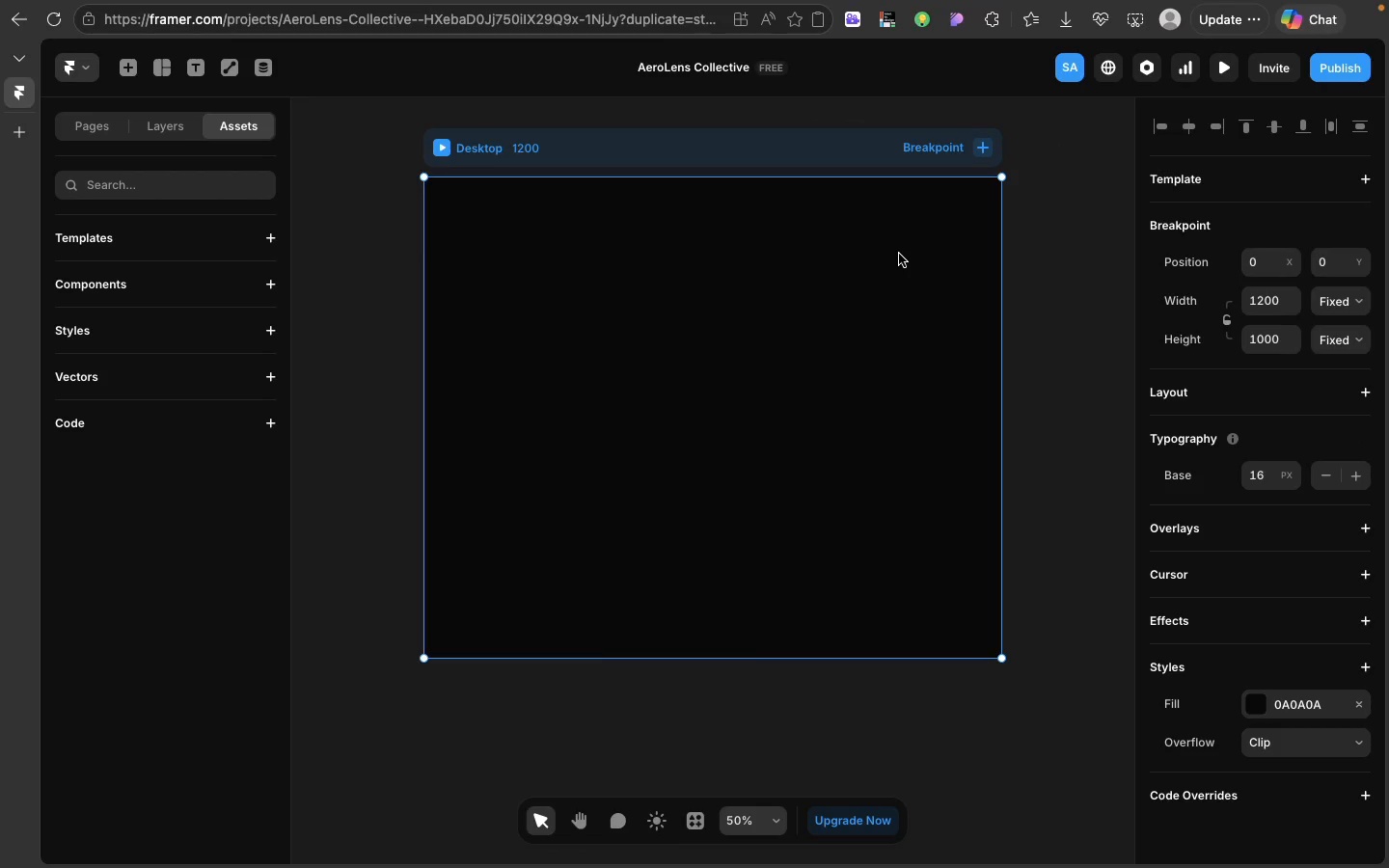 
wait(8.06)
 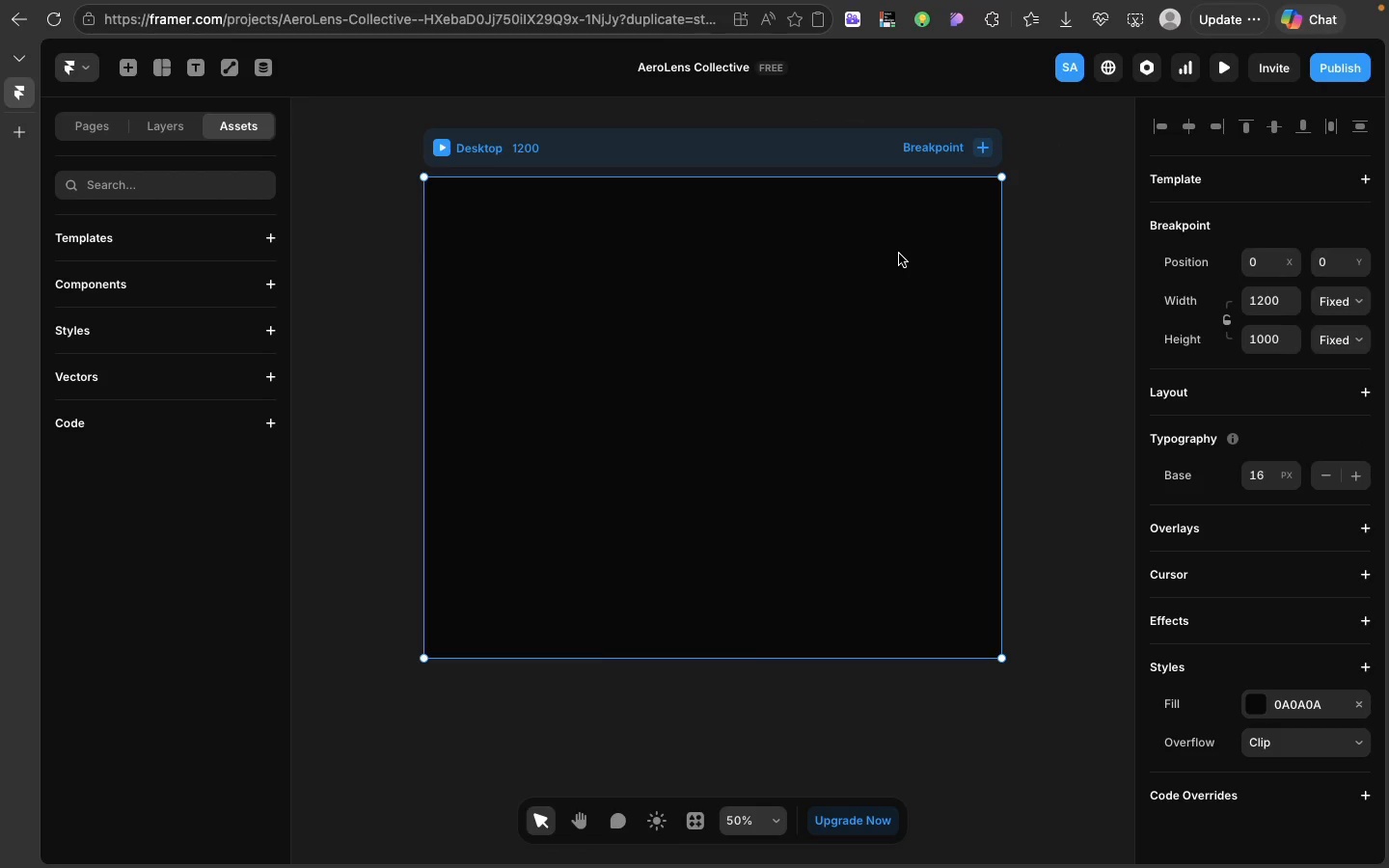 
left_click([1185, 114])
 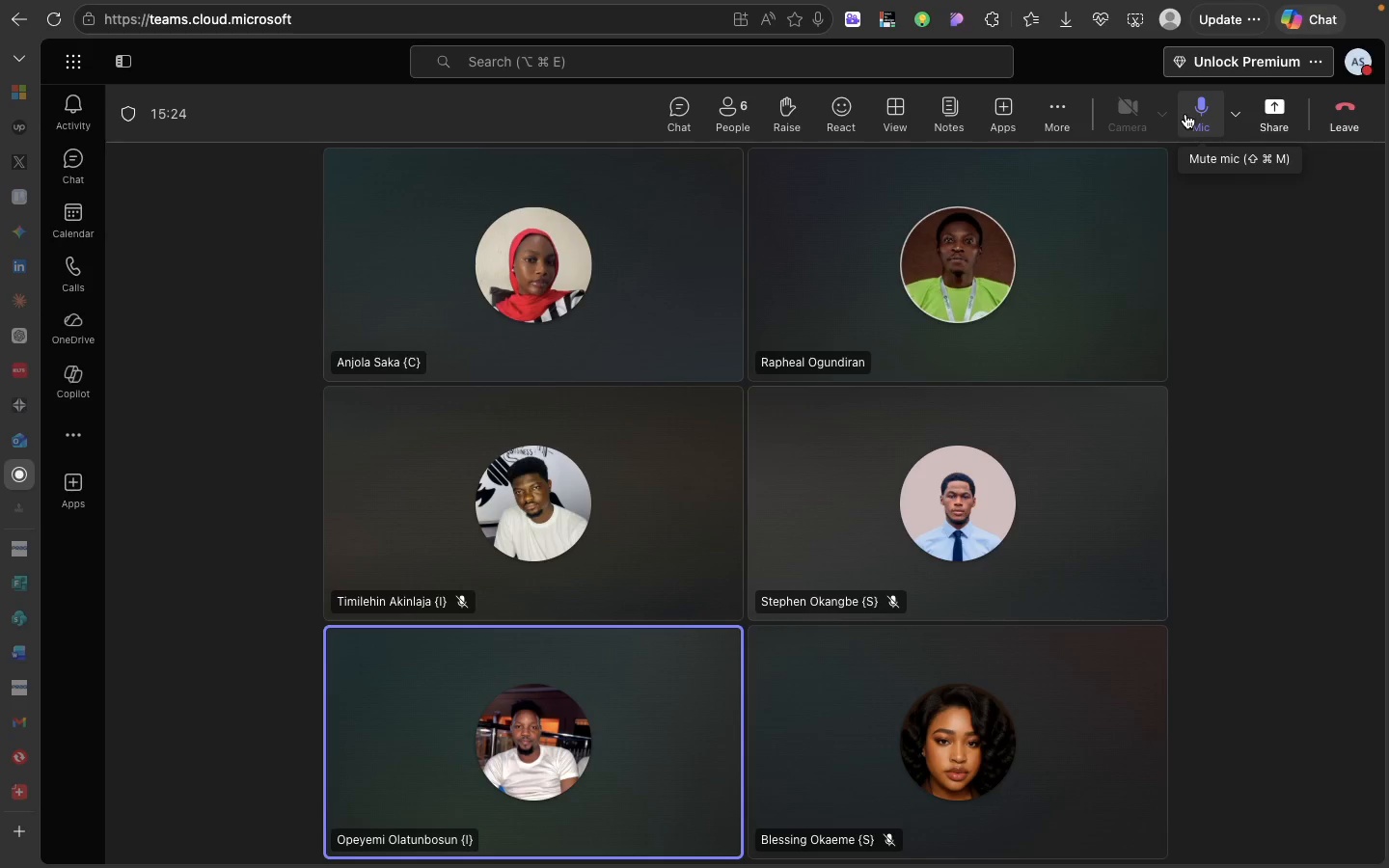 
left_click([1185, 114])
 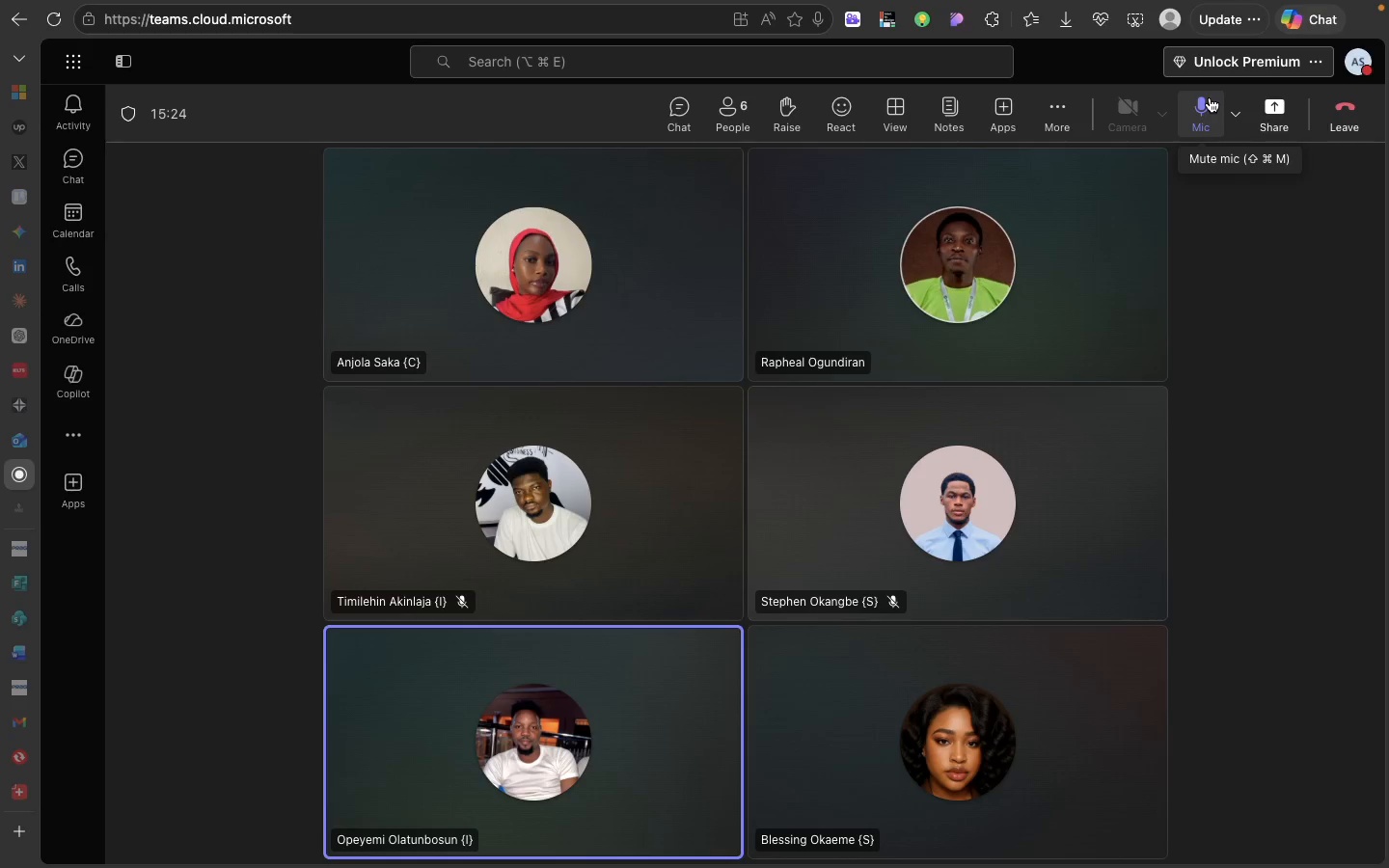 
left_click([1210, 97])
 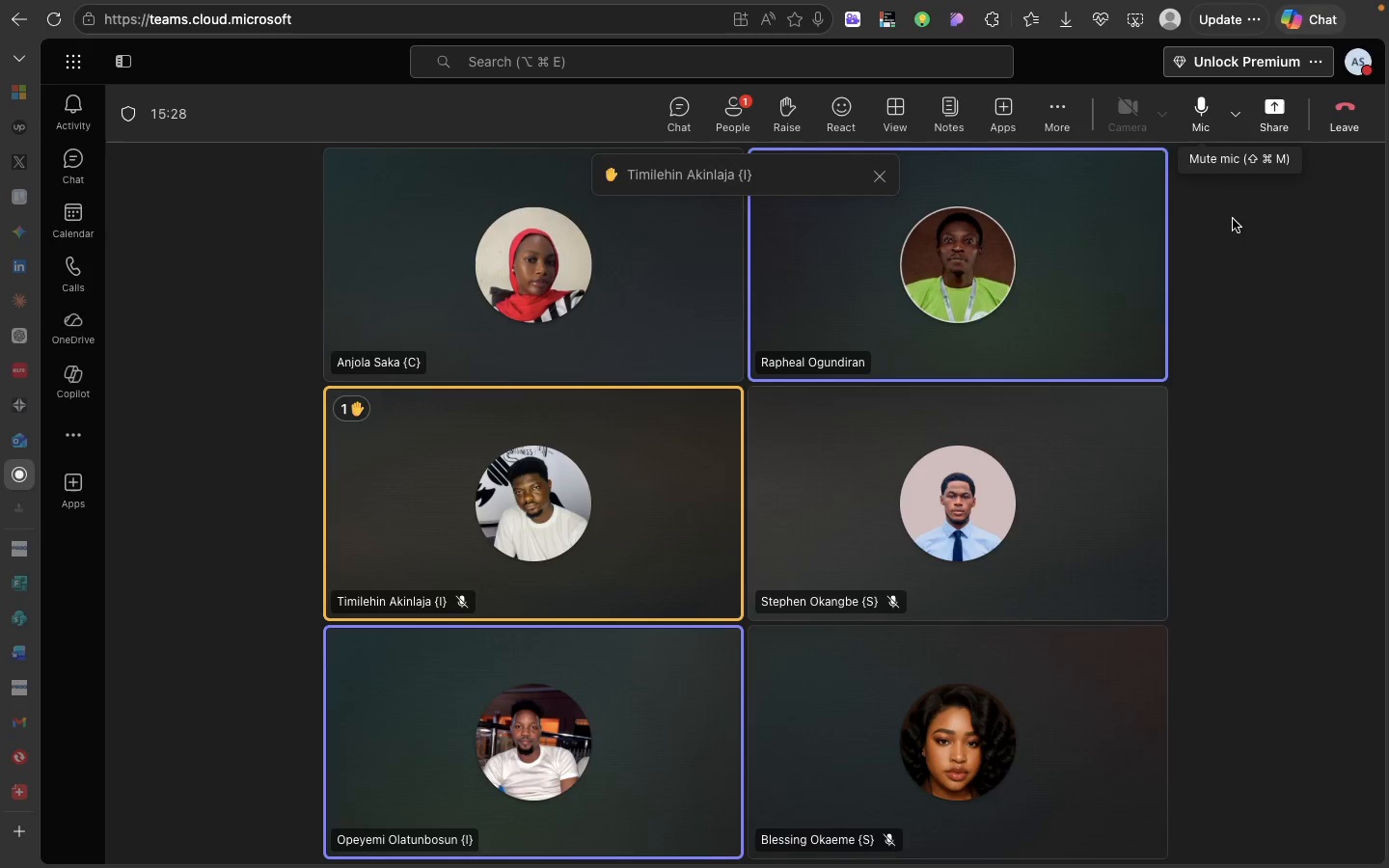 
left_click([1201, 117])
 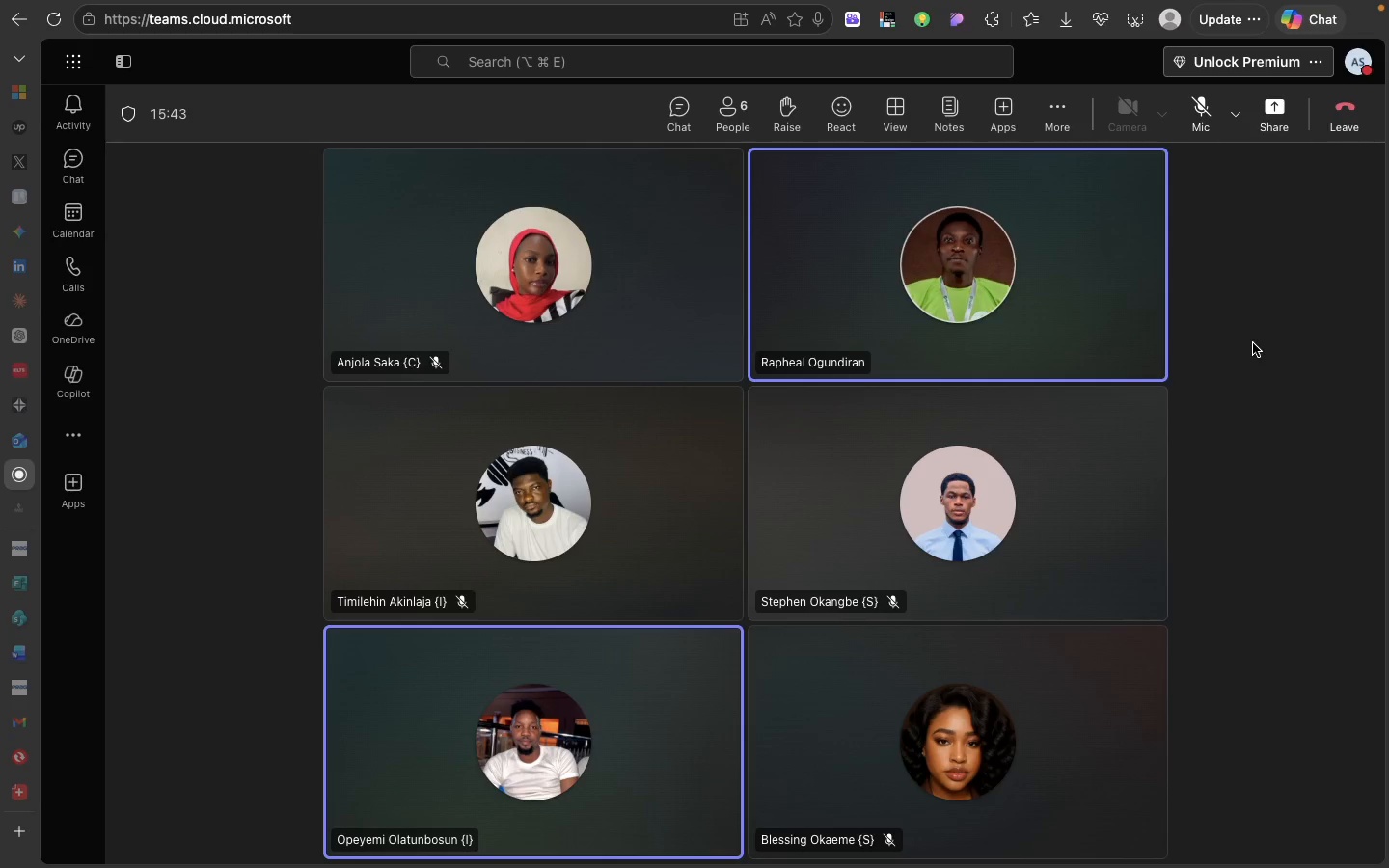 
wait(18.14)
 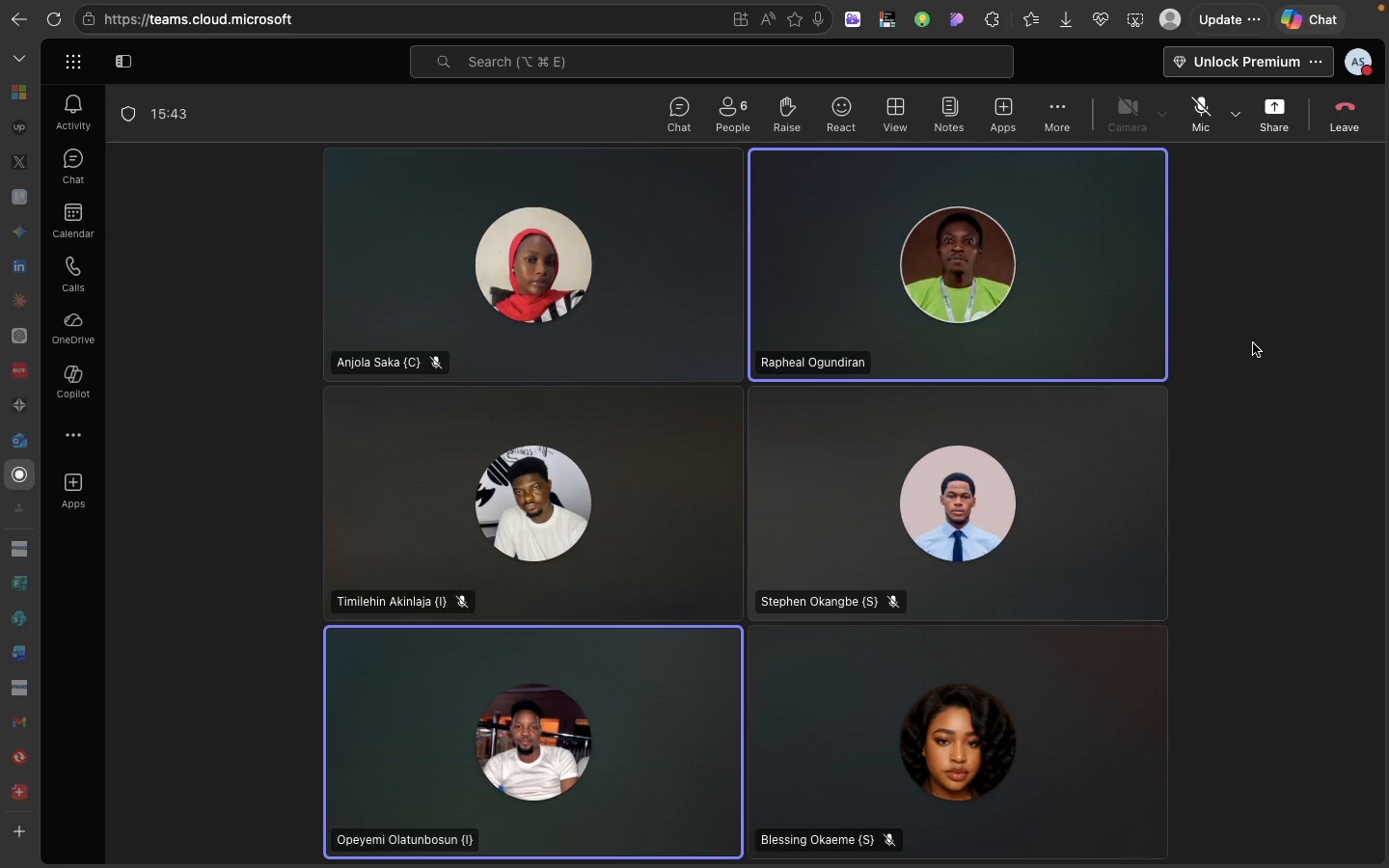 
scroll: coordinate [1066, 285], scroll_direction: up, amount: 40.0
 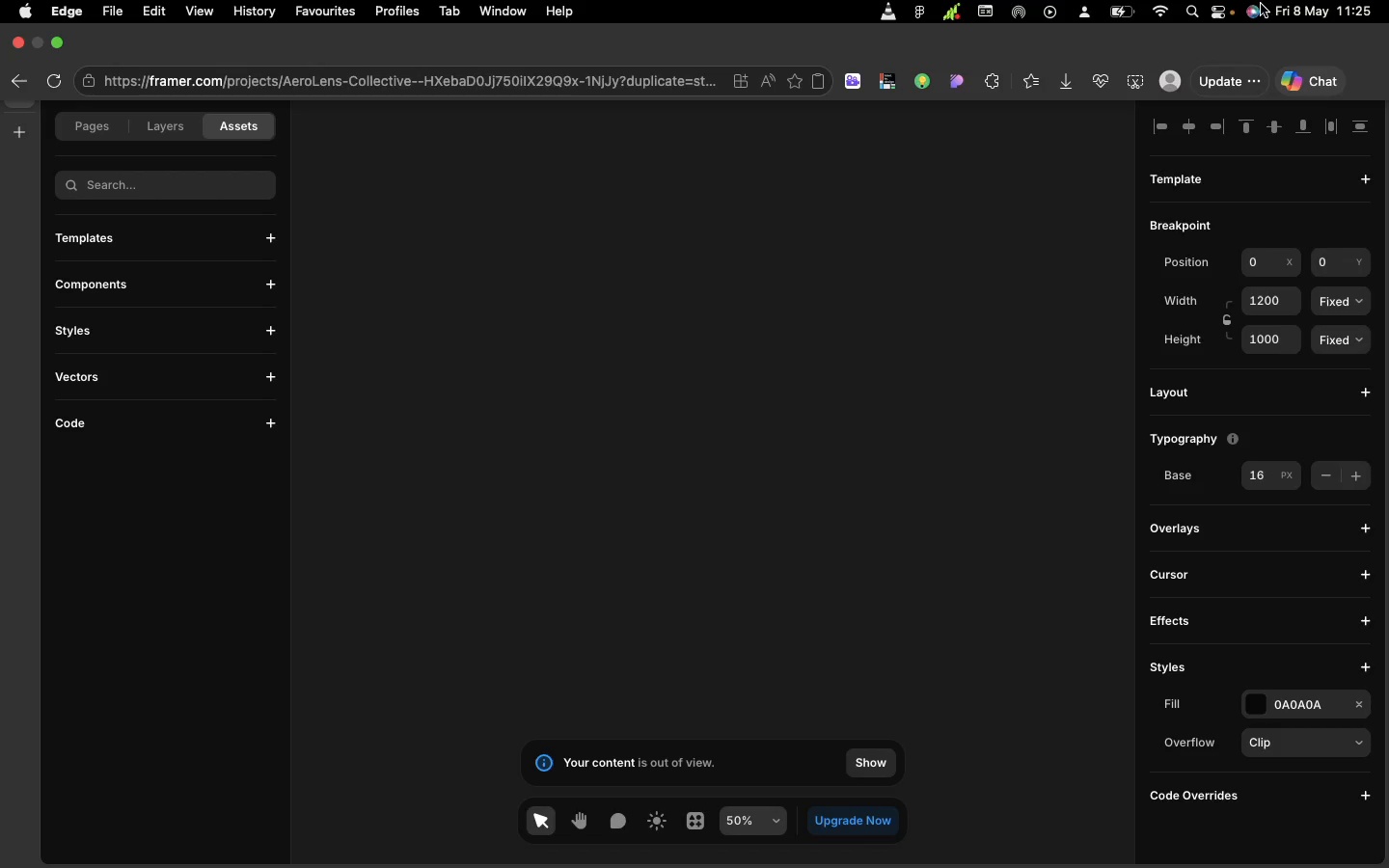 
left_click([1216, 10])
 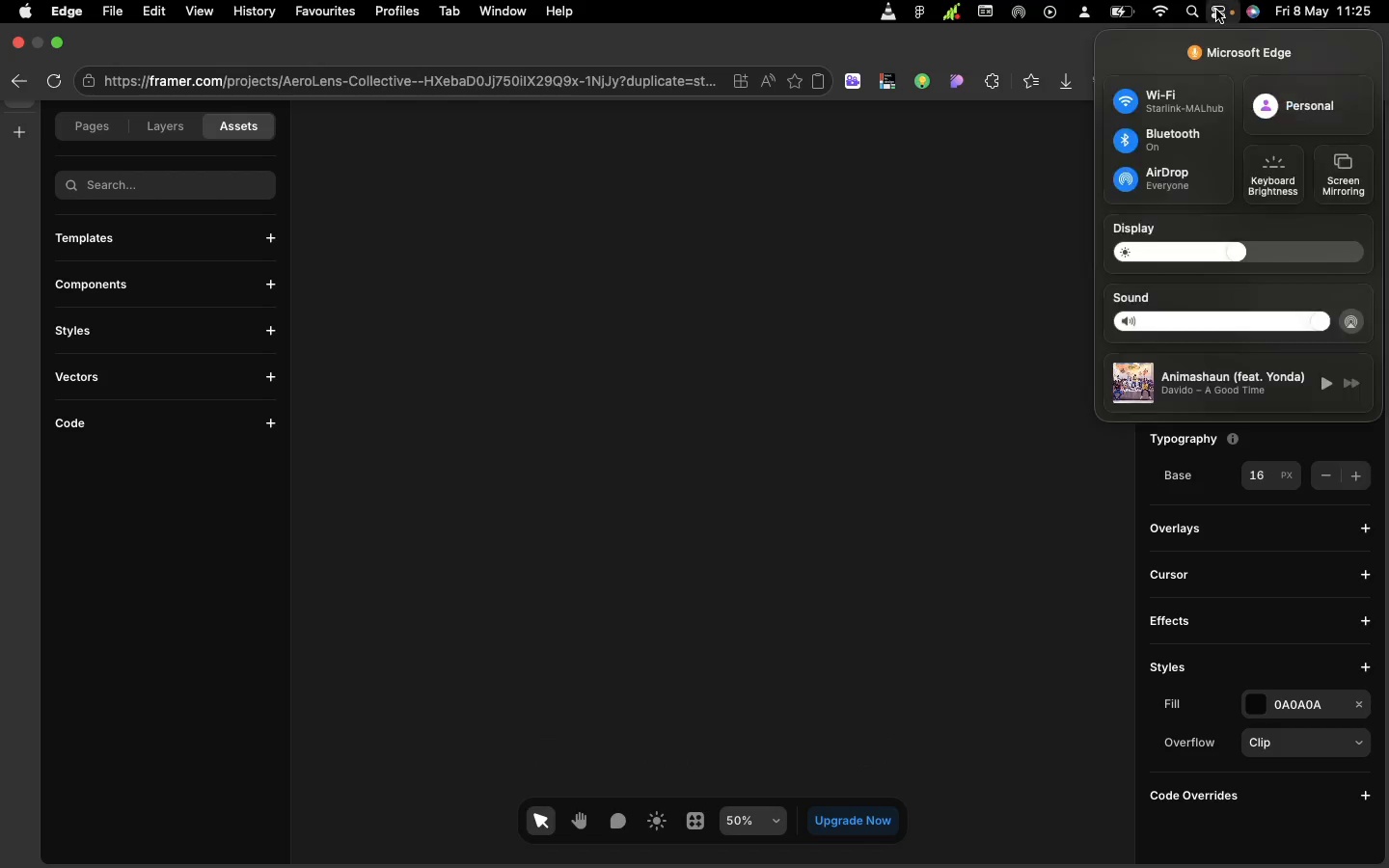 
left_click([1216, 10])
 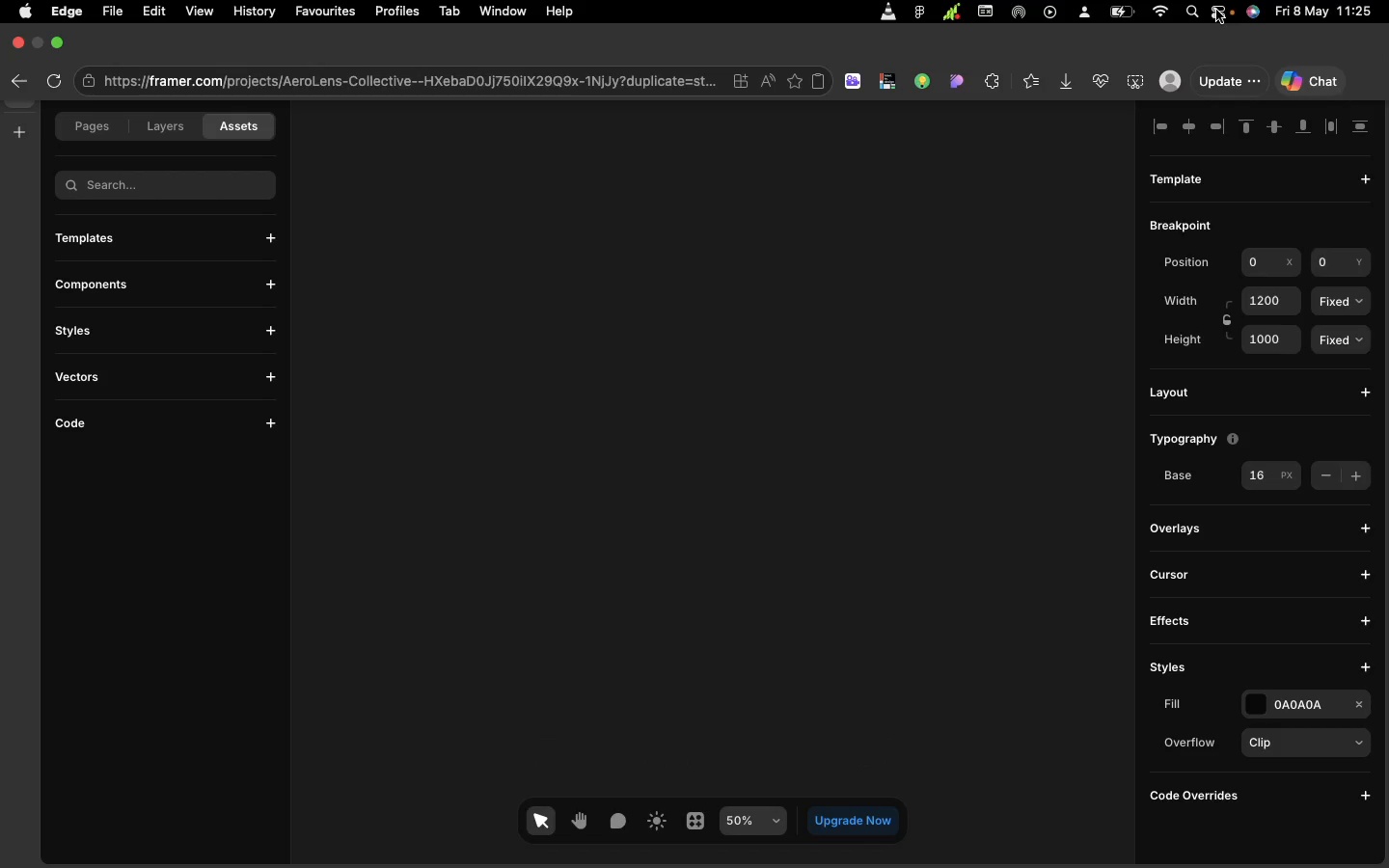 
left_click([1216, 10])
 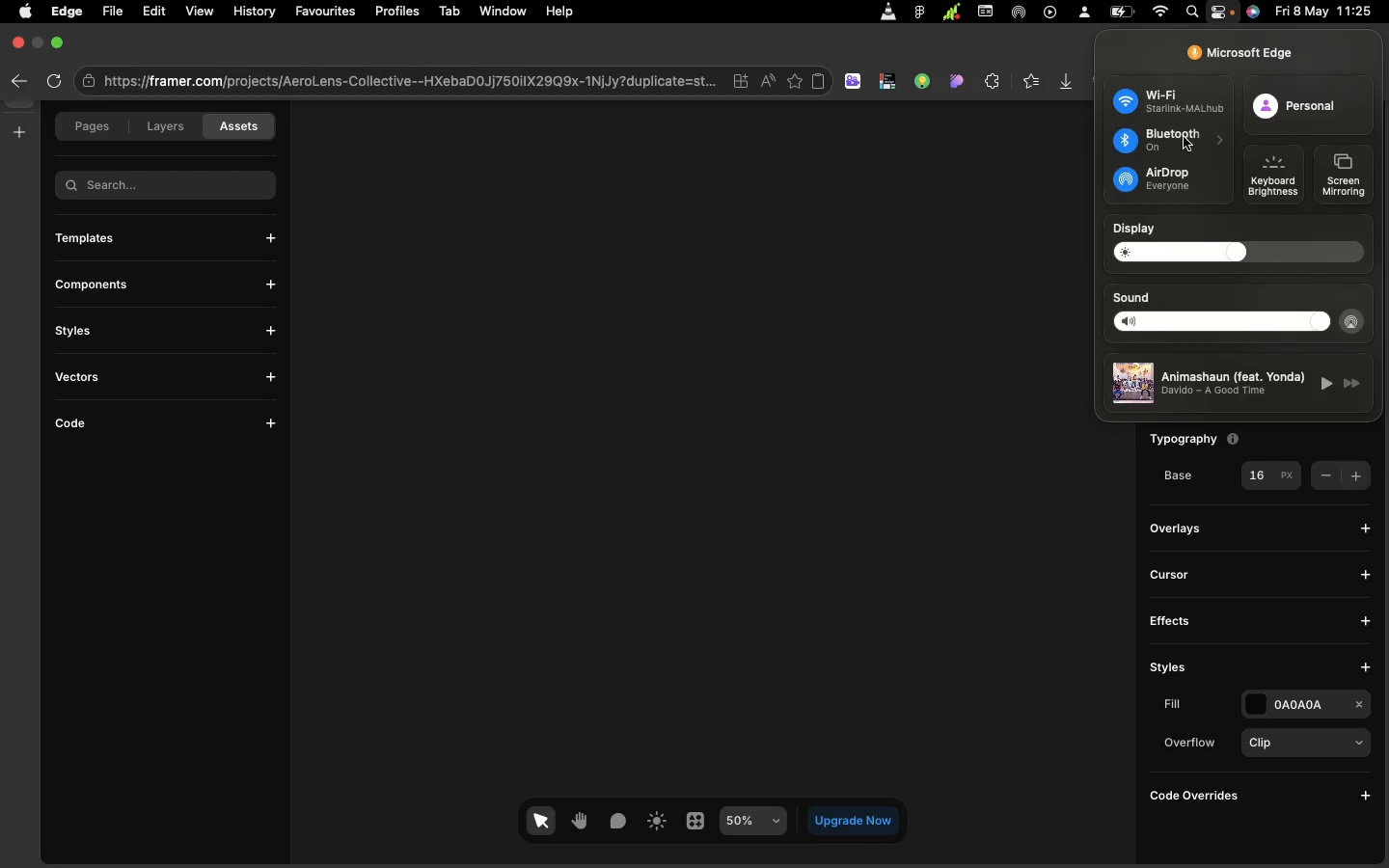 
left_click([1184, 137])
 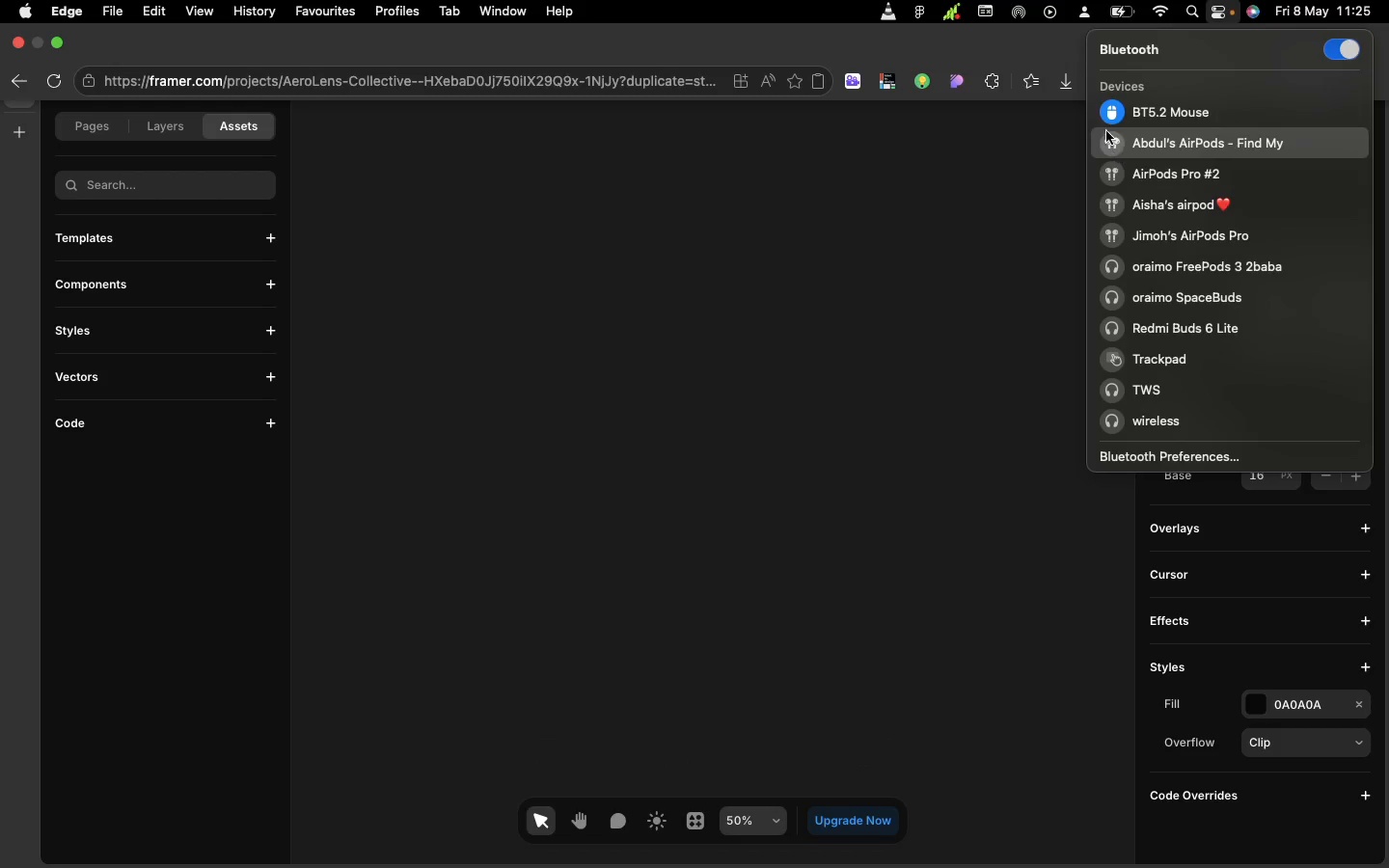 
left_click([1102, 119])
 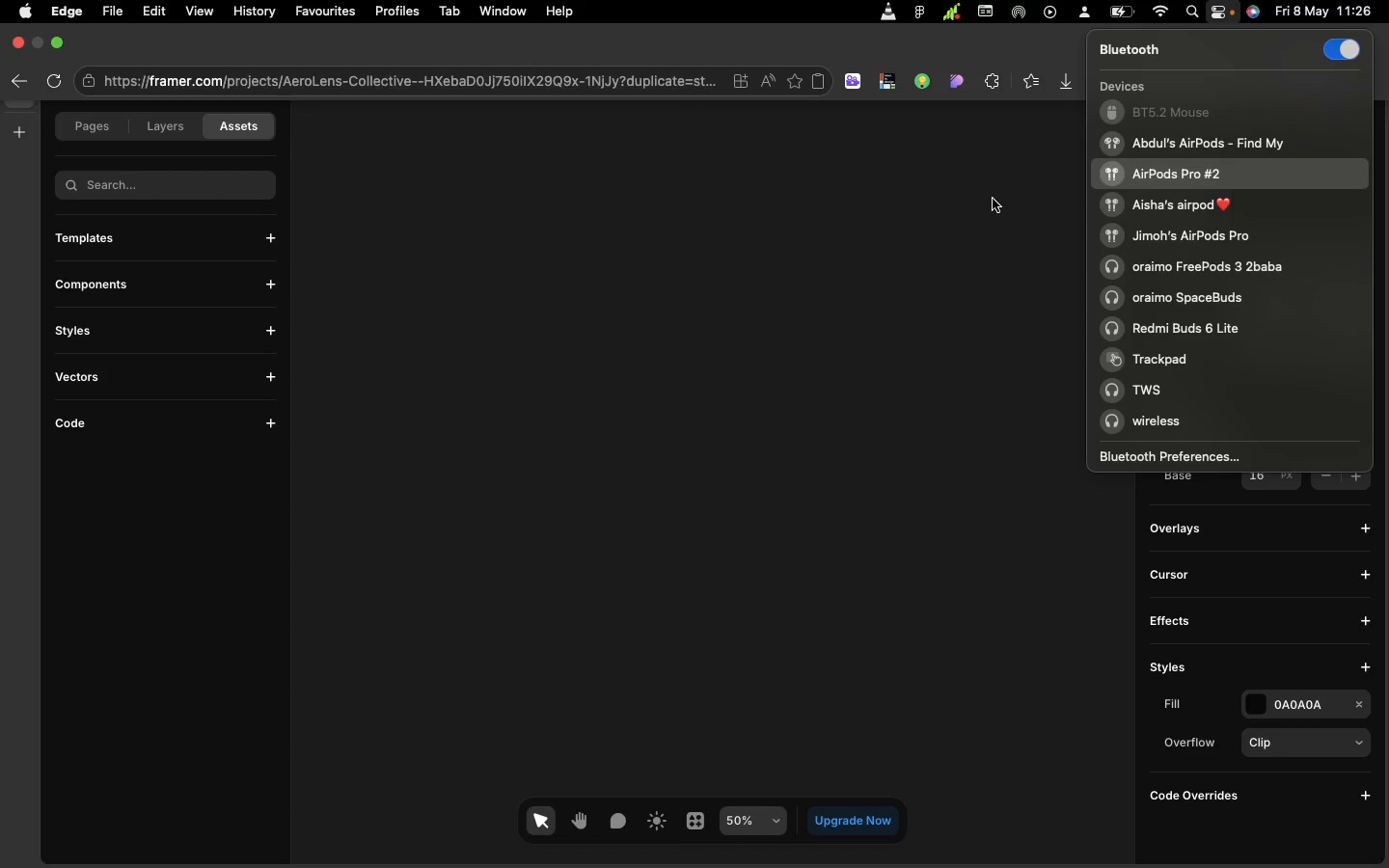 
wait(9.38)
 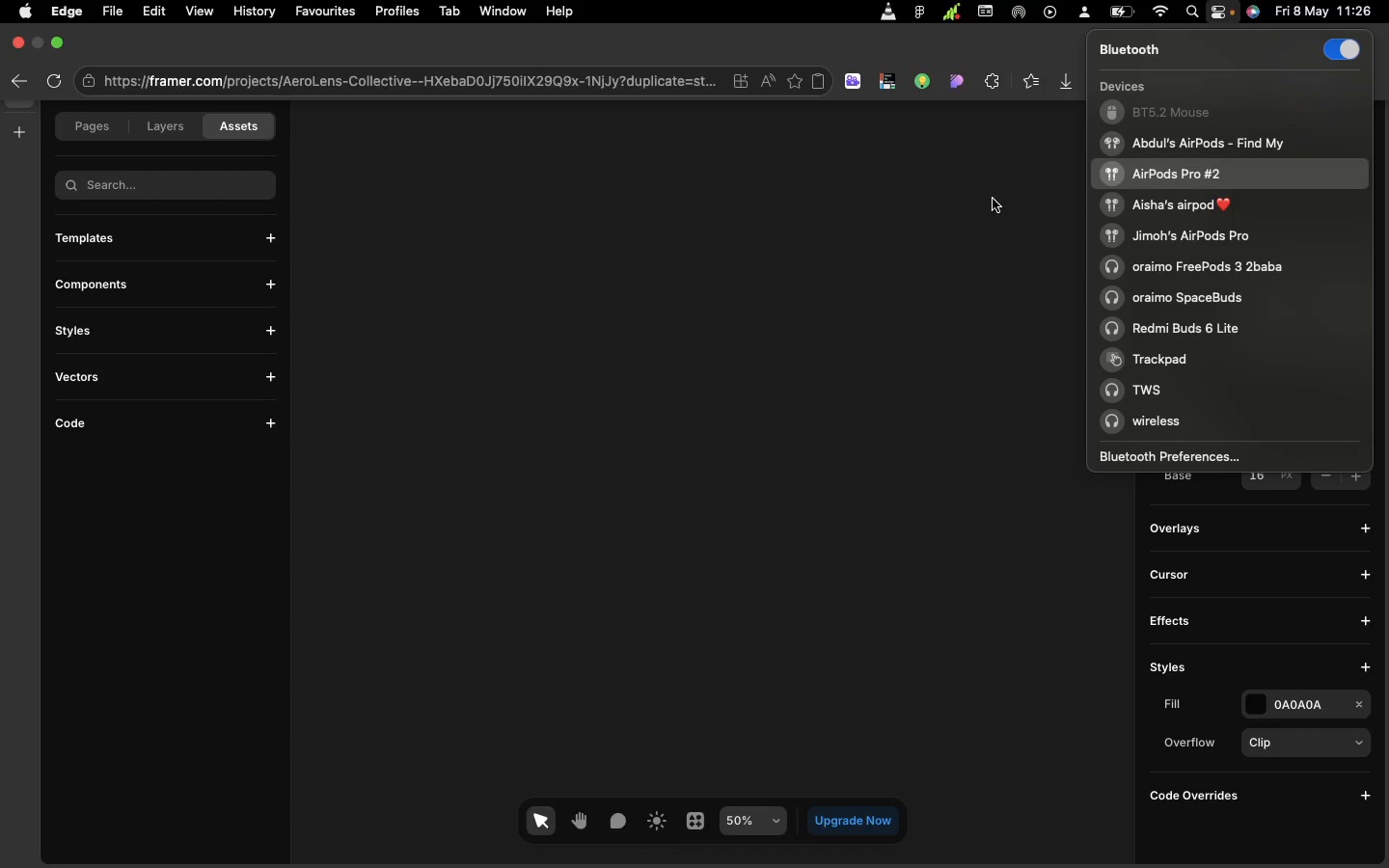 
left_click([1345, 47])
 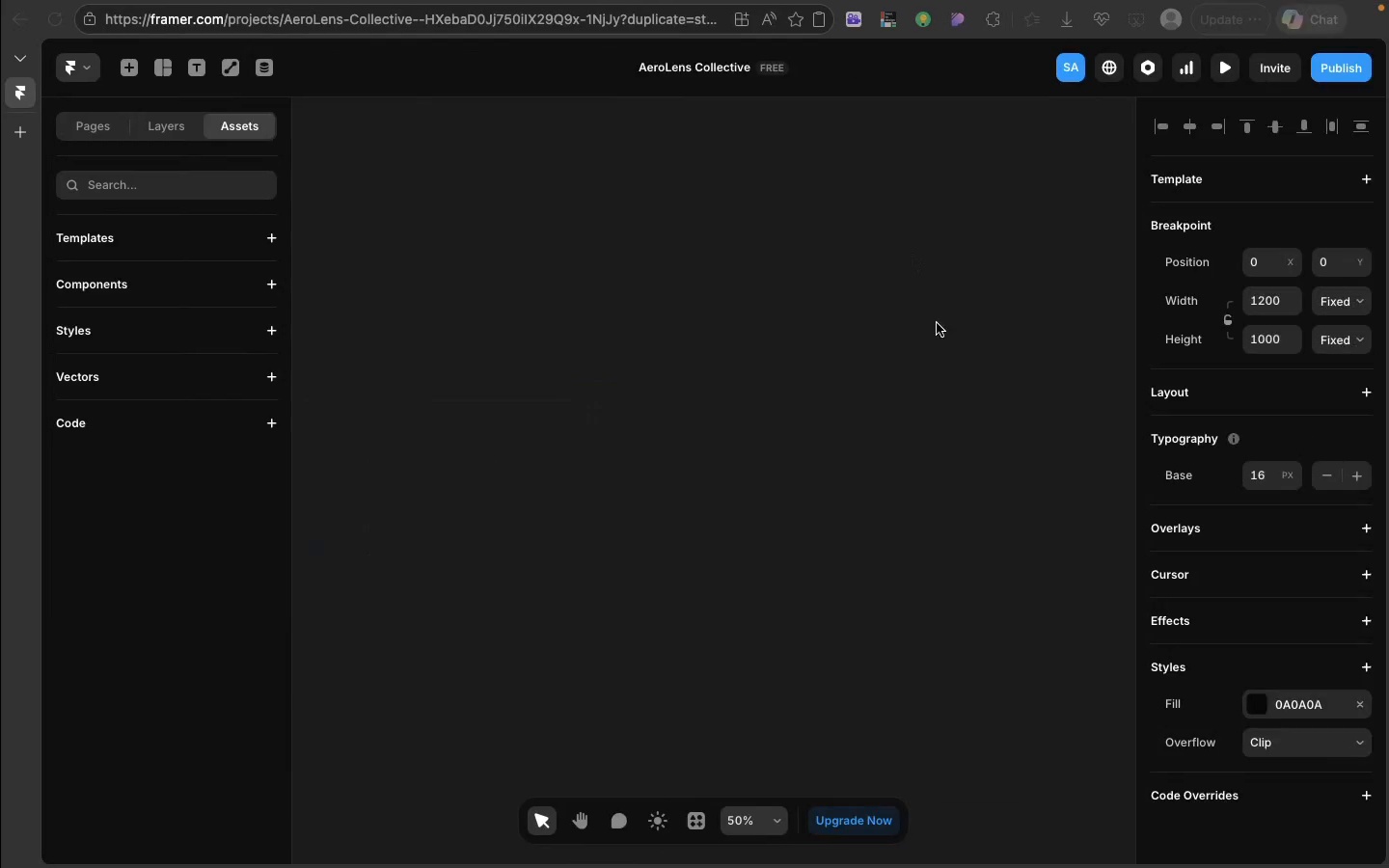 
left_click([911, 341])
 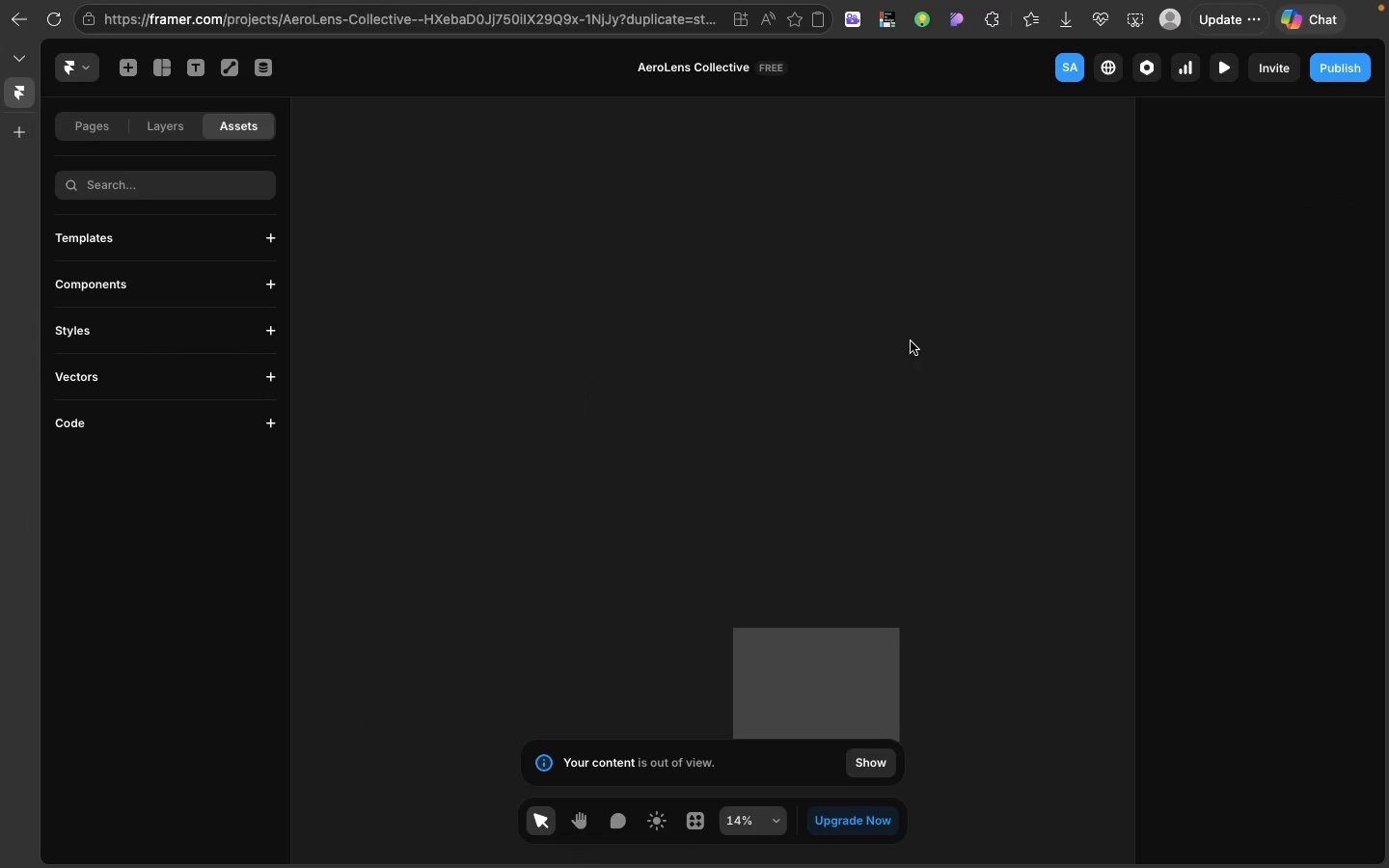 
scroll: coordinate [861, 303], scroll_direction: down, amount: 62.0
 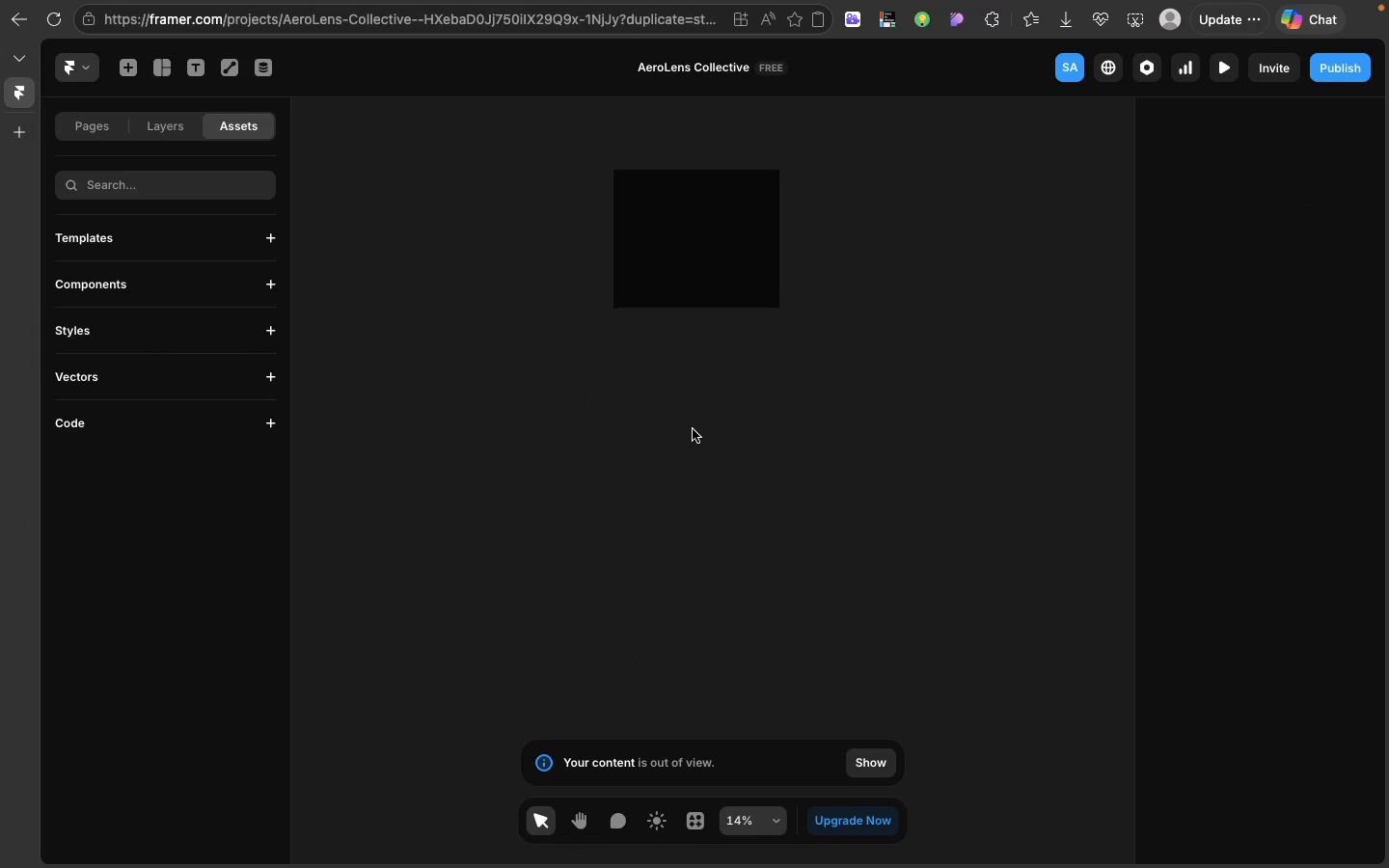 
scroll: coordinate [661, 377], scroll_direction: up, amount: 43.0
 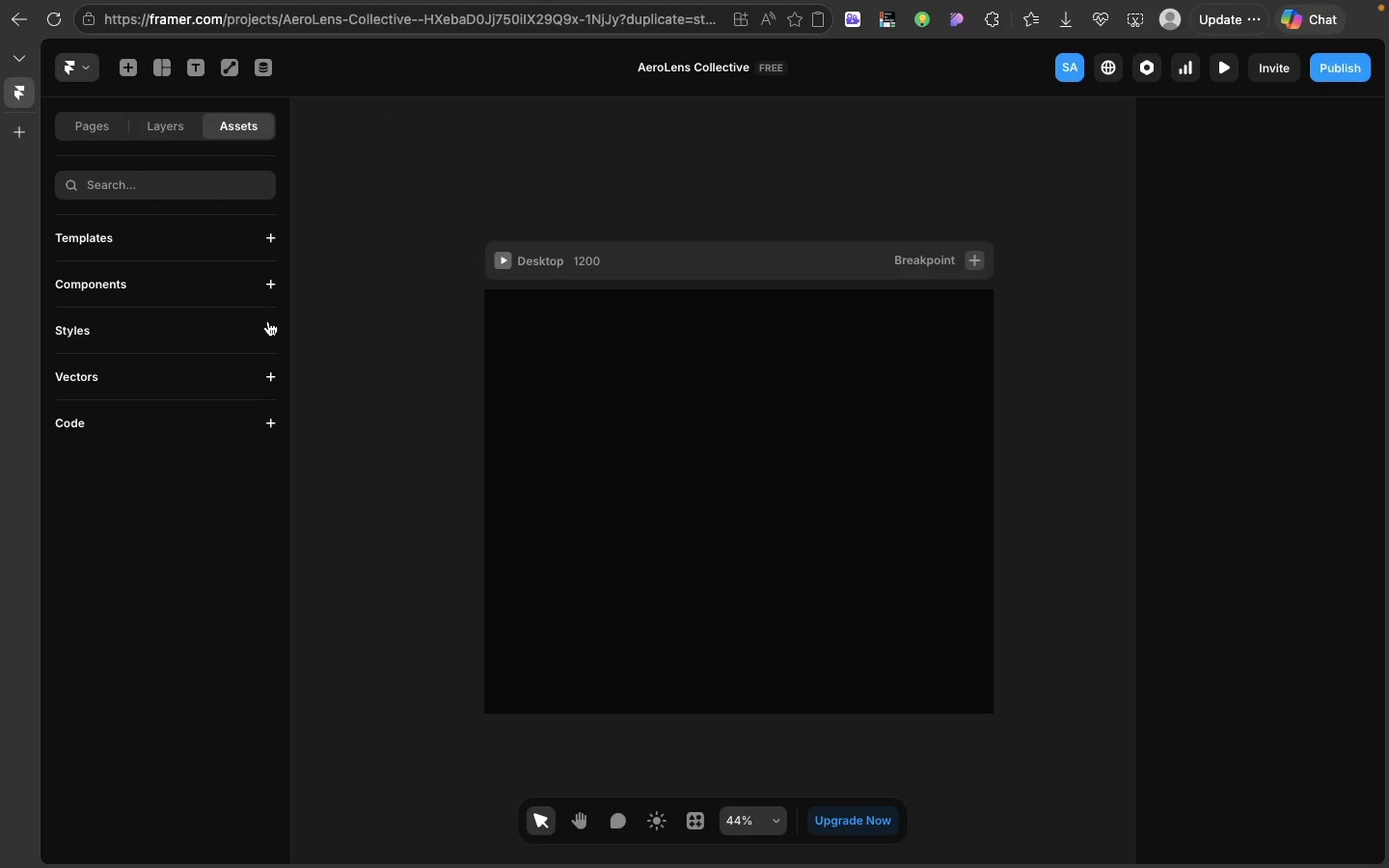 
left_click([269, 330])
 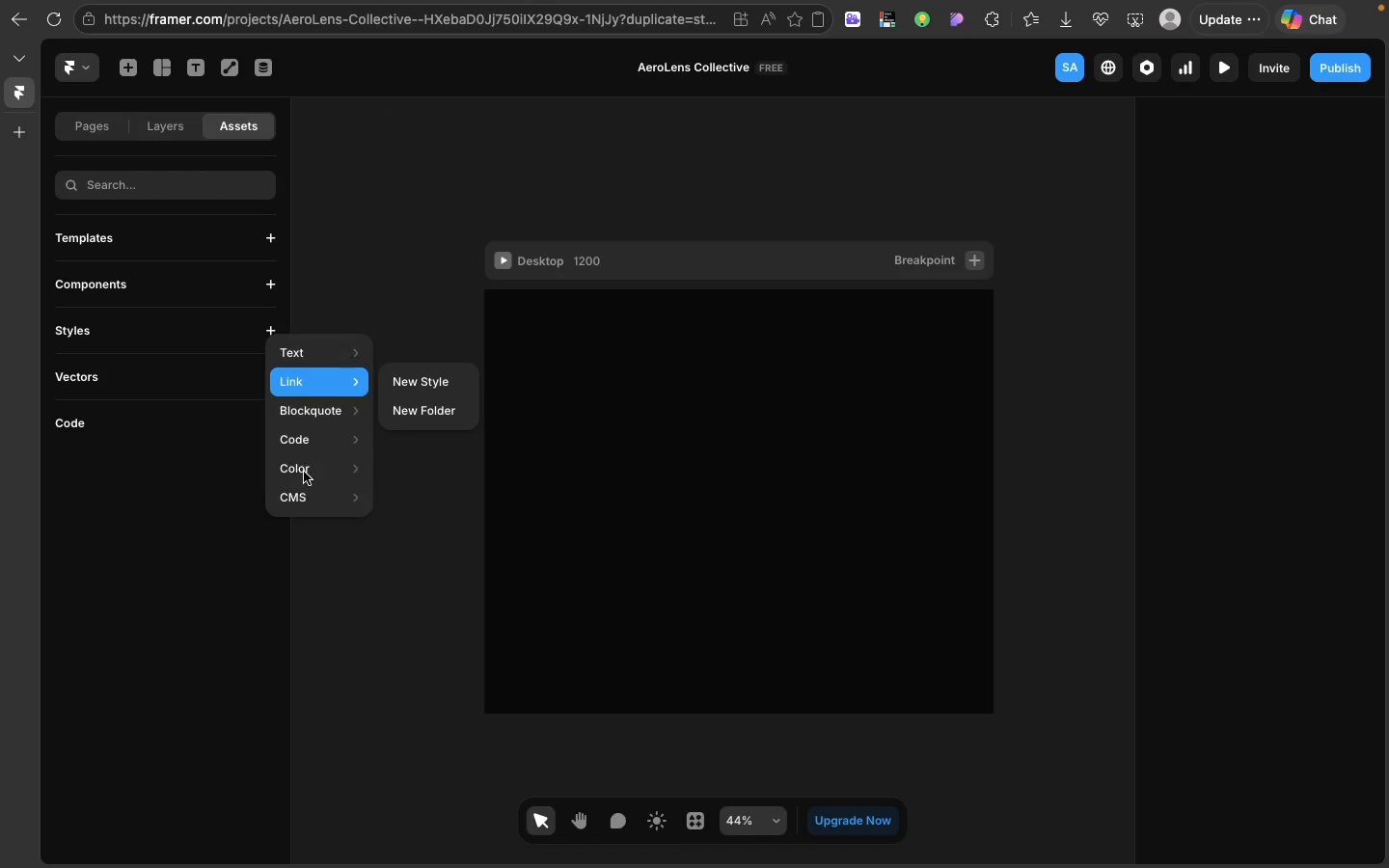 
mouse_move([326, 471])
 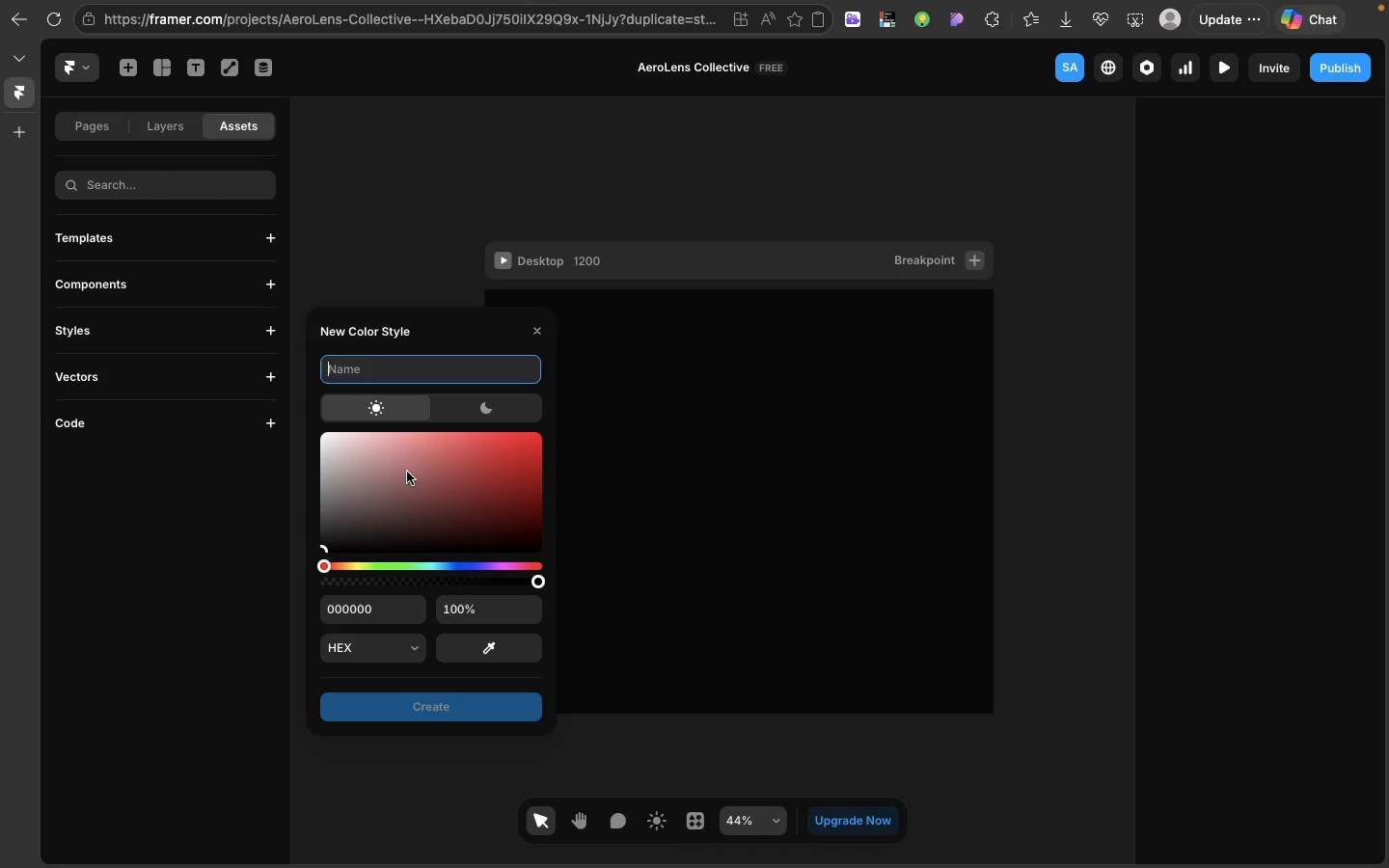 
left_click([407, 472])
 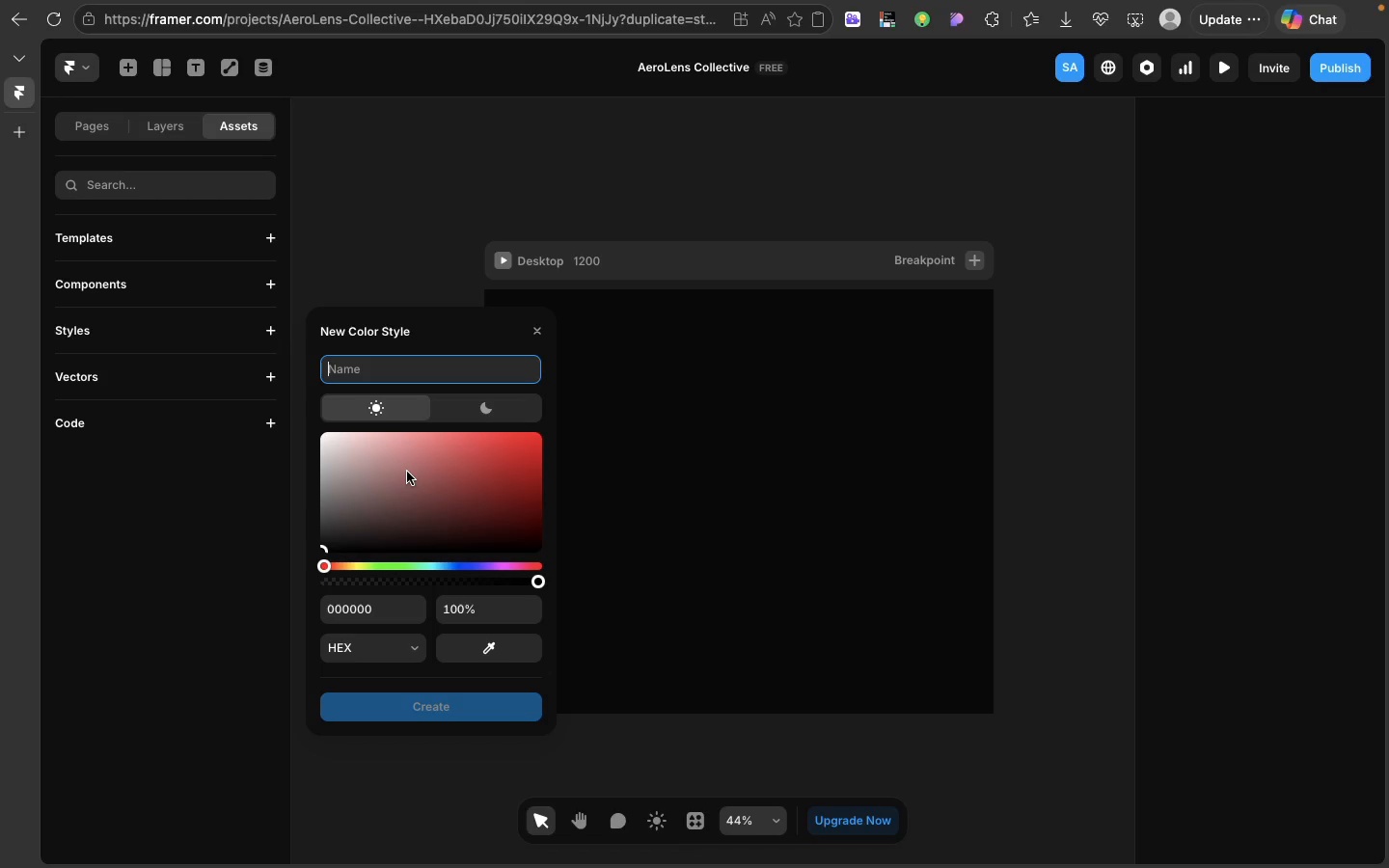 
wait(5.36)
 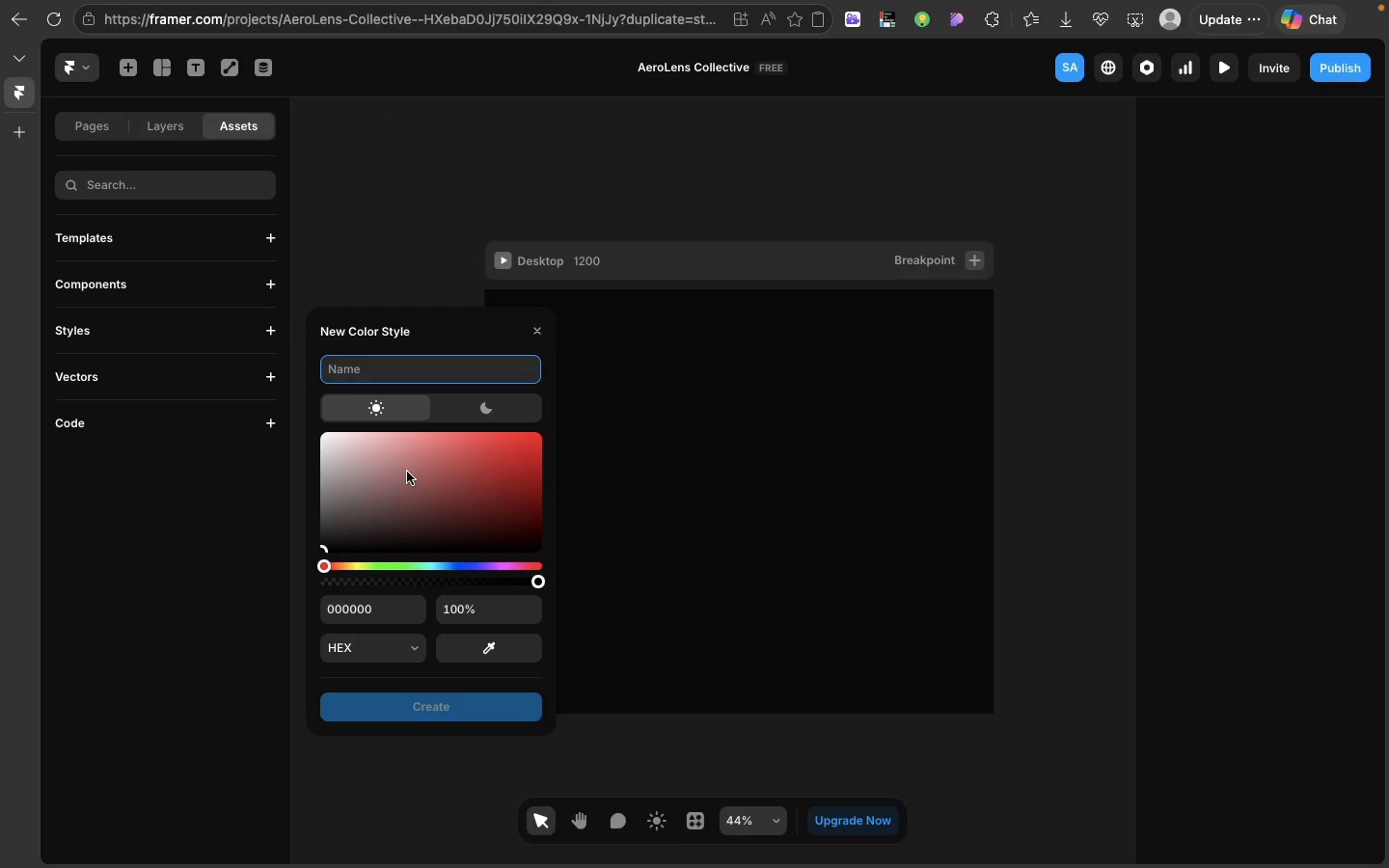 
type(aero-)
 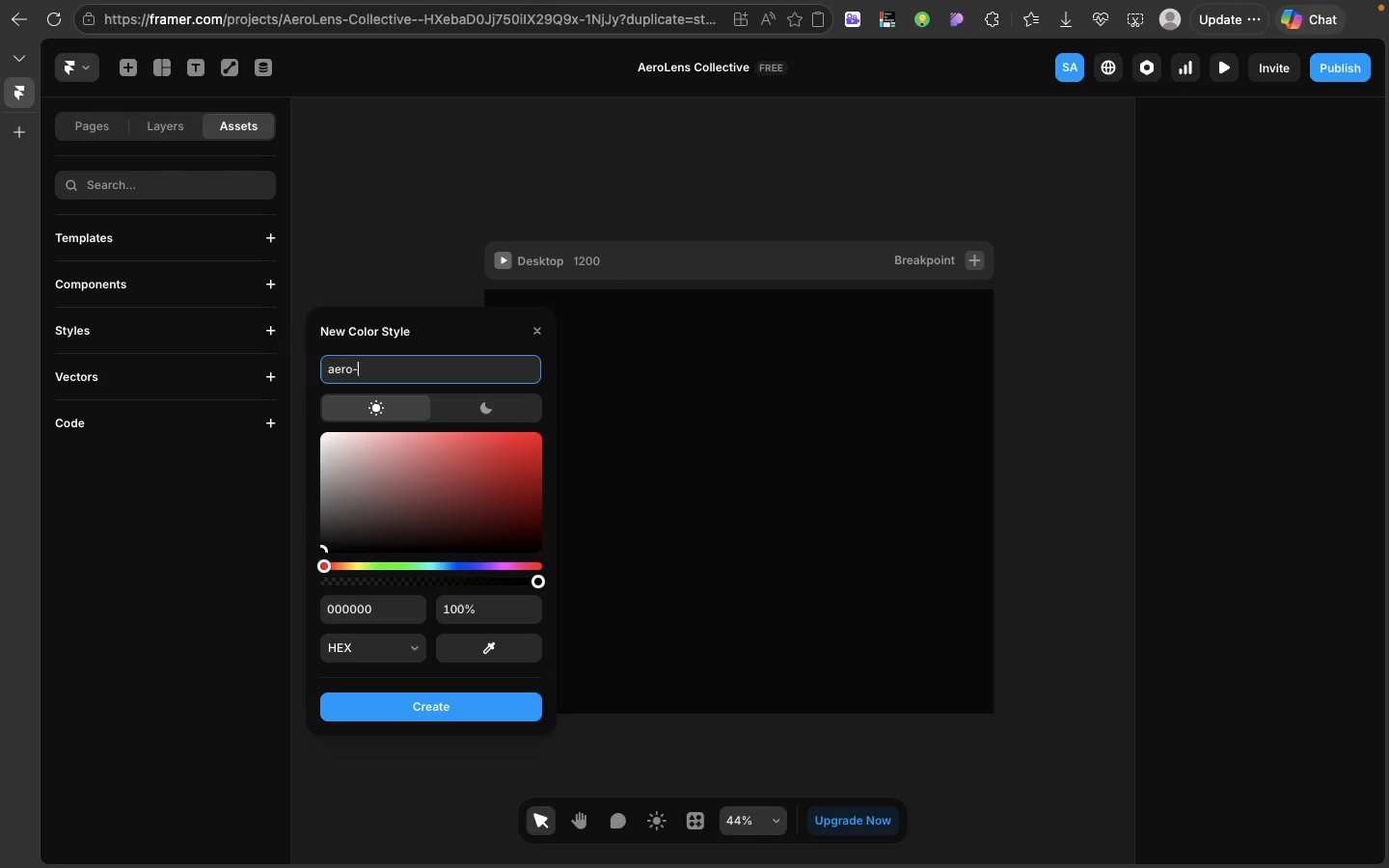 
wait(28.84)
 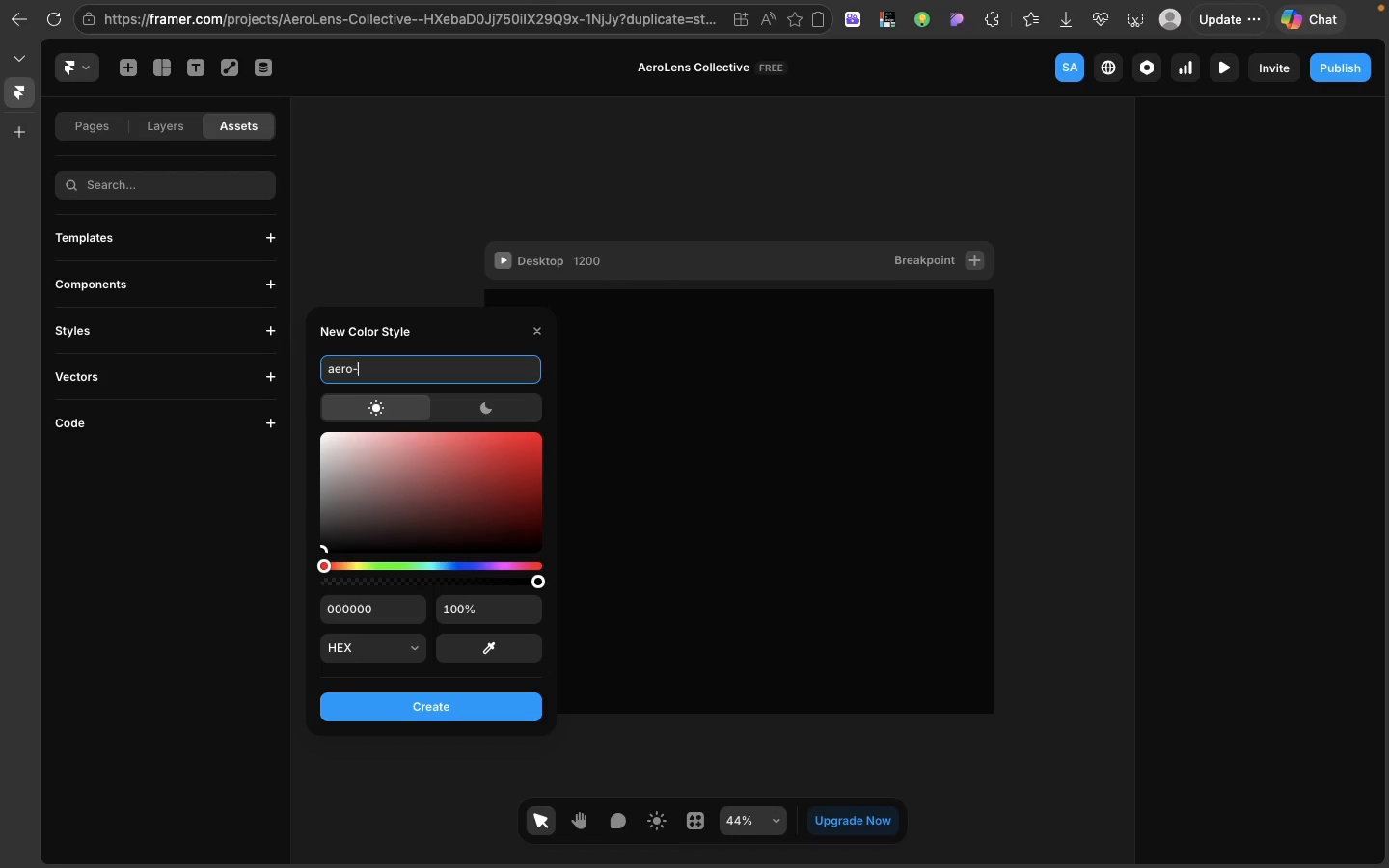 
left_click([1218, 18])
 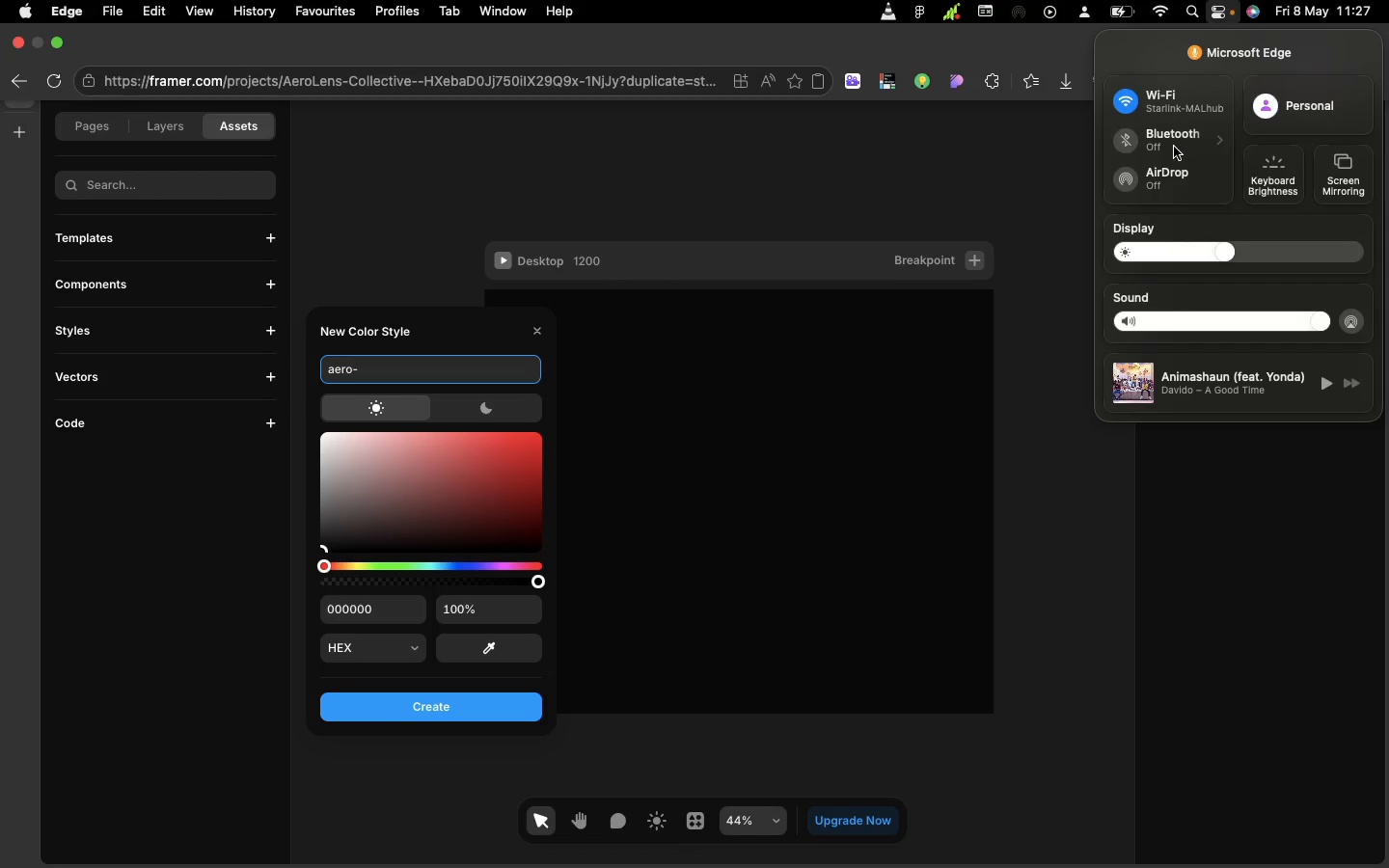 
left_click([1130, 147])
 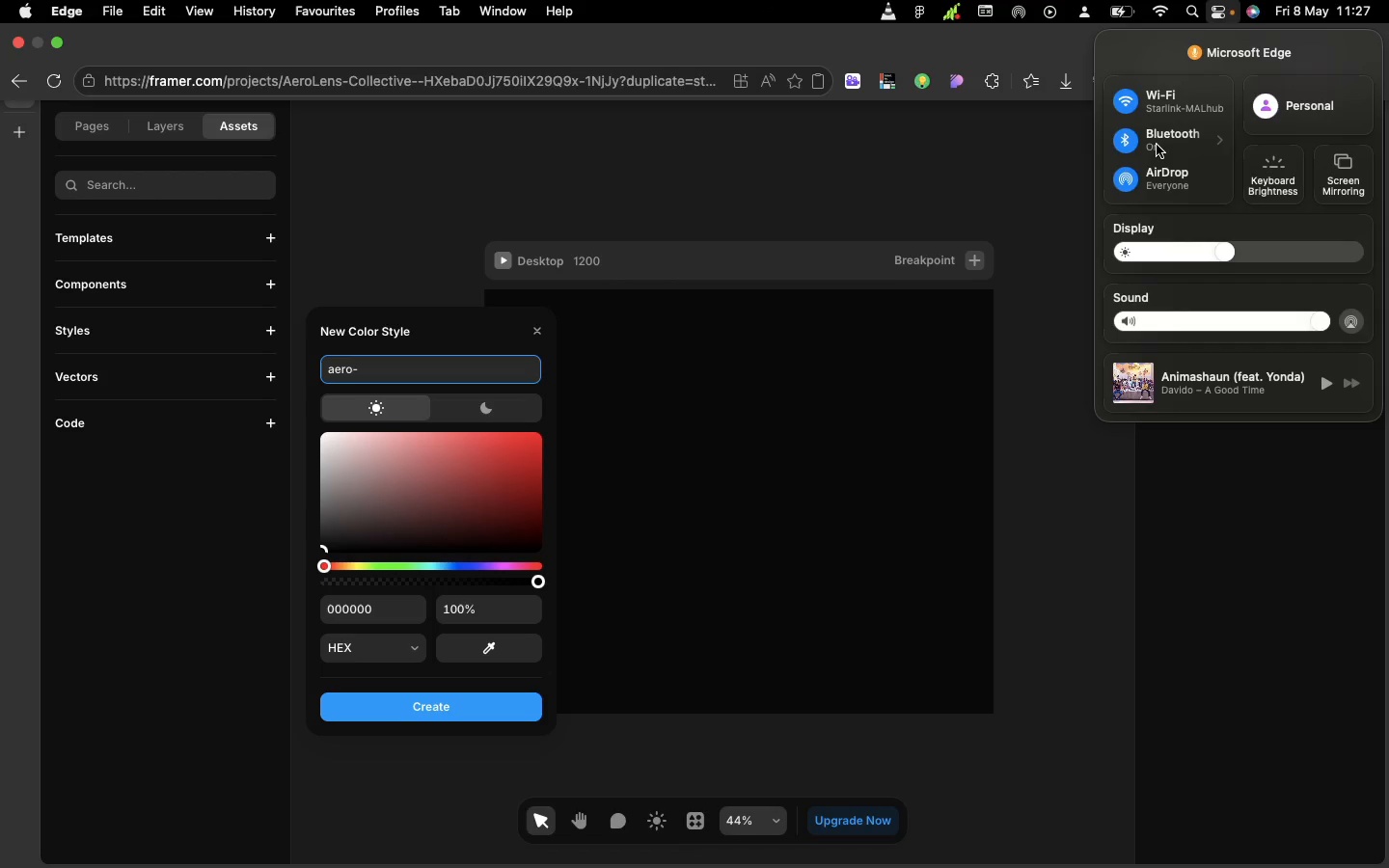 
left_click([1157, 145])
 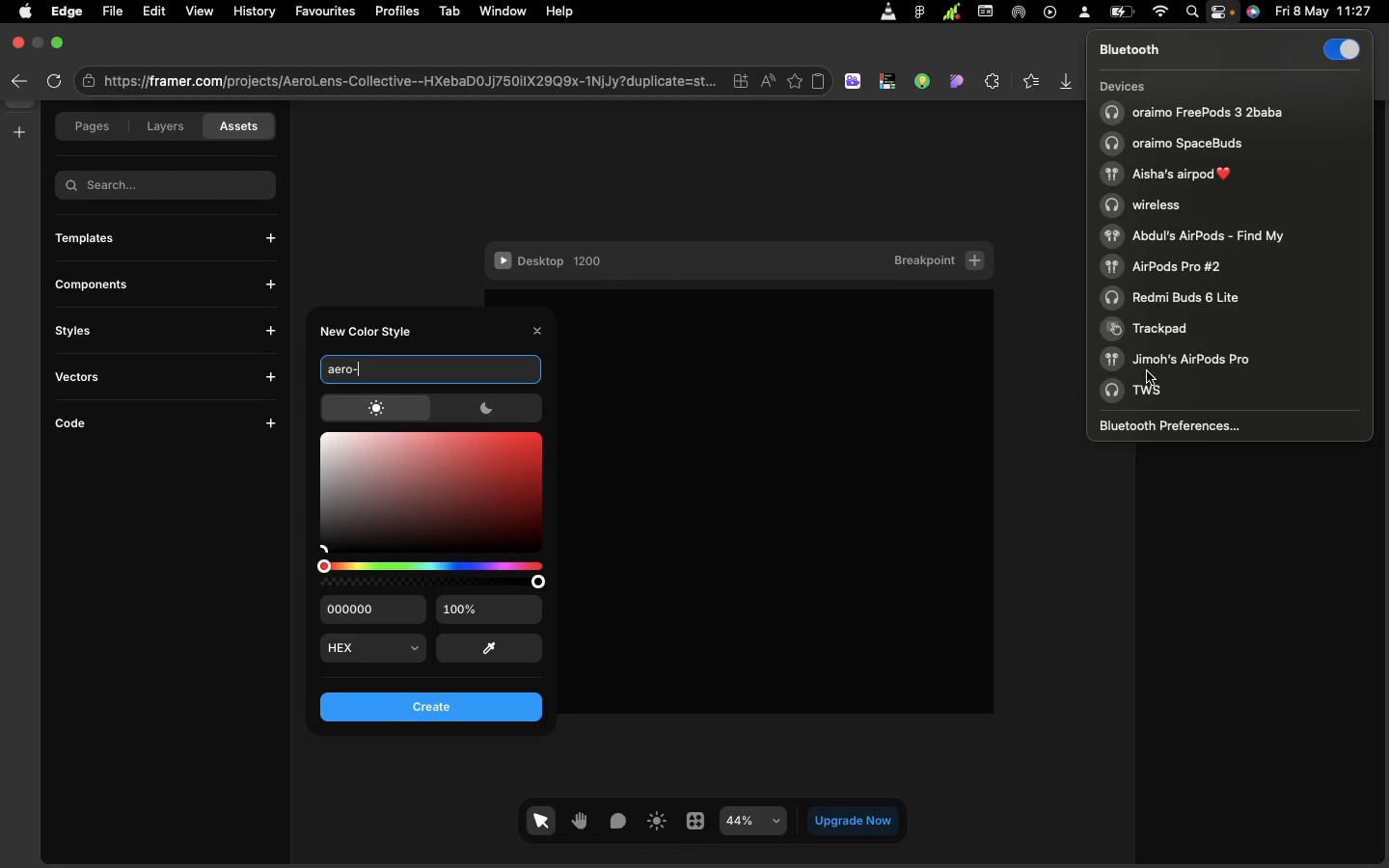 
scroll: coordinate [1147, 330], scroll_direction: down, amount: 22.0
 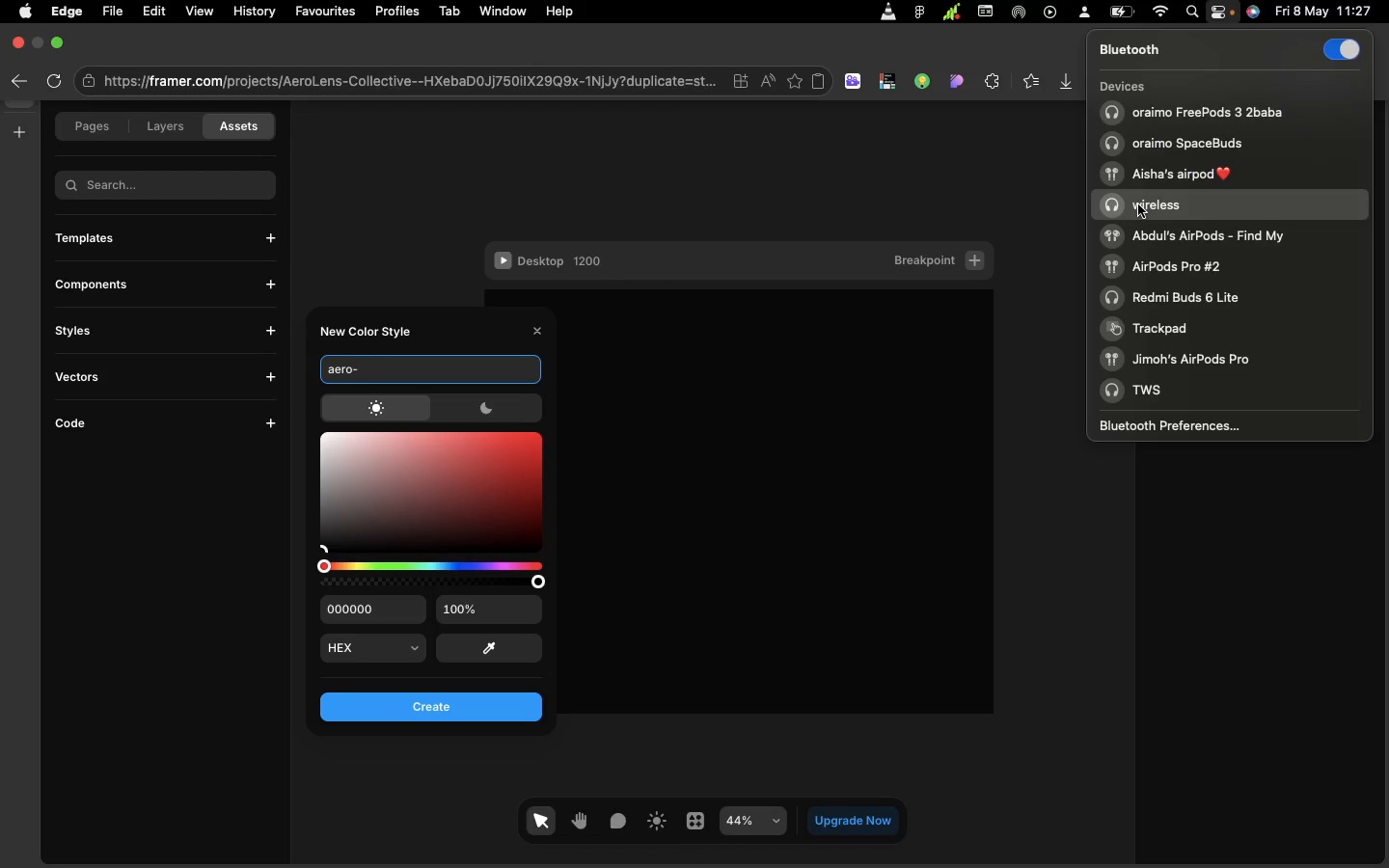 
left_click([1138, 204])
 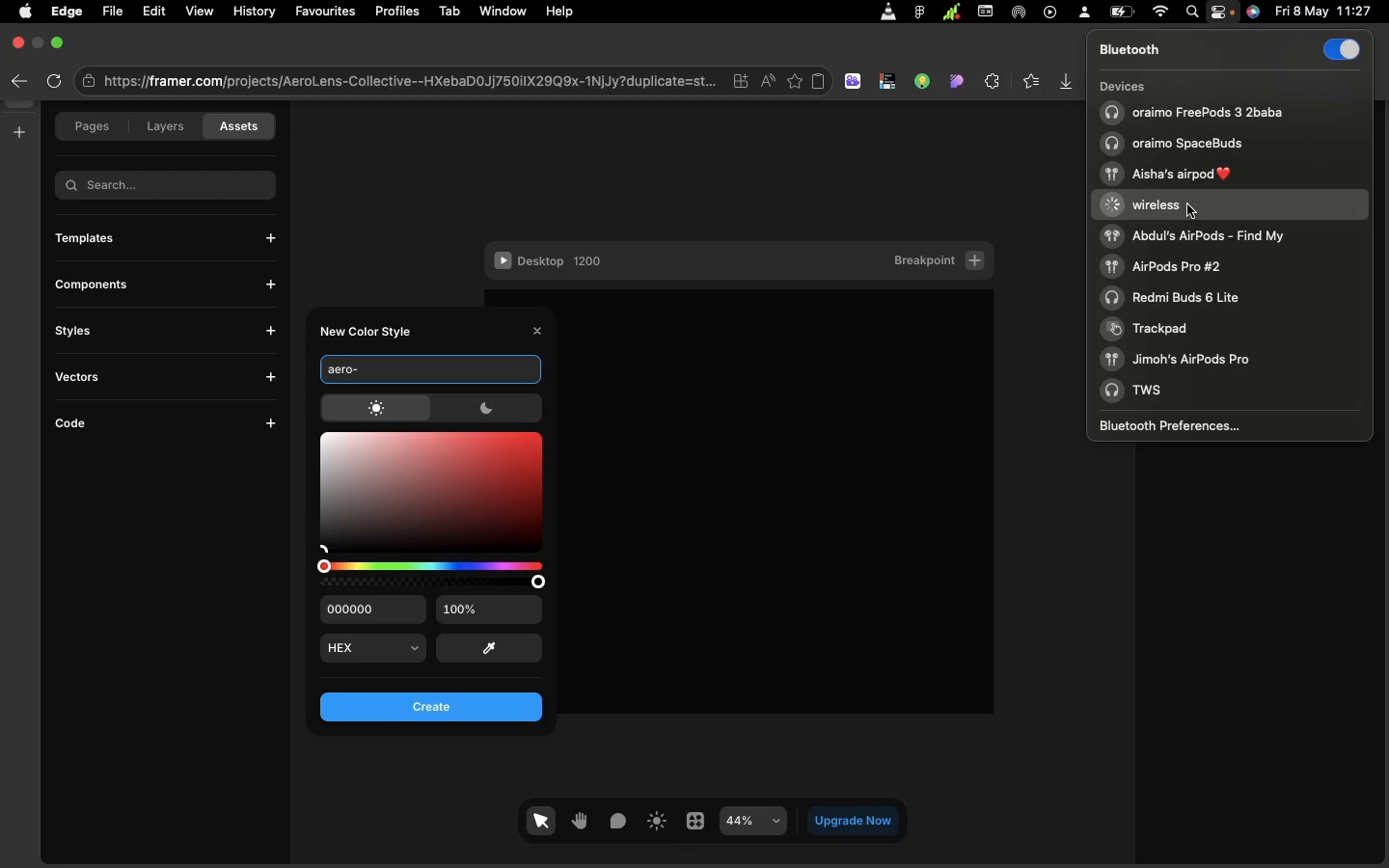 
wait(50.76)
 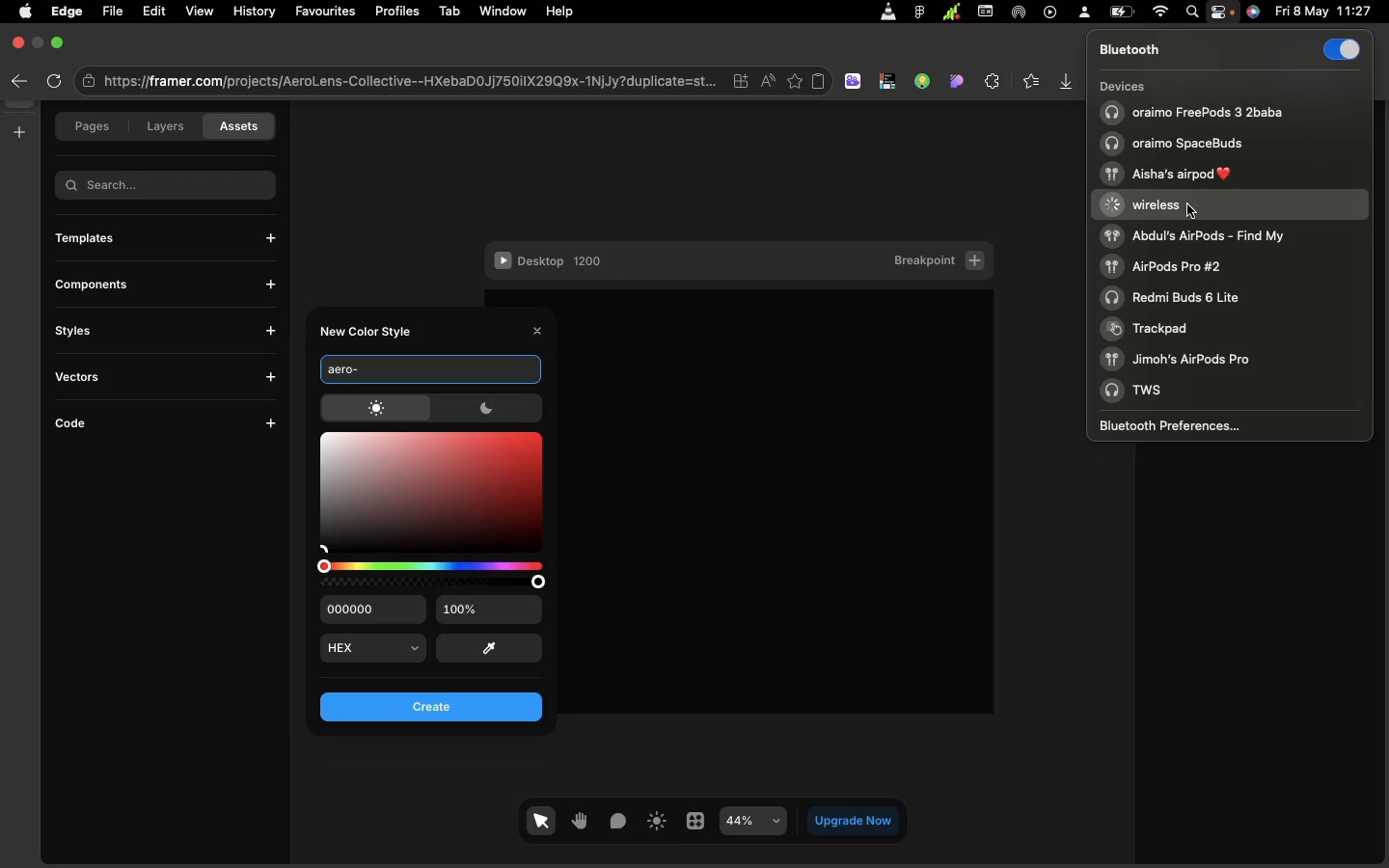 
left_click([1187, 204])
 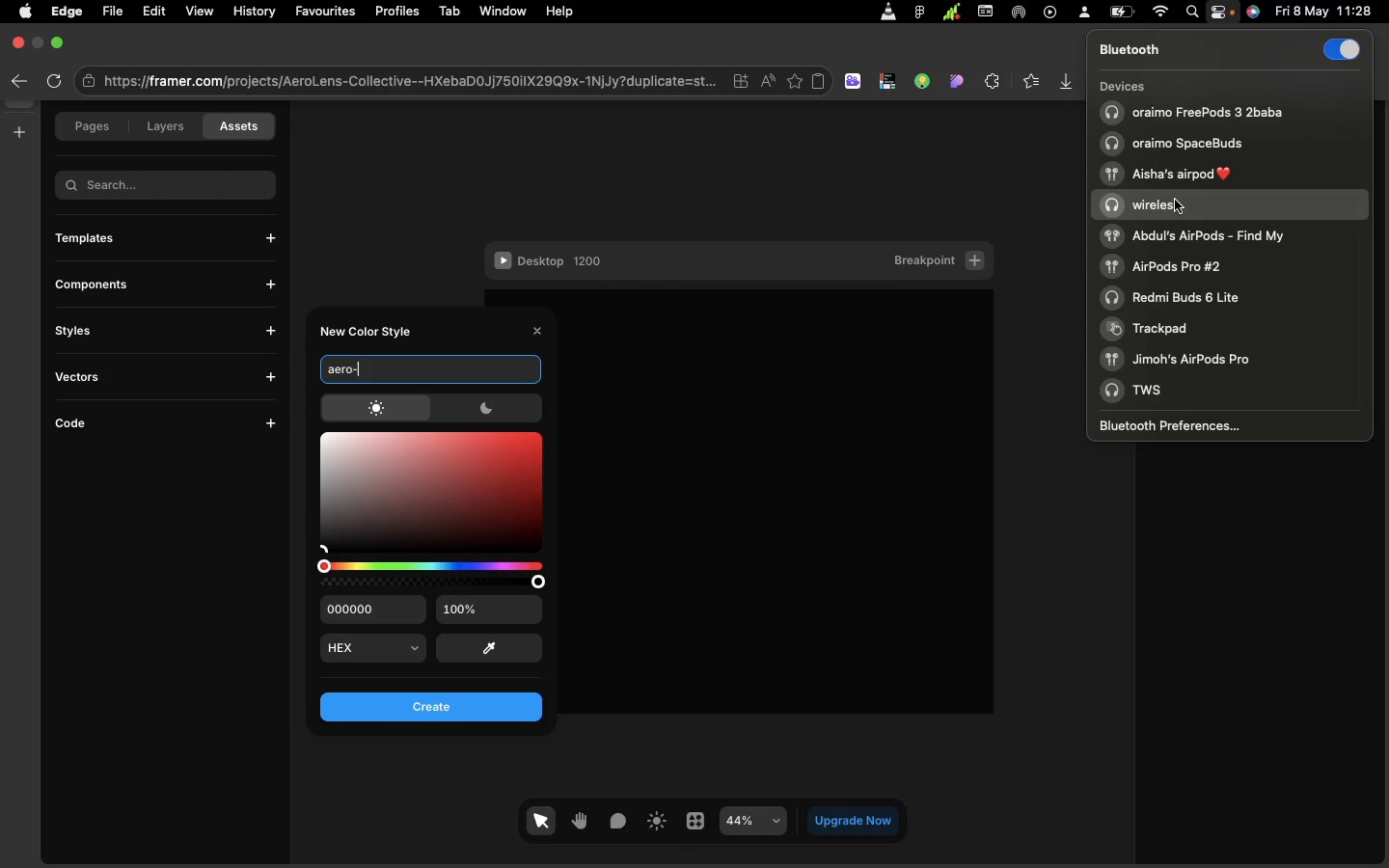 
left_click([1175, 200])
 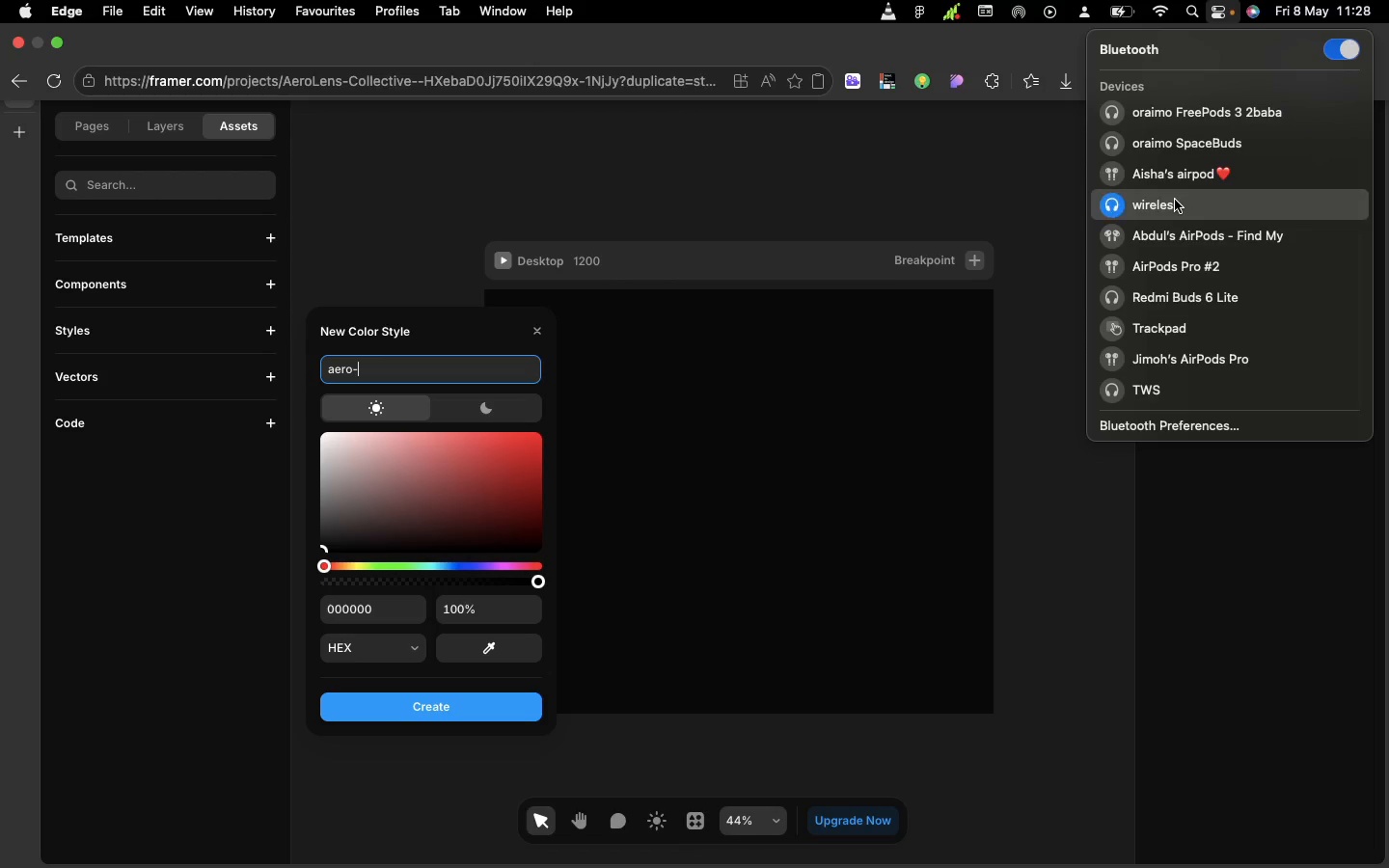 
wait(8.06)
 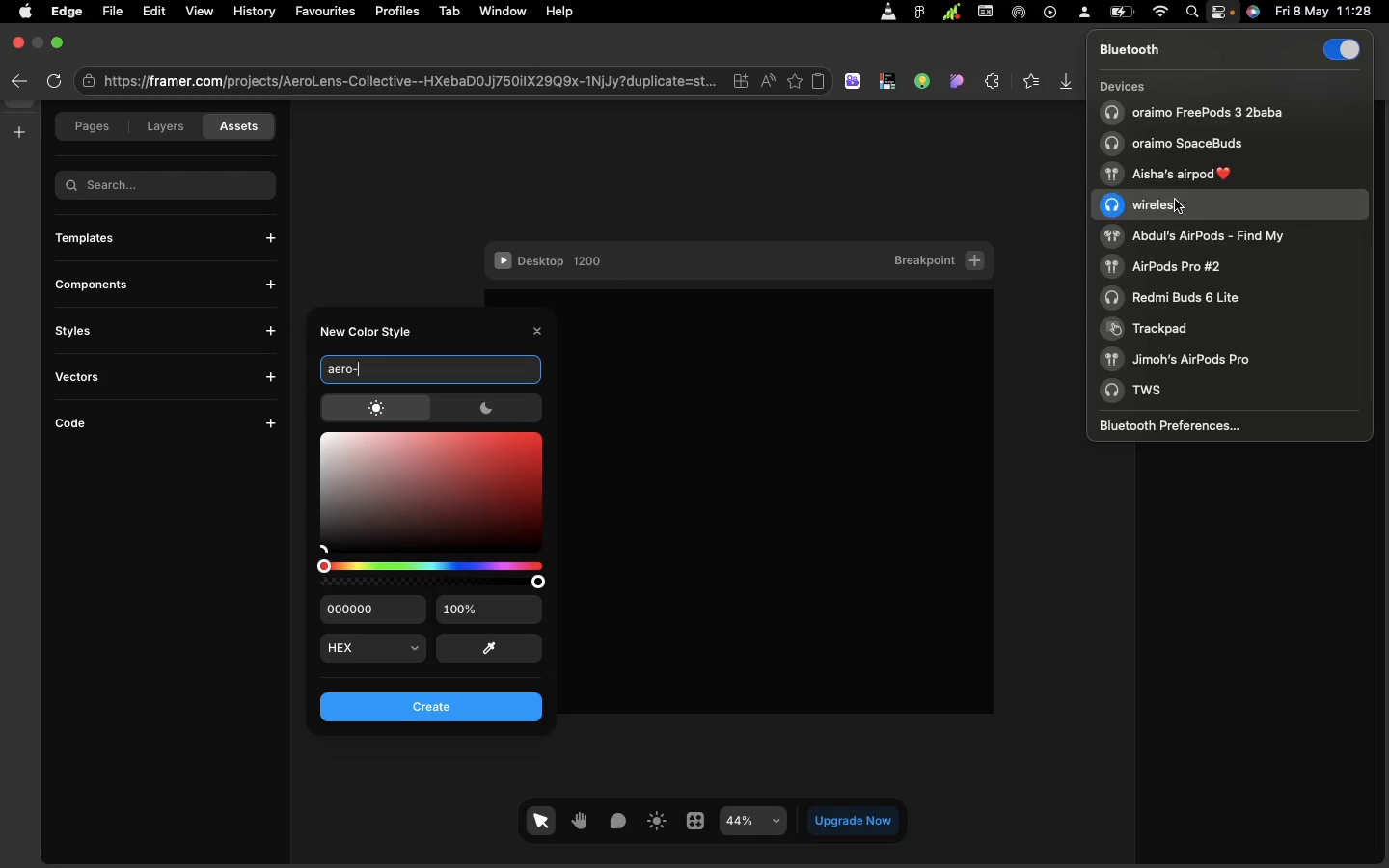 
left_click([1024, 172])
 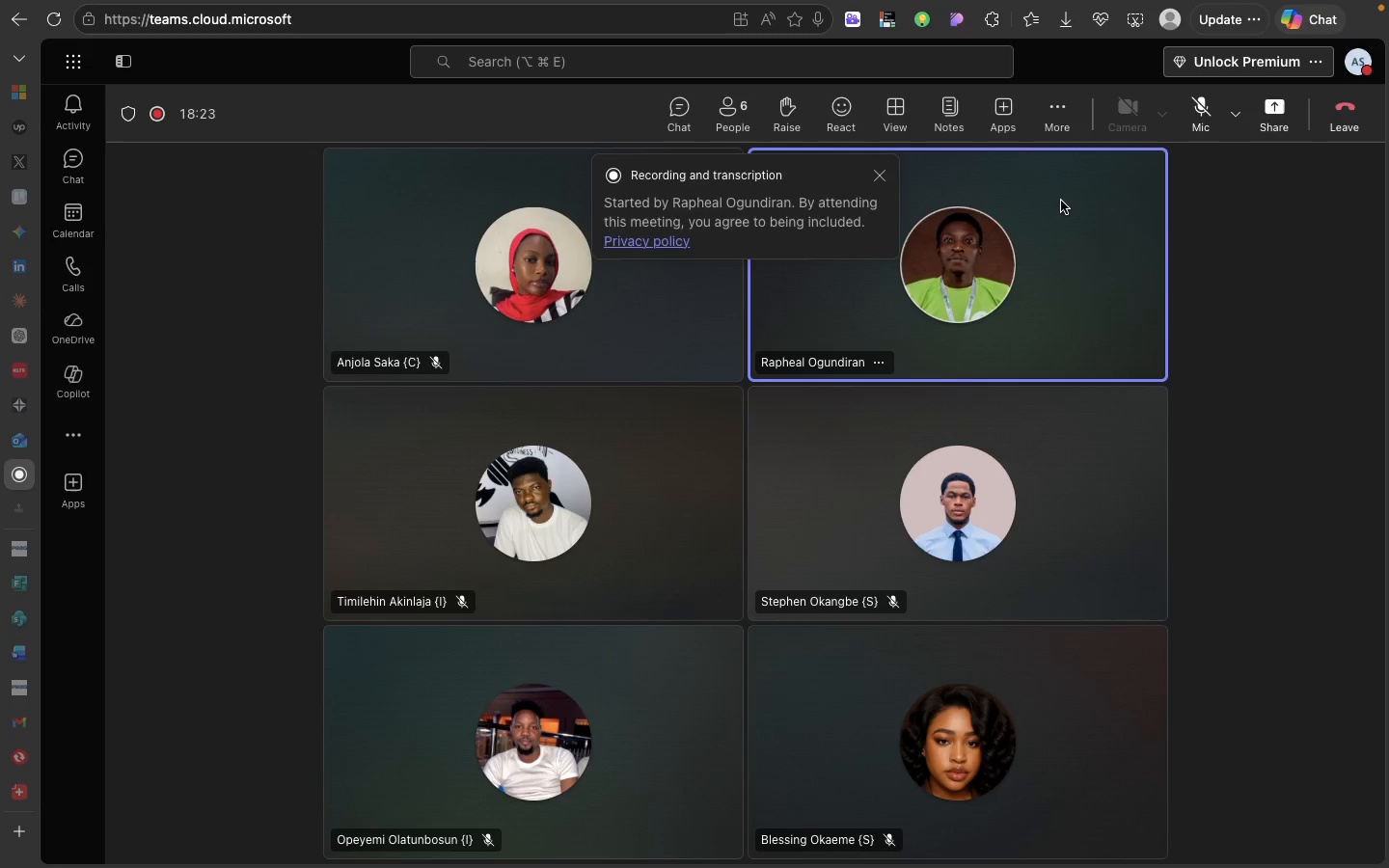 
wait(11.06)
 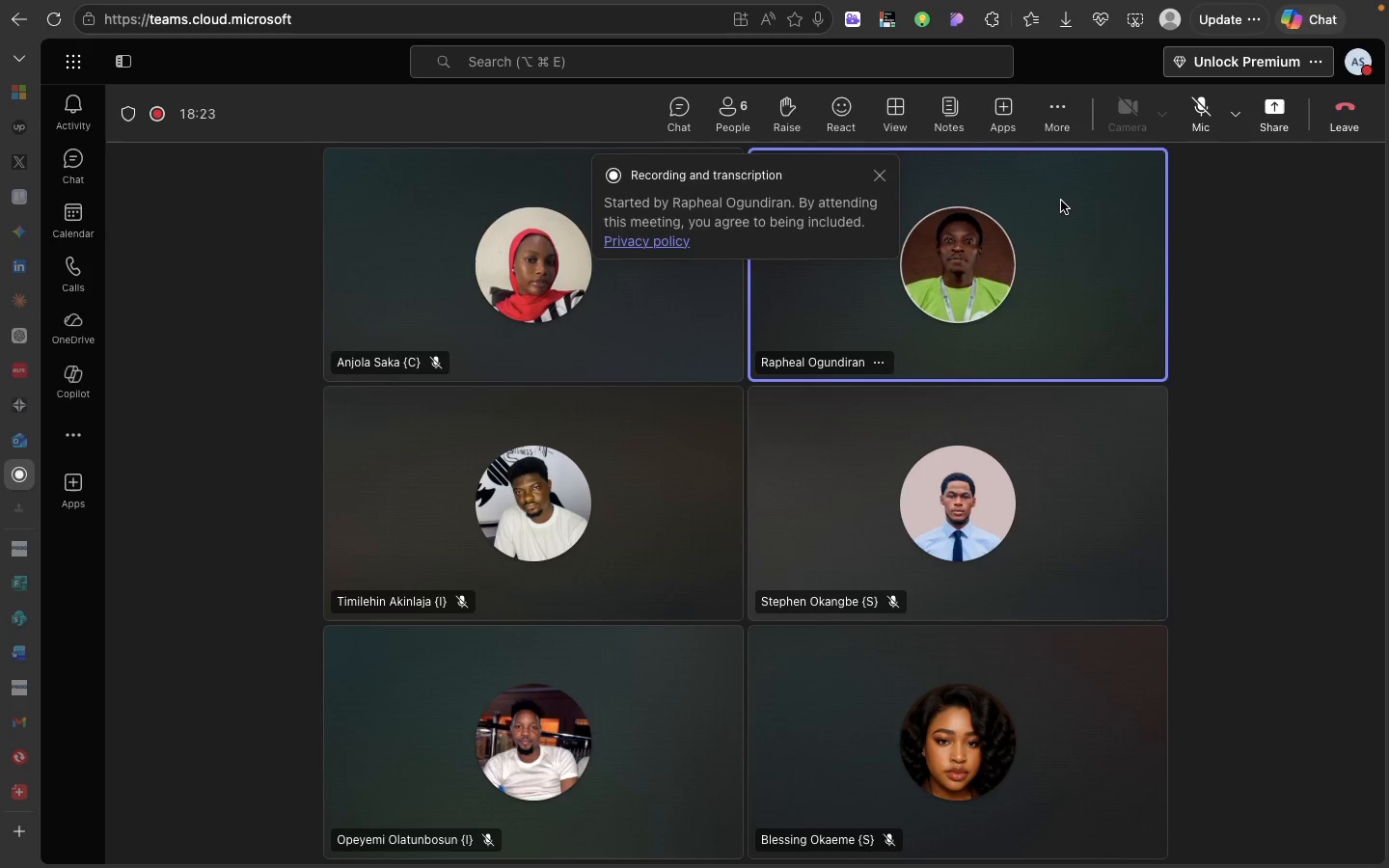 
left_click_drag(start_coordinate=[1103, 1], to_coordinate=[1137, 0])
 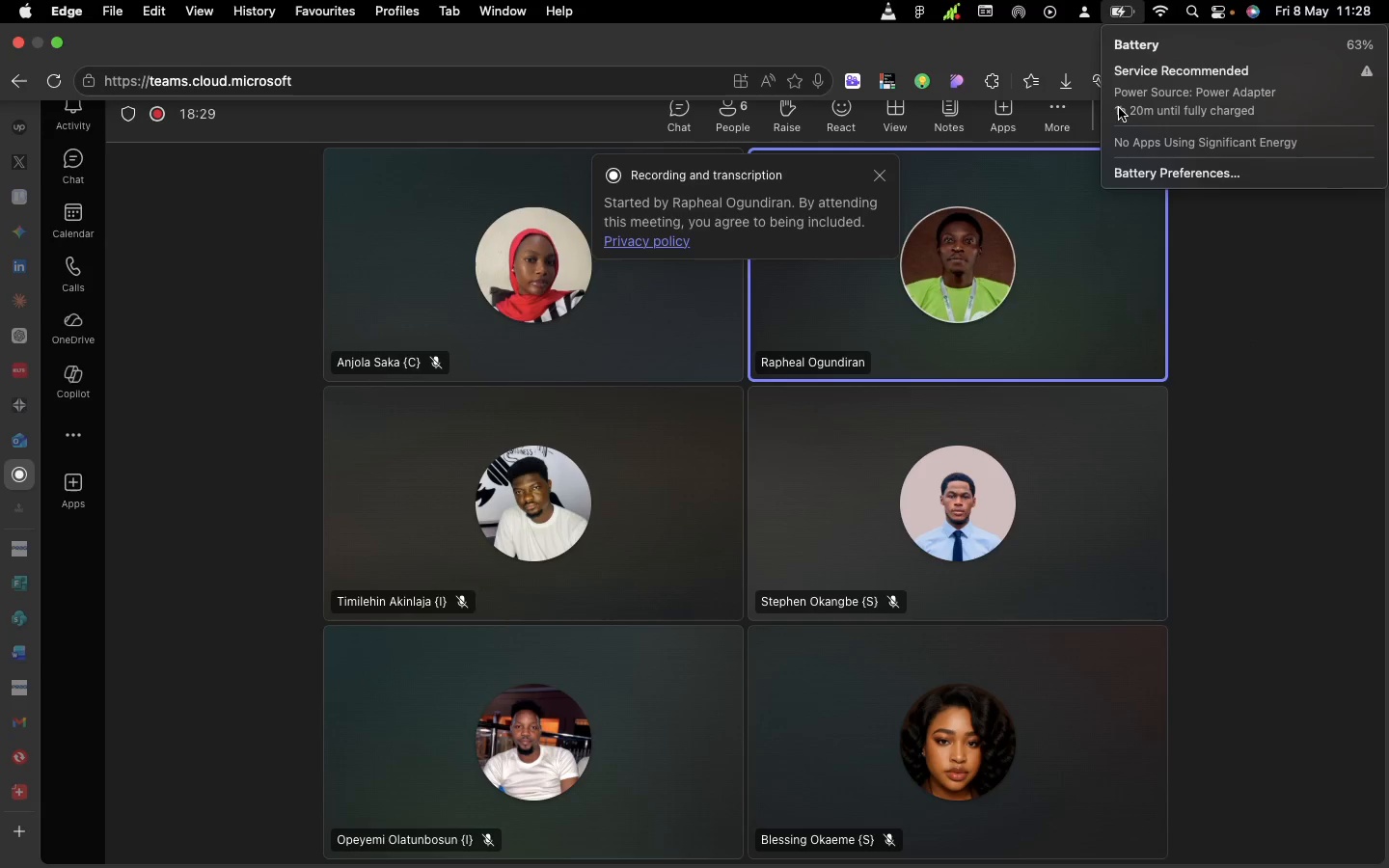 
left_click_drag(start_coordinate=[1226, 17], to_coordinate=[1126, 124])
 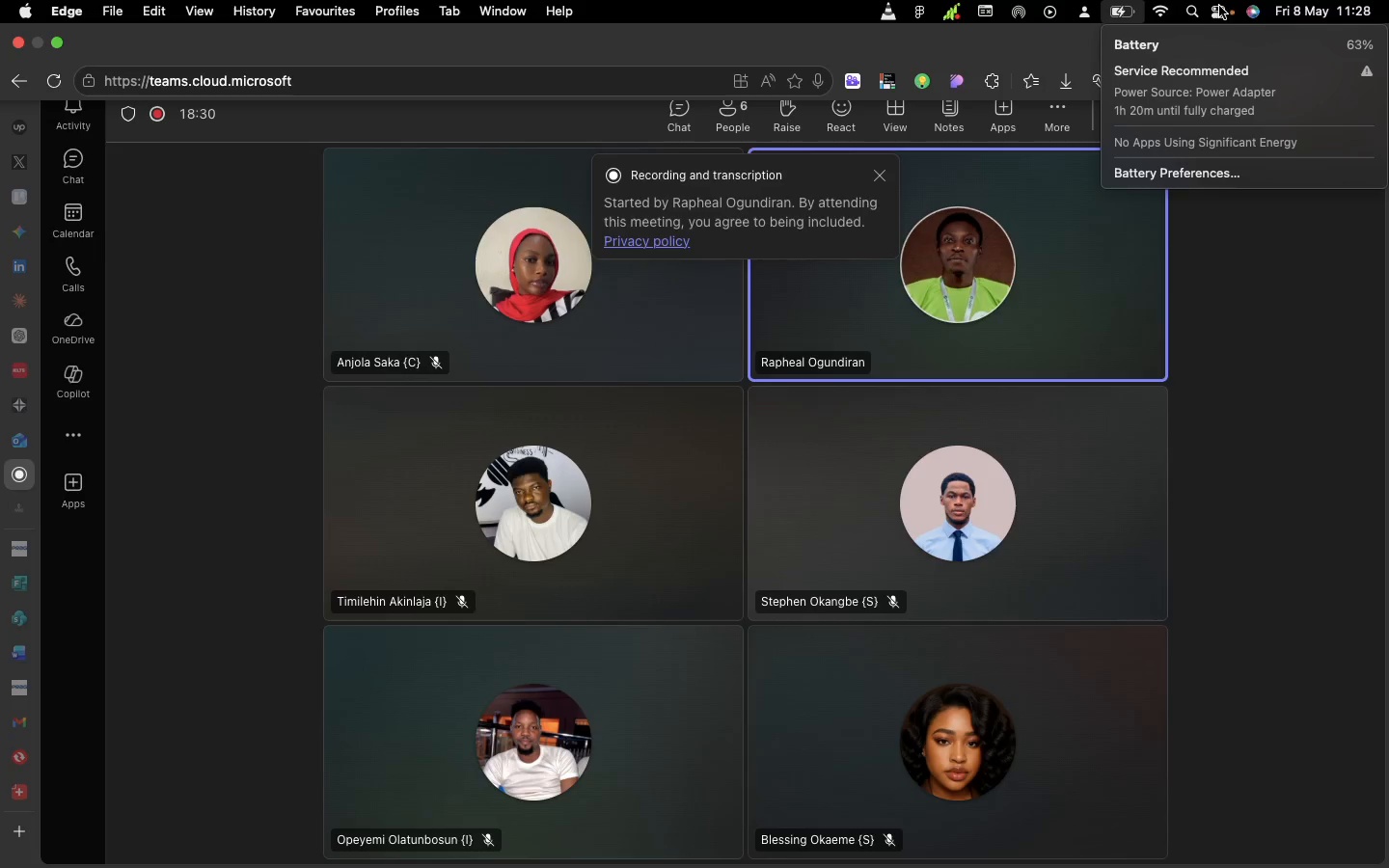 
left_click_drag(start_coordinate=[1219, 3], to_coordinate=[1214, 14])
 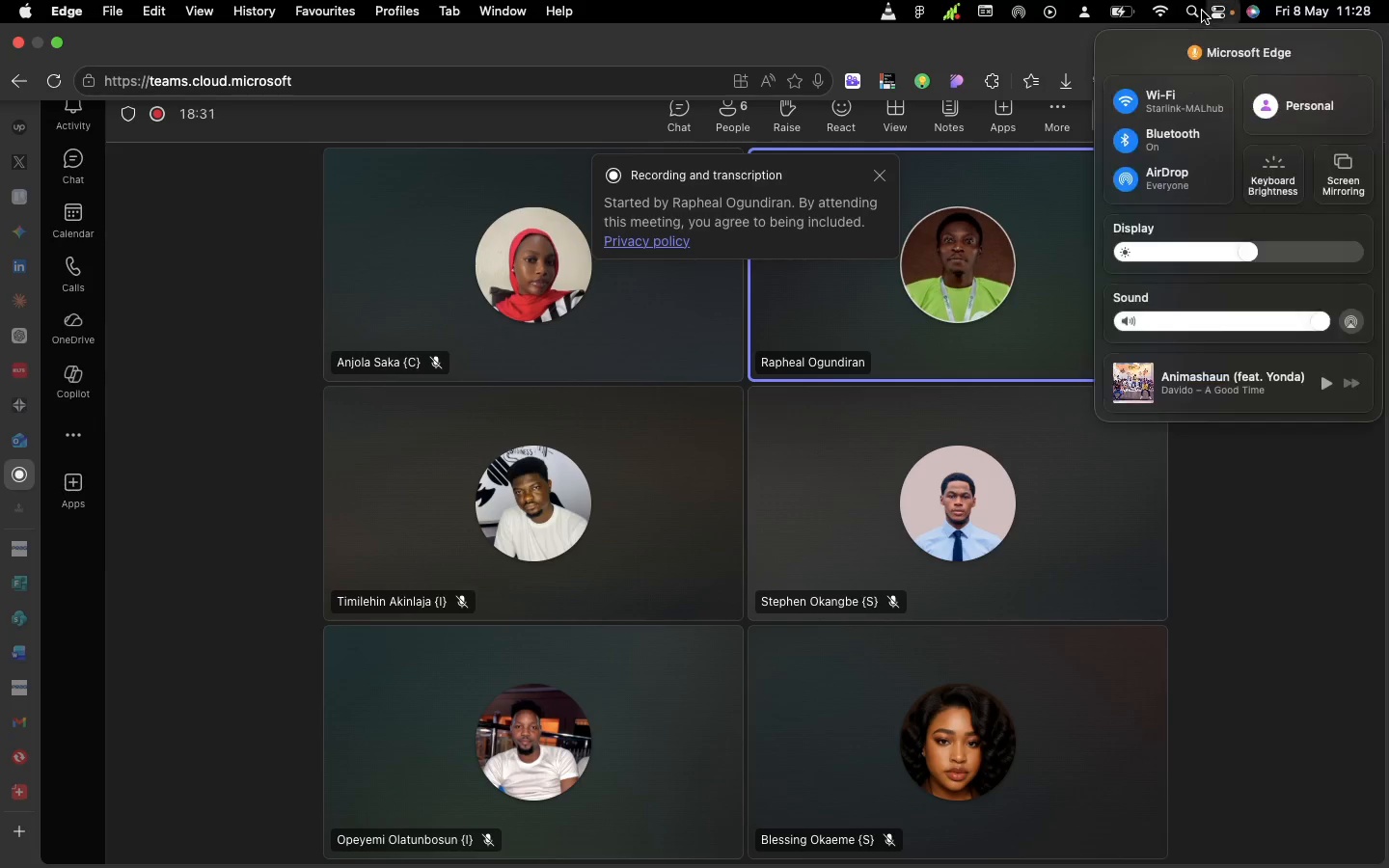 
left_click([1213, 8])
 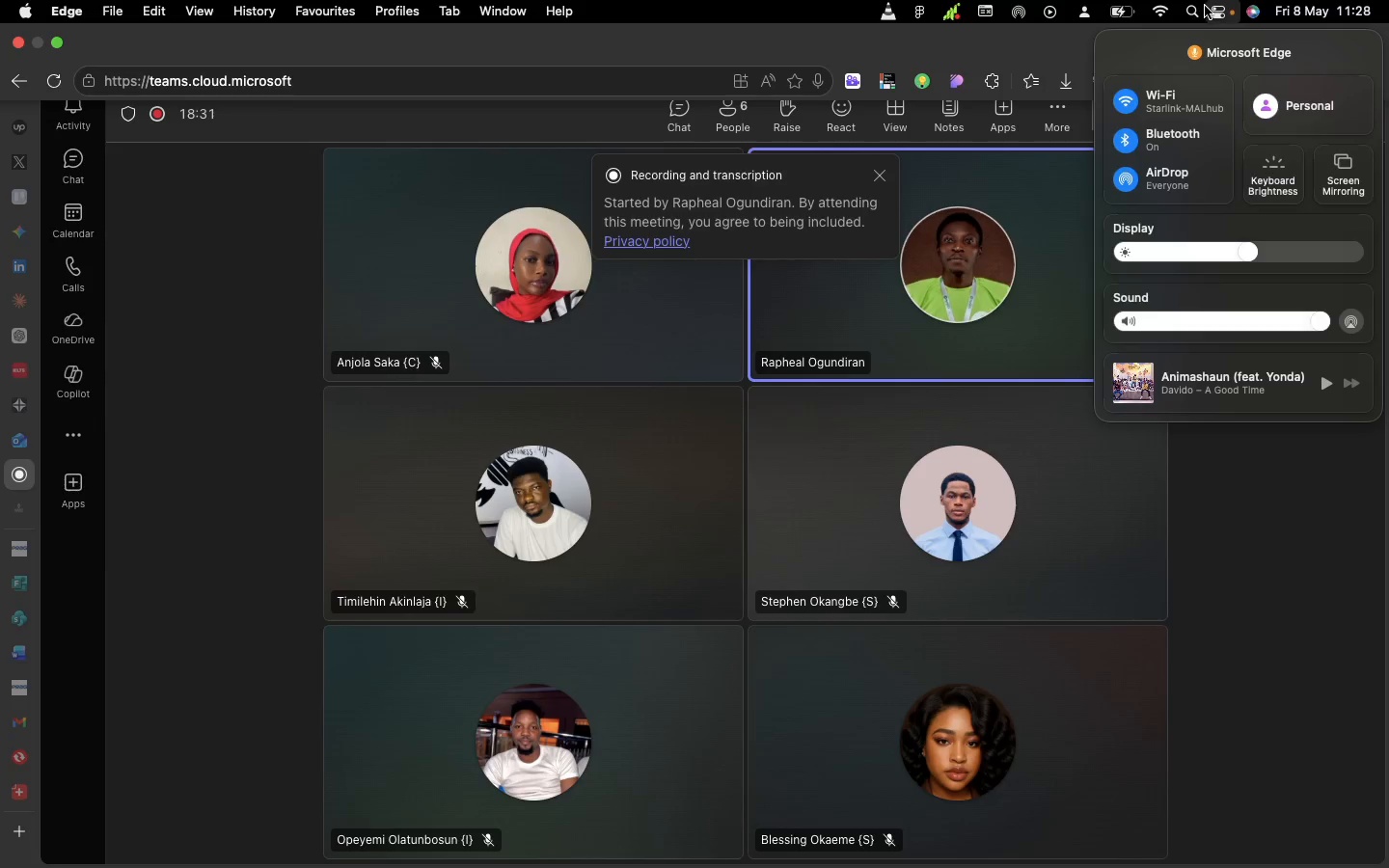 
scroll: coordinate [1209, 7], scroll_direction: up, amount: 16.0
 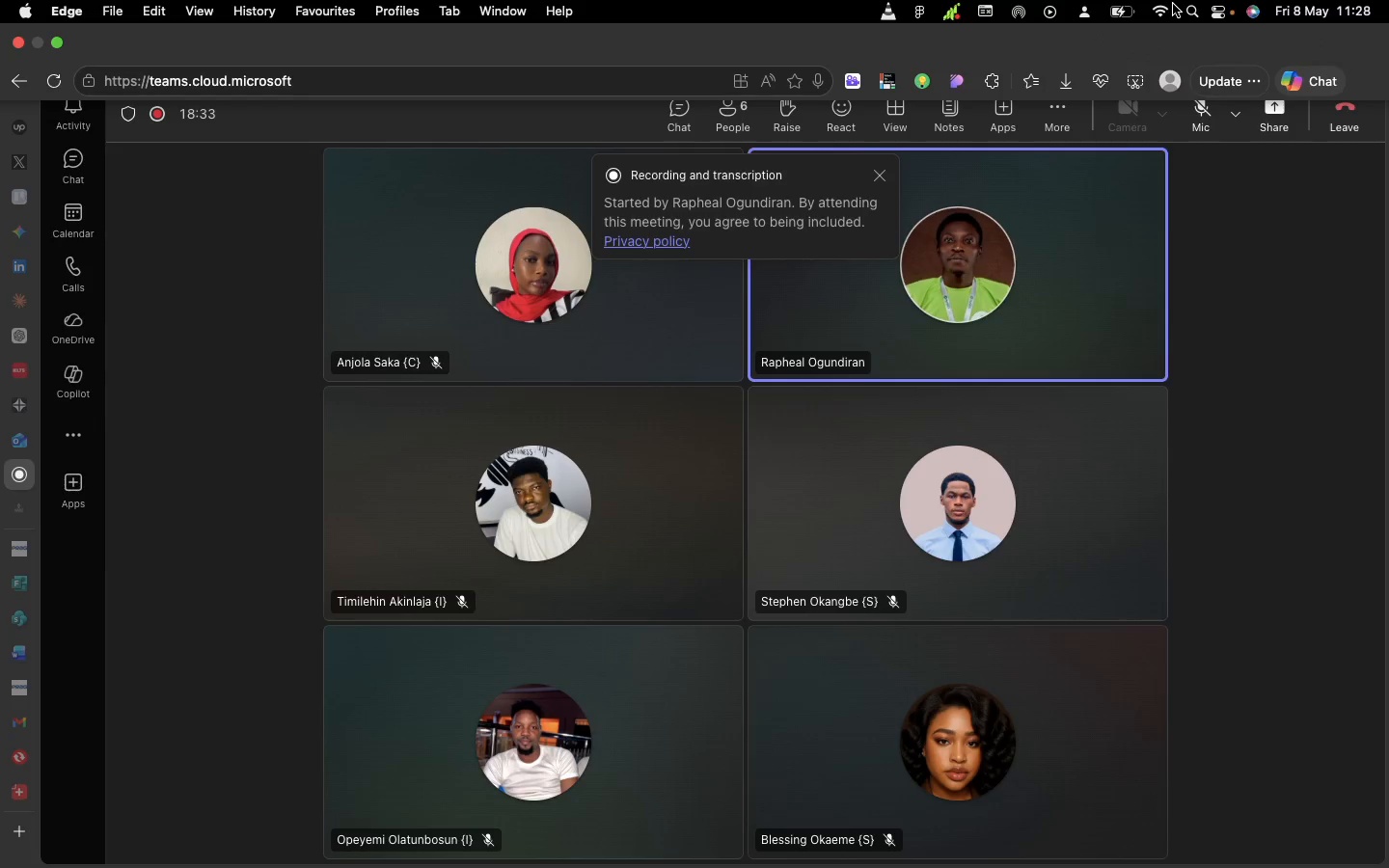 
left_click([1173, 4])
 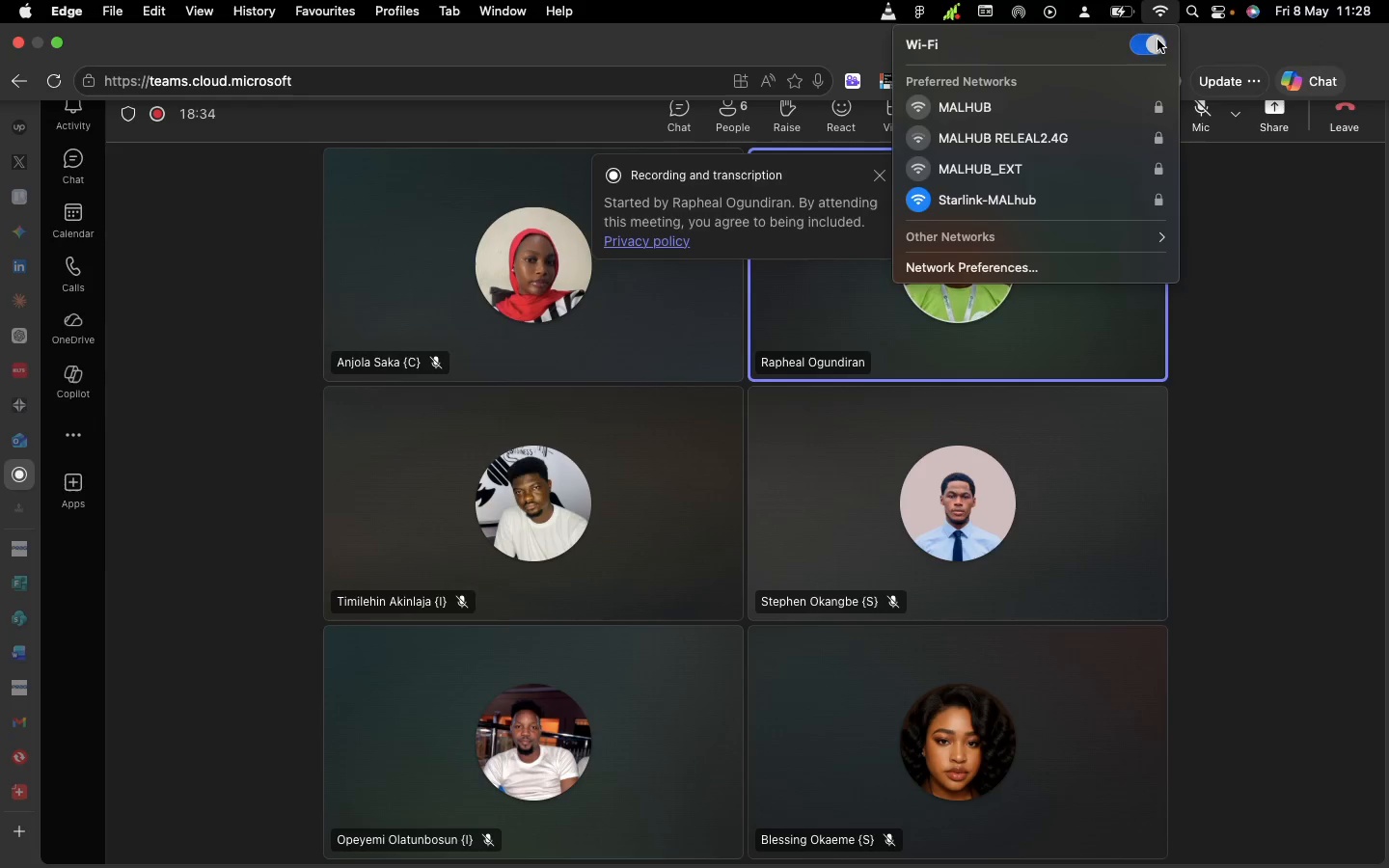 
left_click_drag(start_coordinate=[1172, 7], to_coordinate=[1218, 2])
 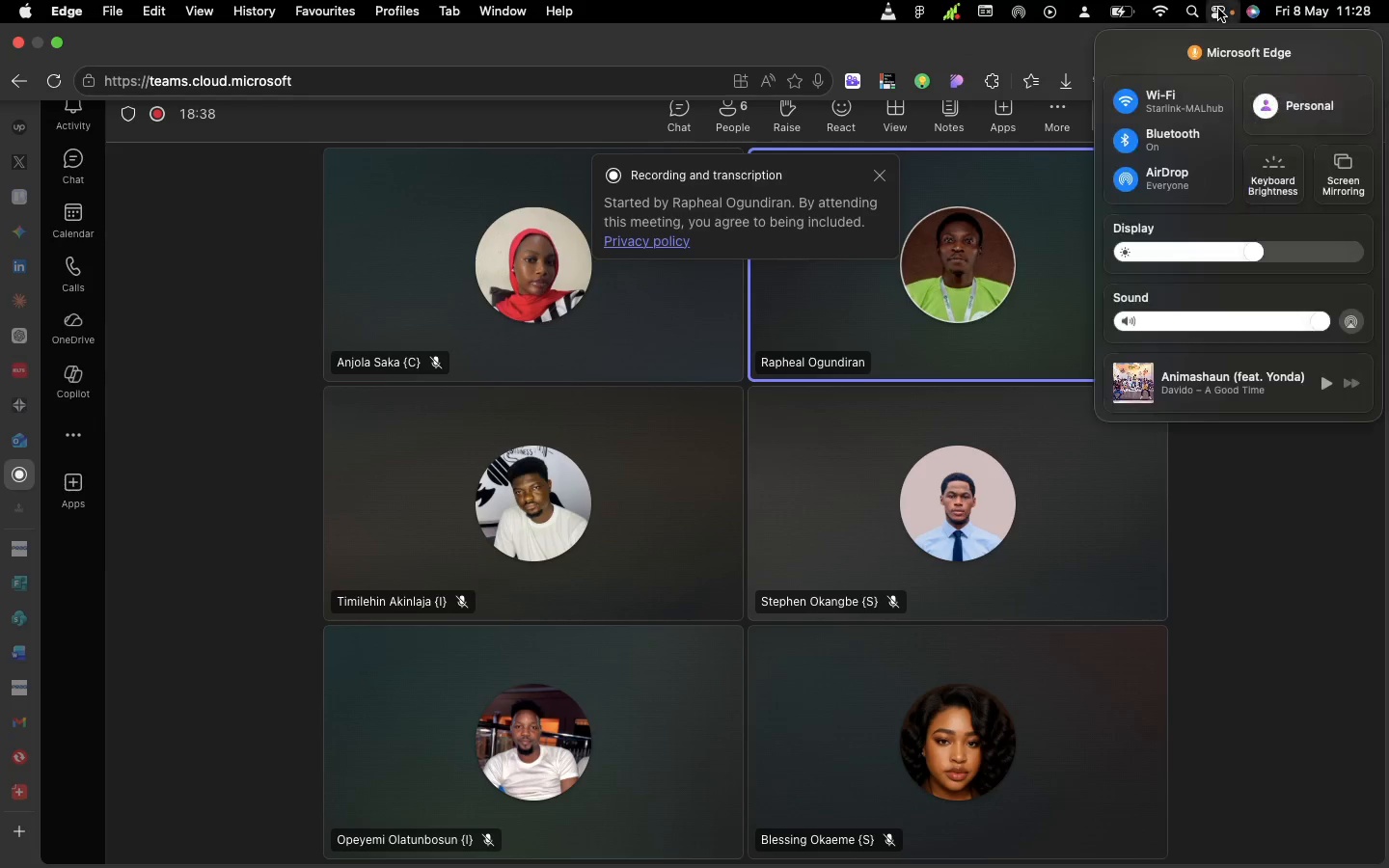 
left_click([1218, 9])
 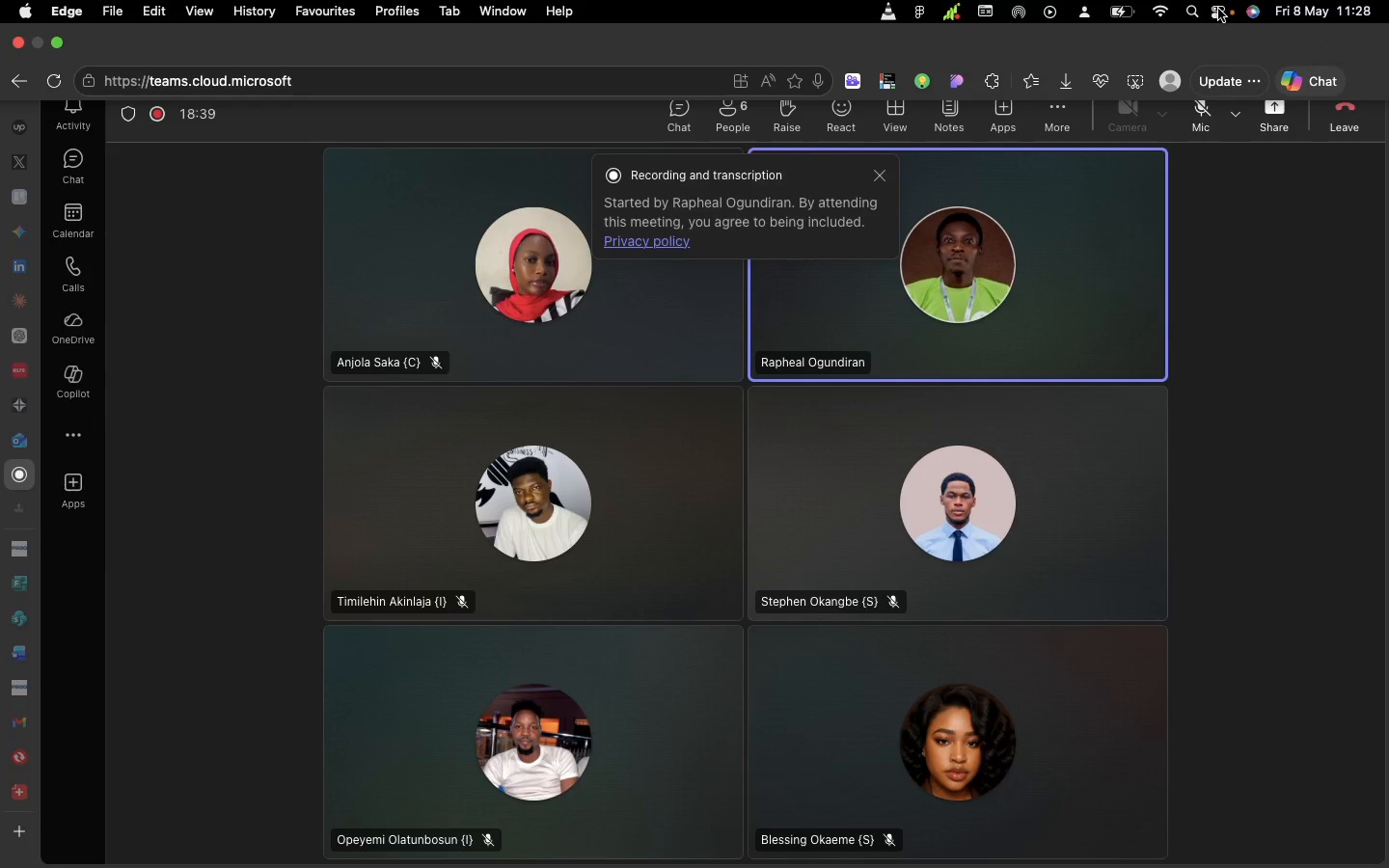 
left_click([1218, 9])
 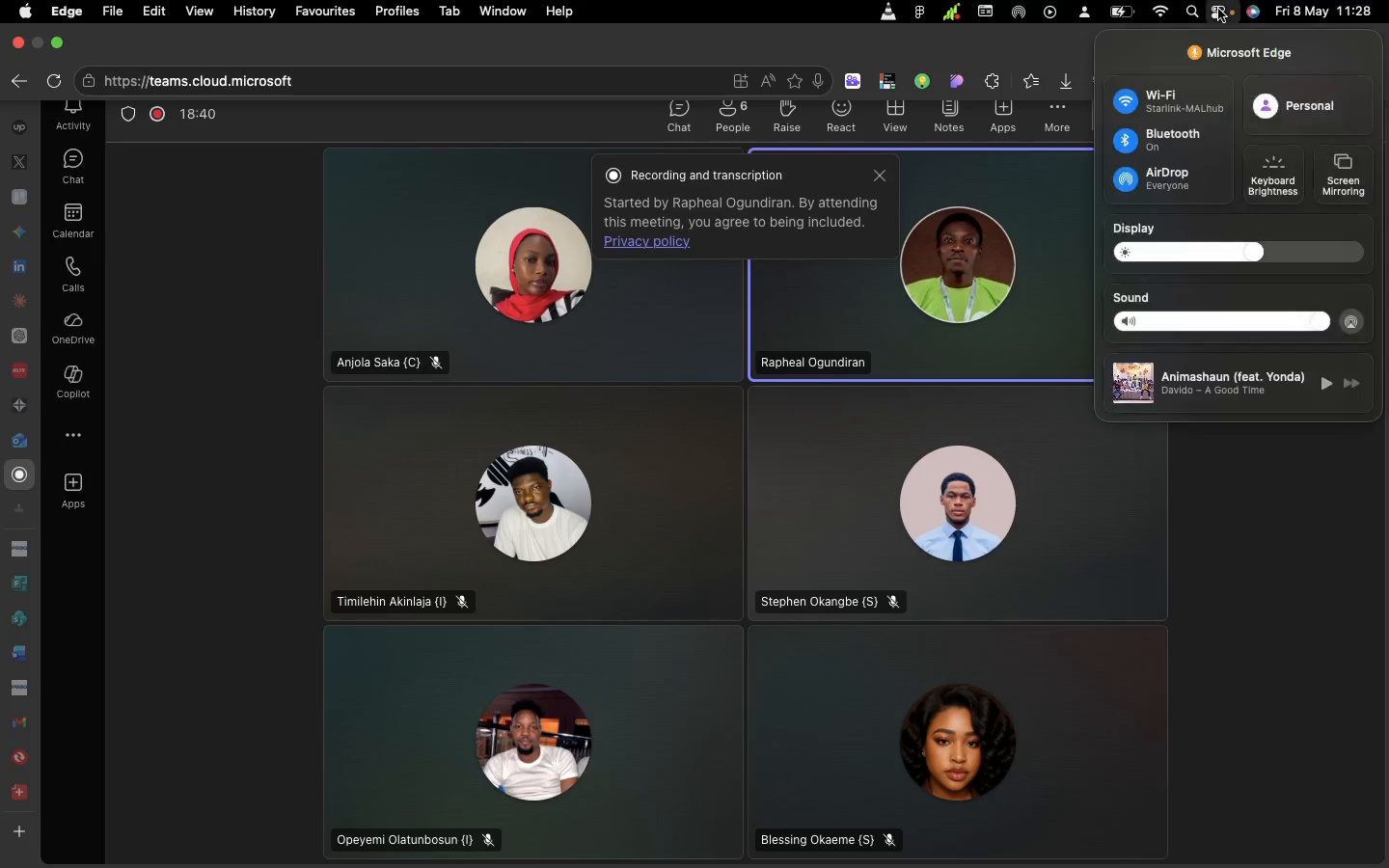 
left_click([1218, 9])
 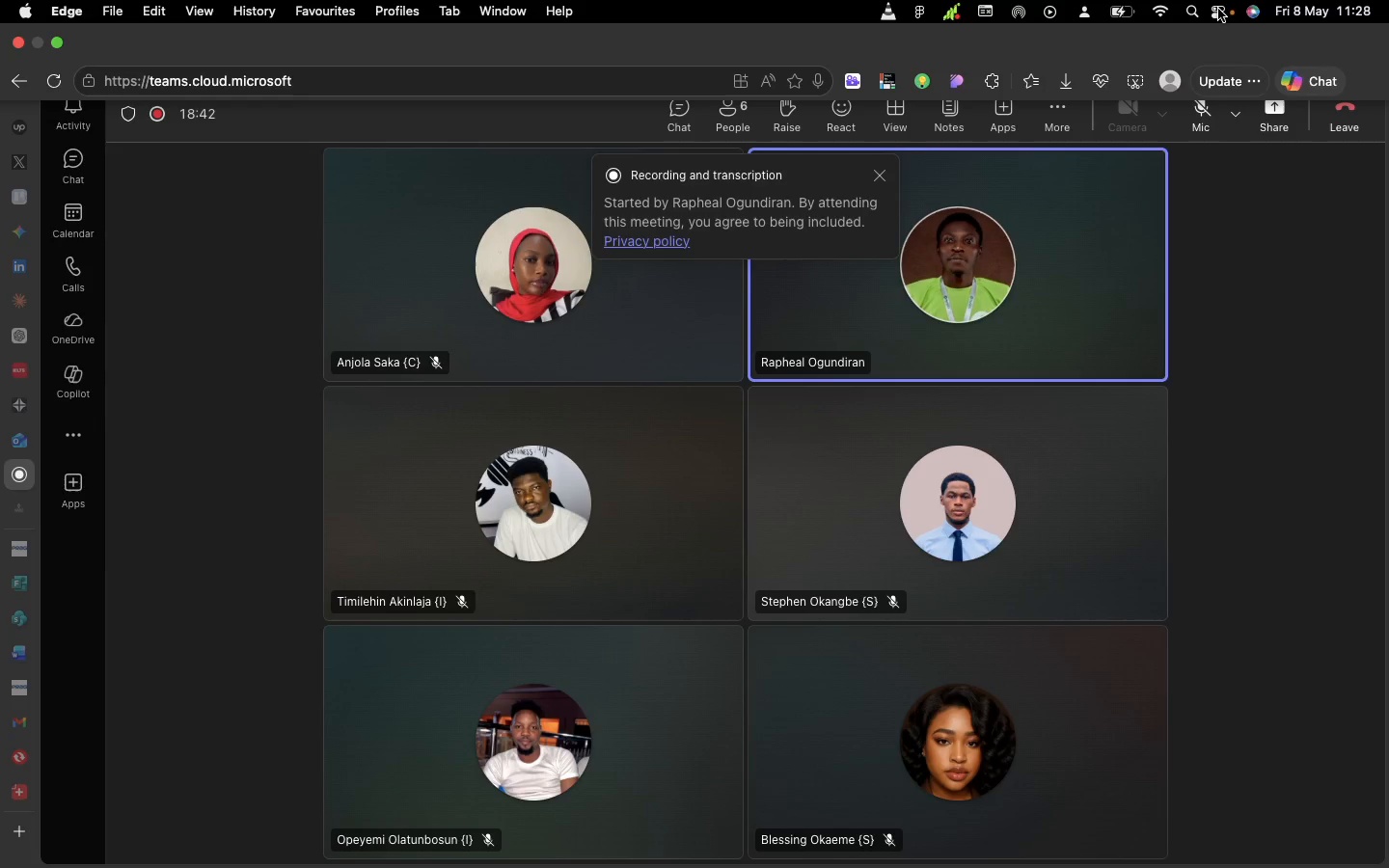 
left_click([1218, 9])
 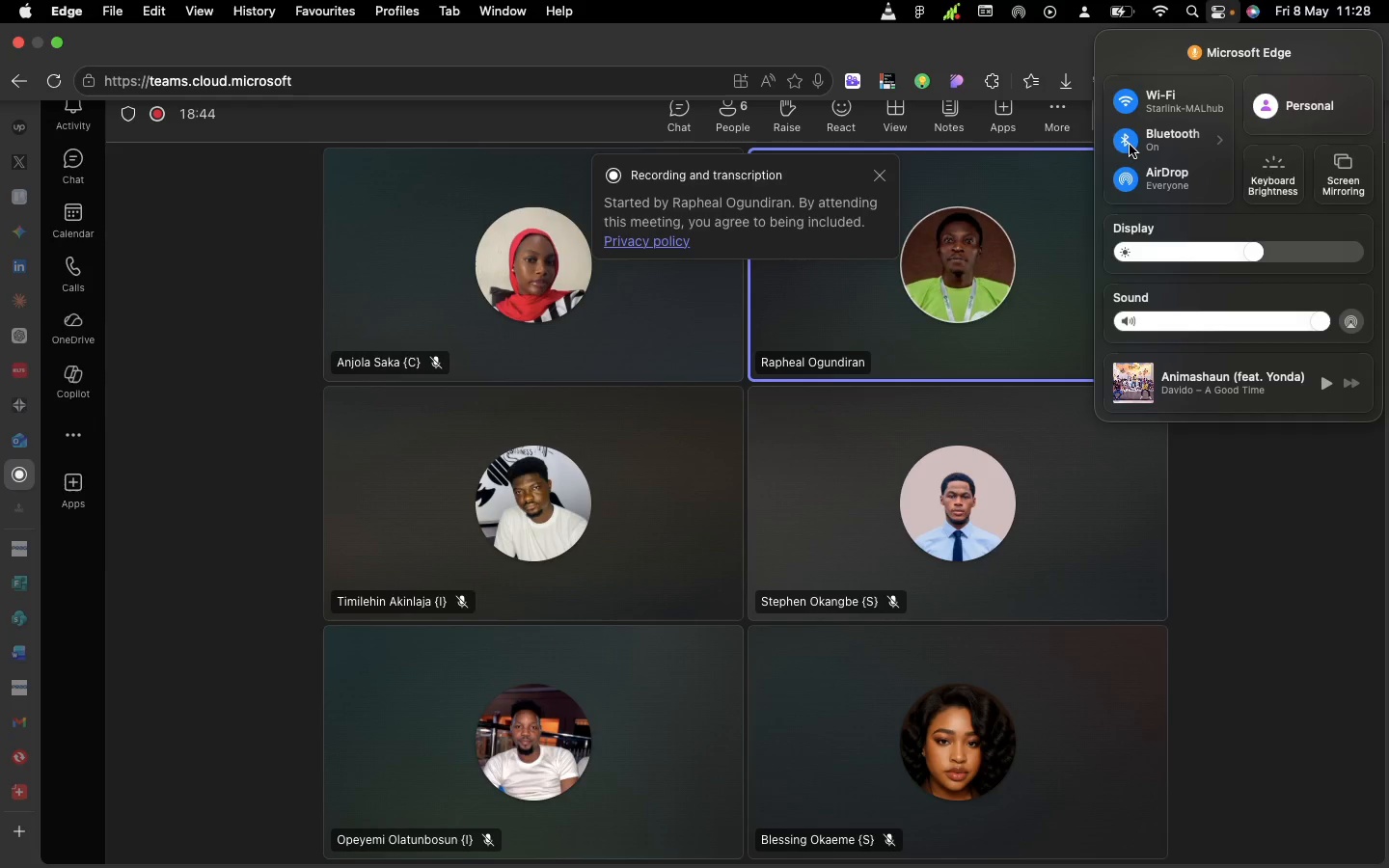 
left_click([1130, 145])
 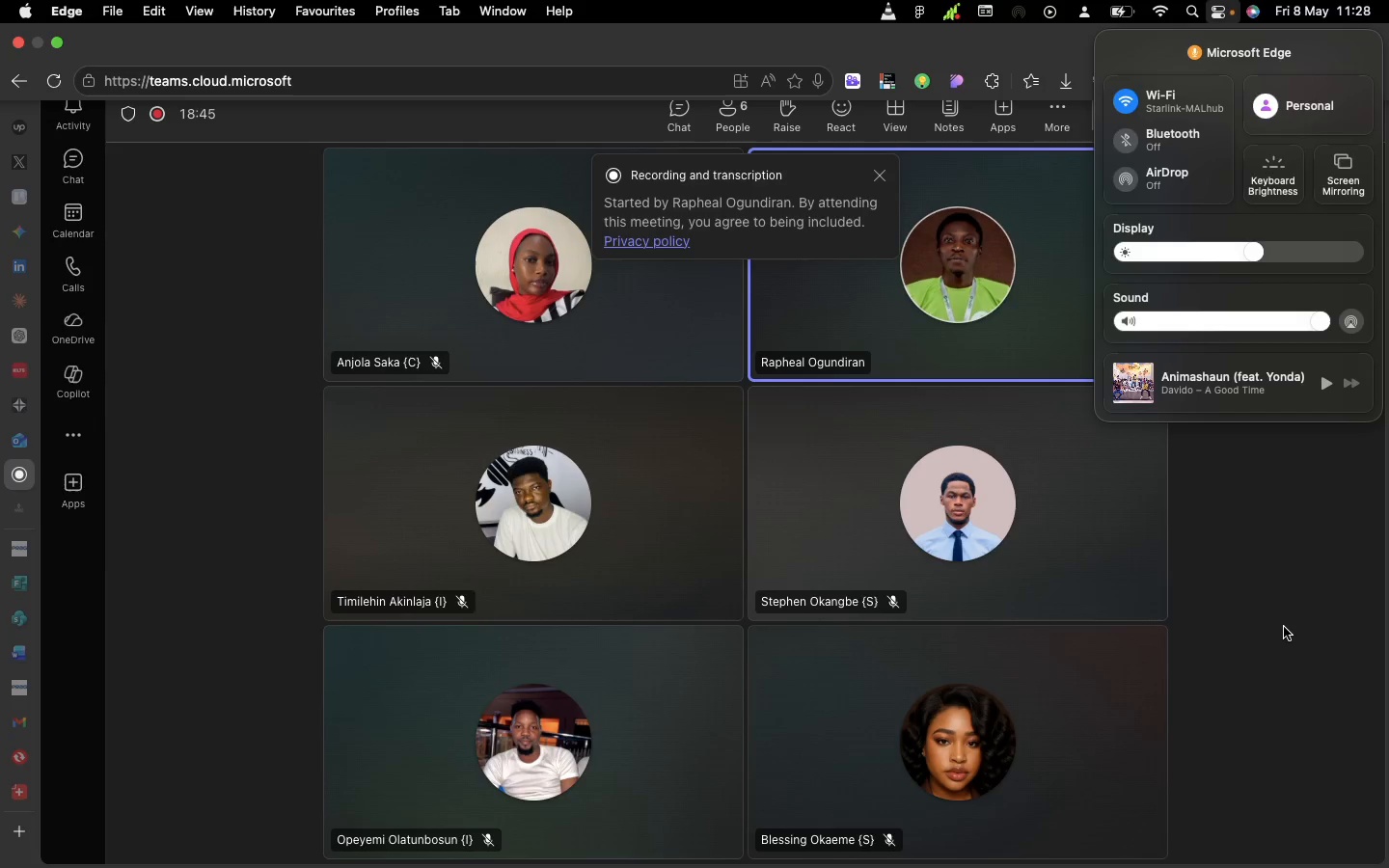 
left_click([1284, 627])
 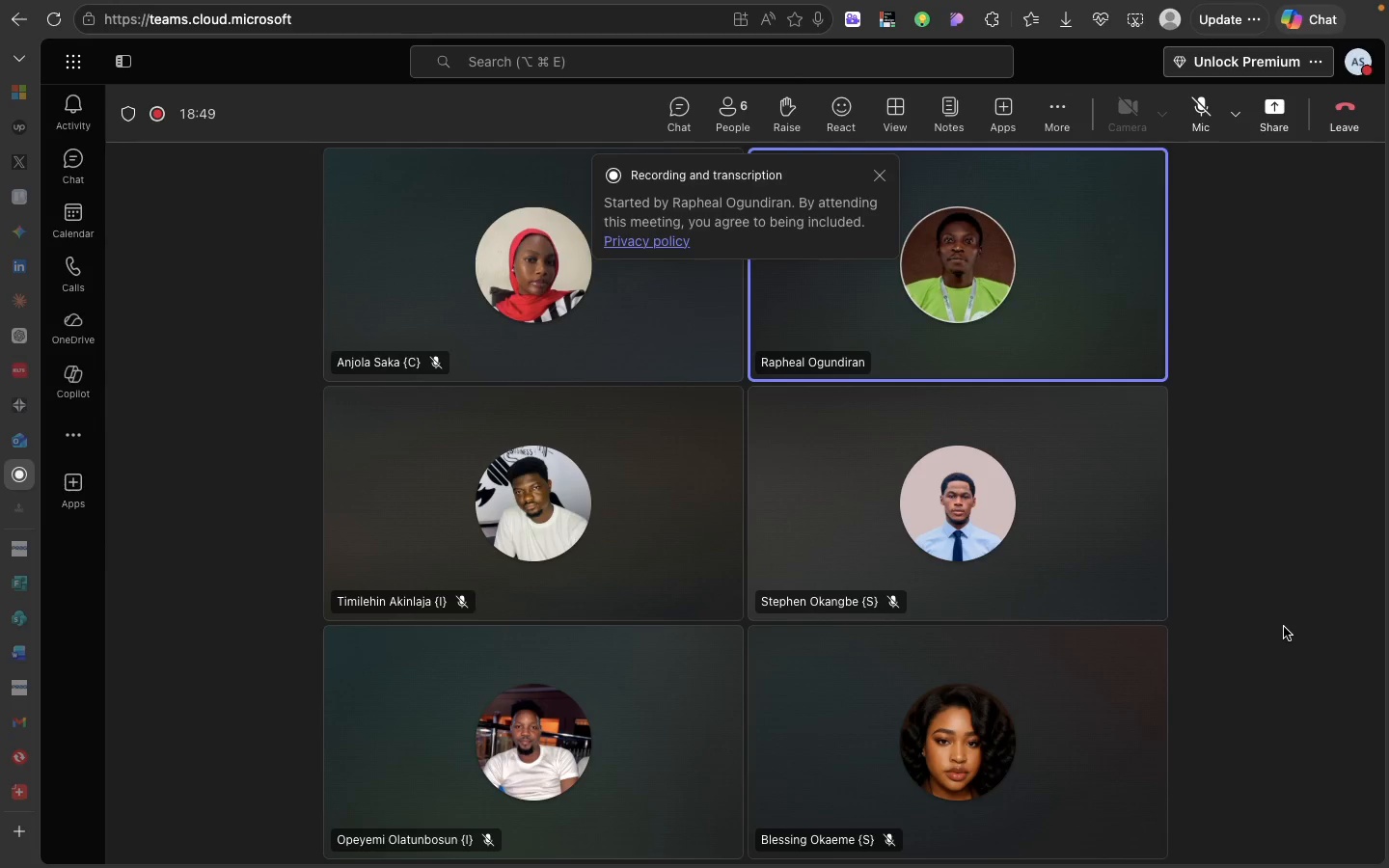 
wait(8.16)
 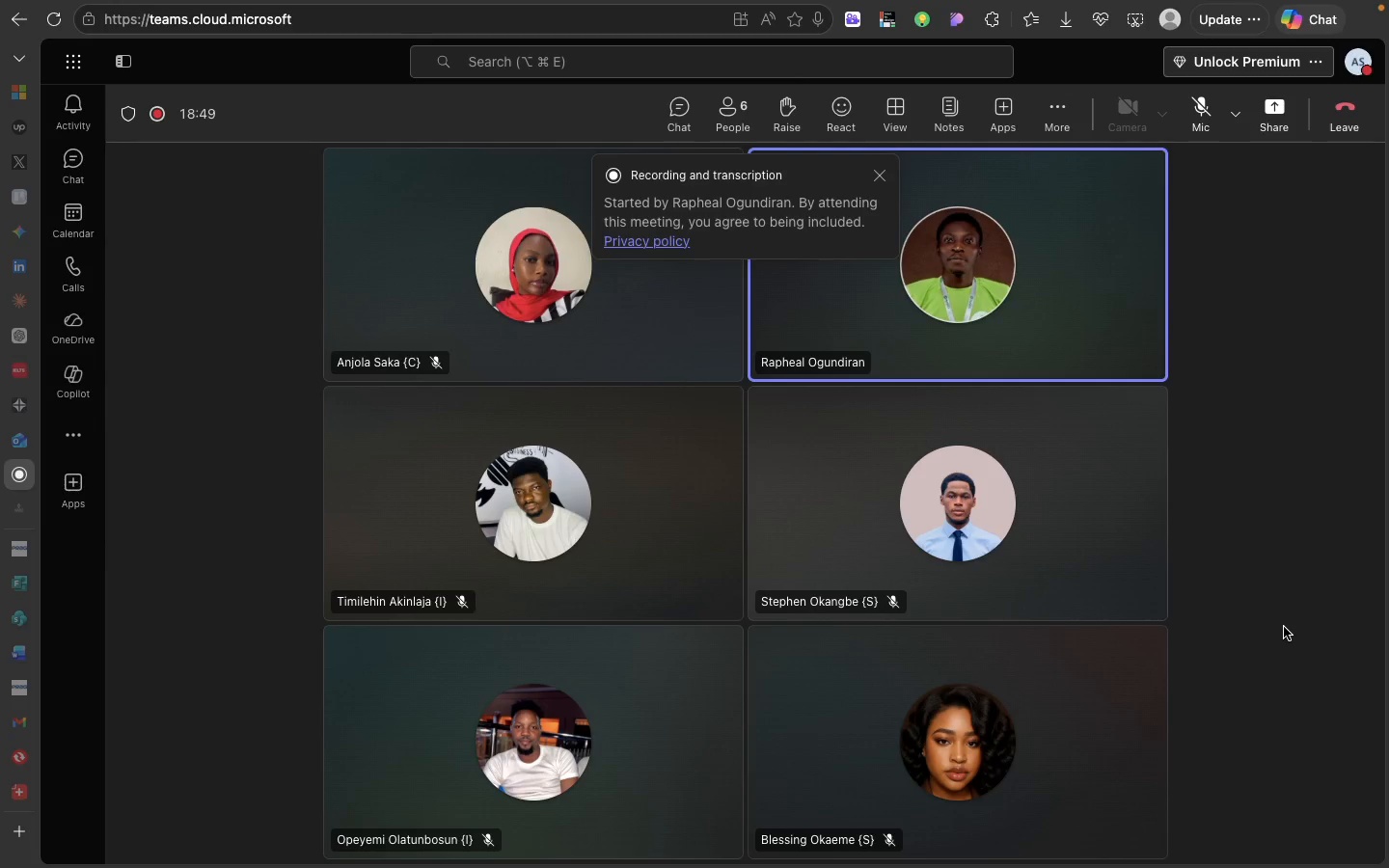 
left_click([1215, 10])
 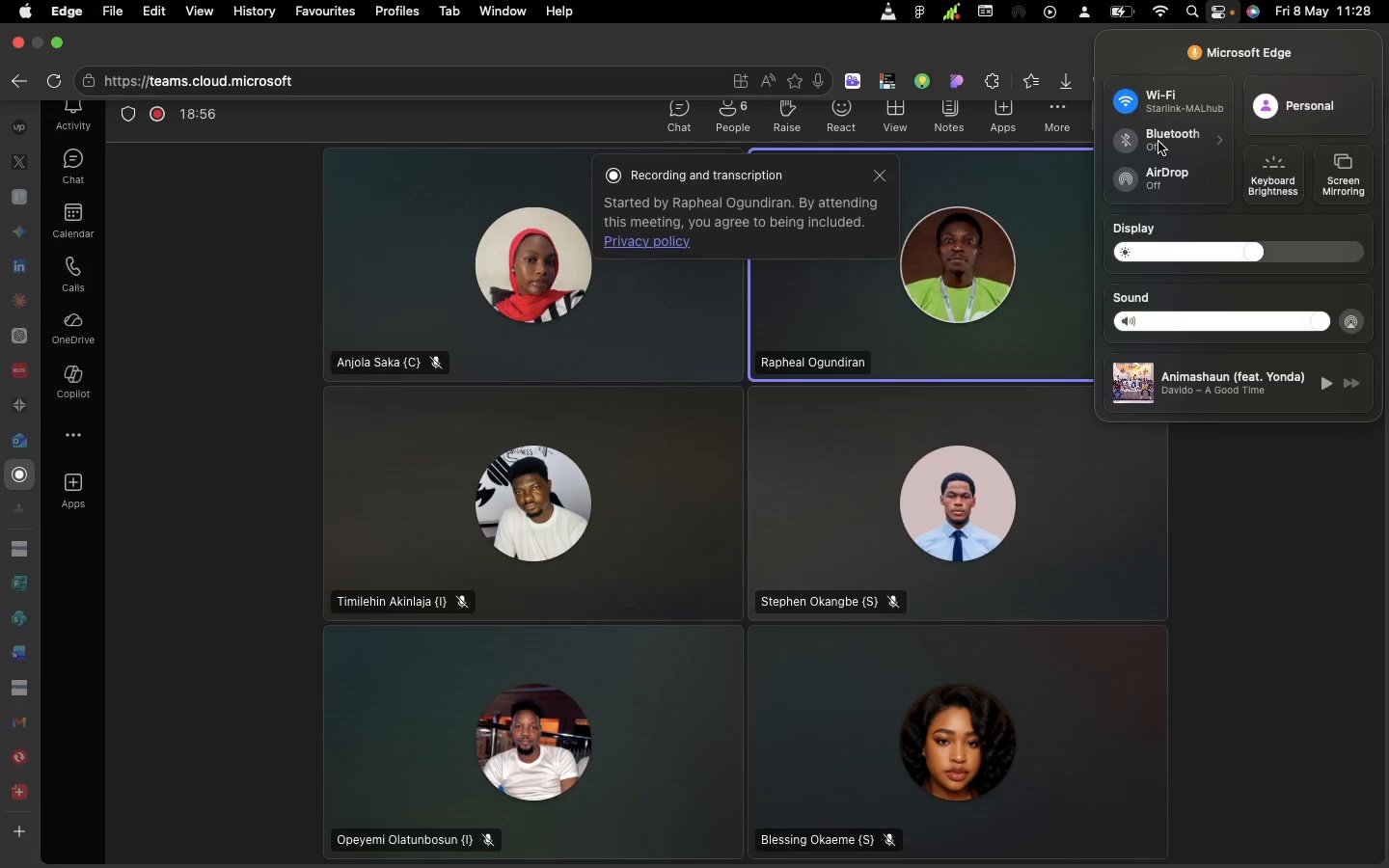 
left_click([1162, 142])
 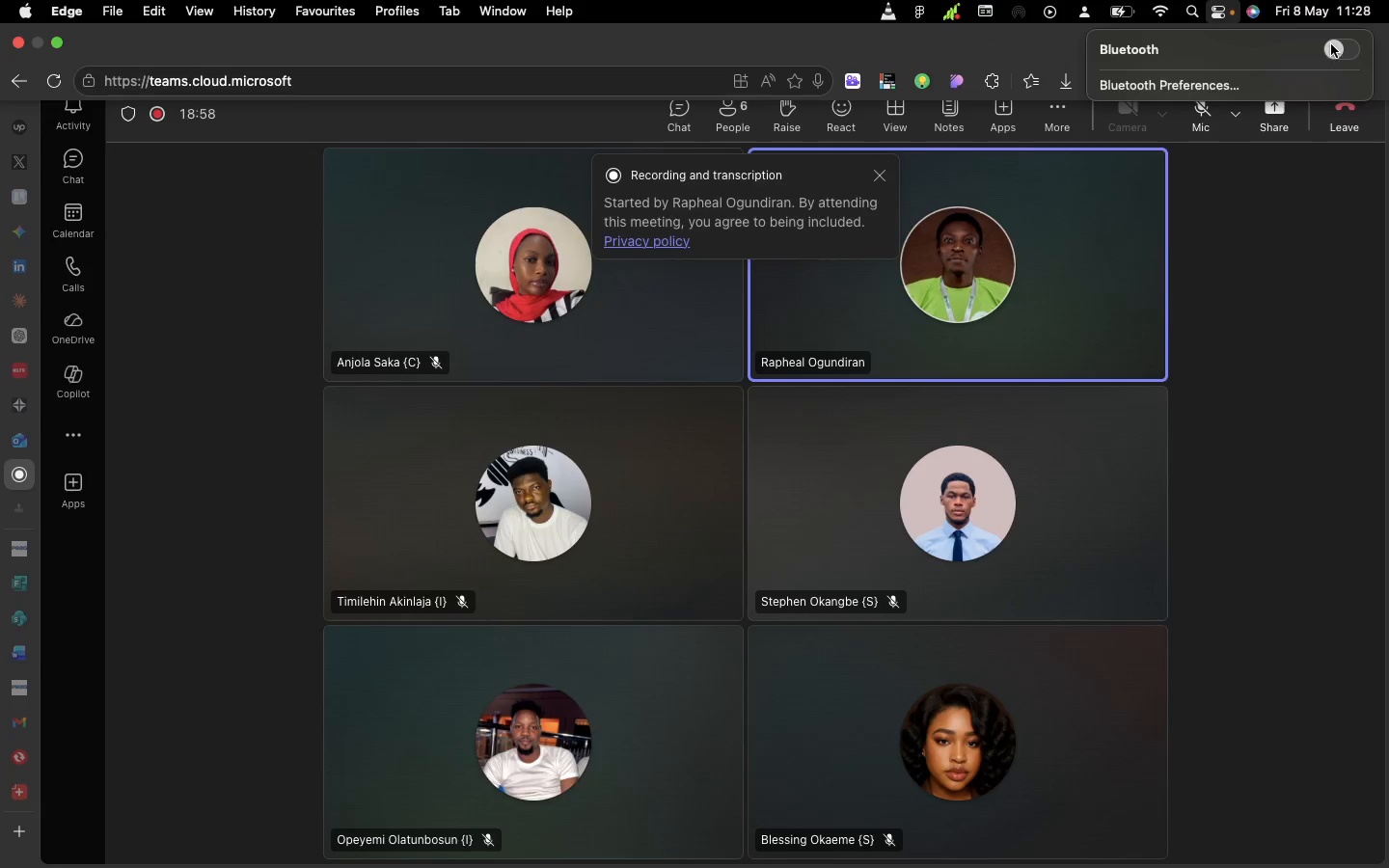 
left_click([1334, 49])
 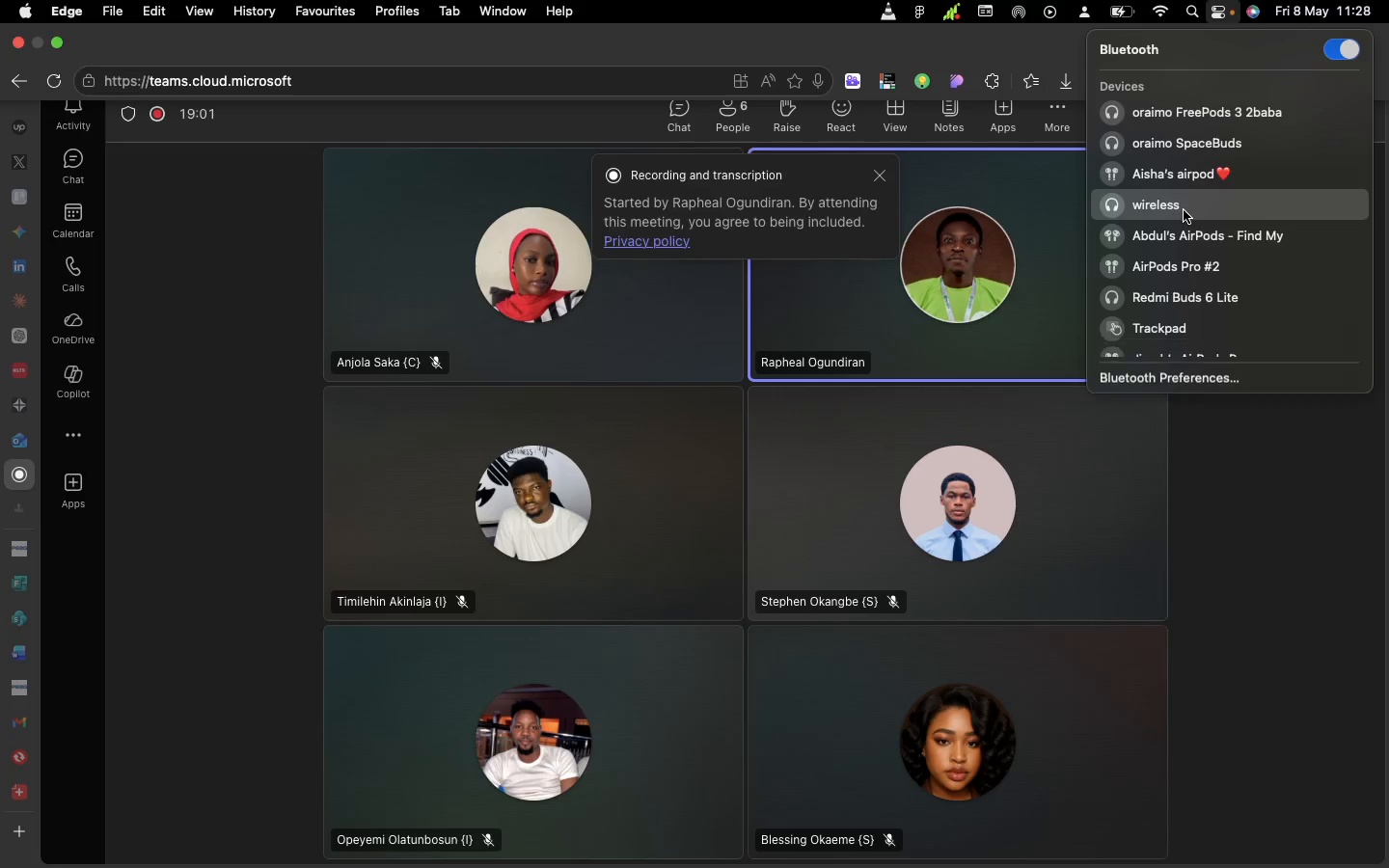 
left_click([1184, 210])
 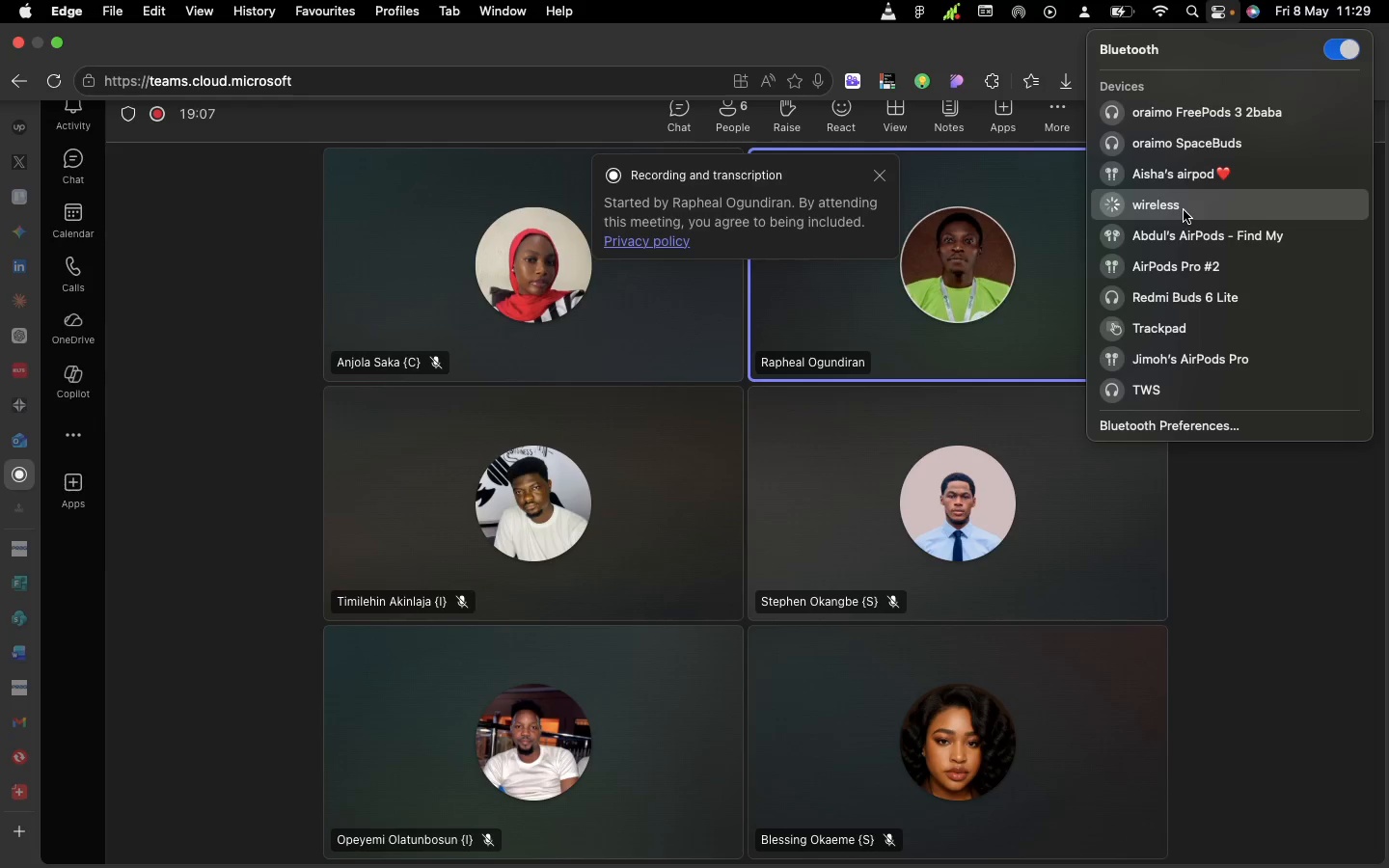 
wait(10.97)
 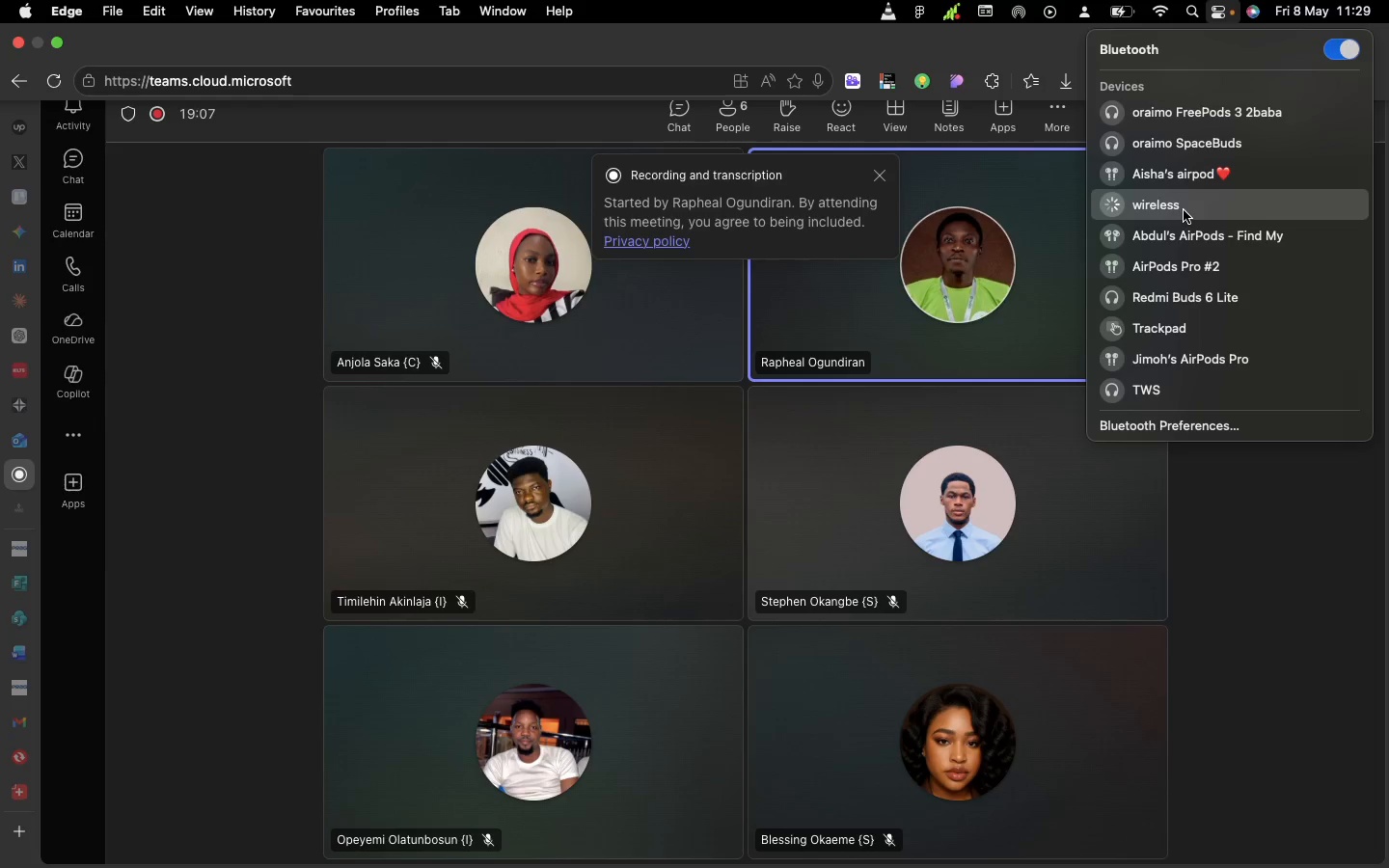 
left_click([1184, 210])
 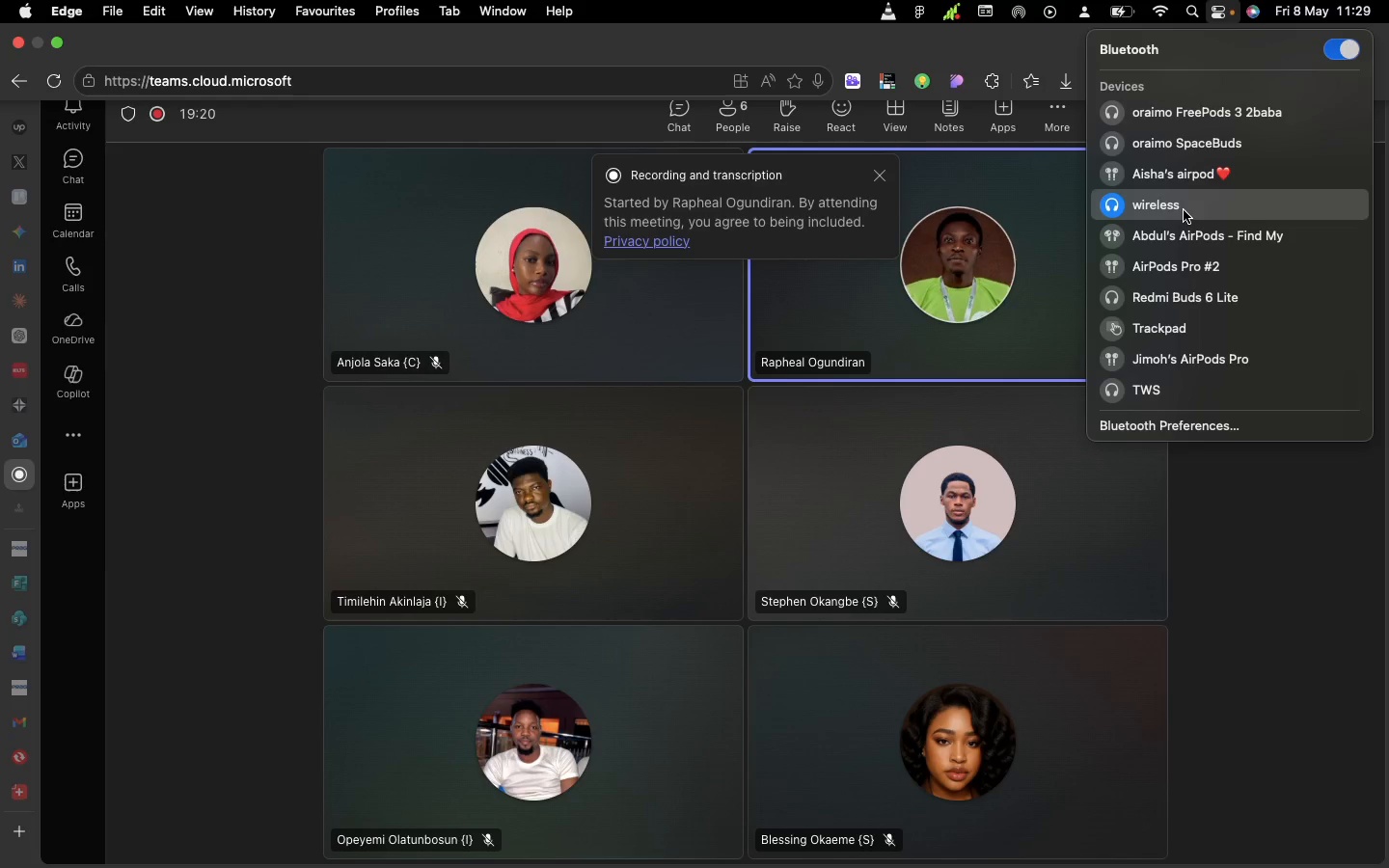 
wait(12.31)
 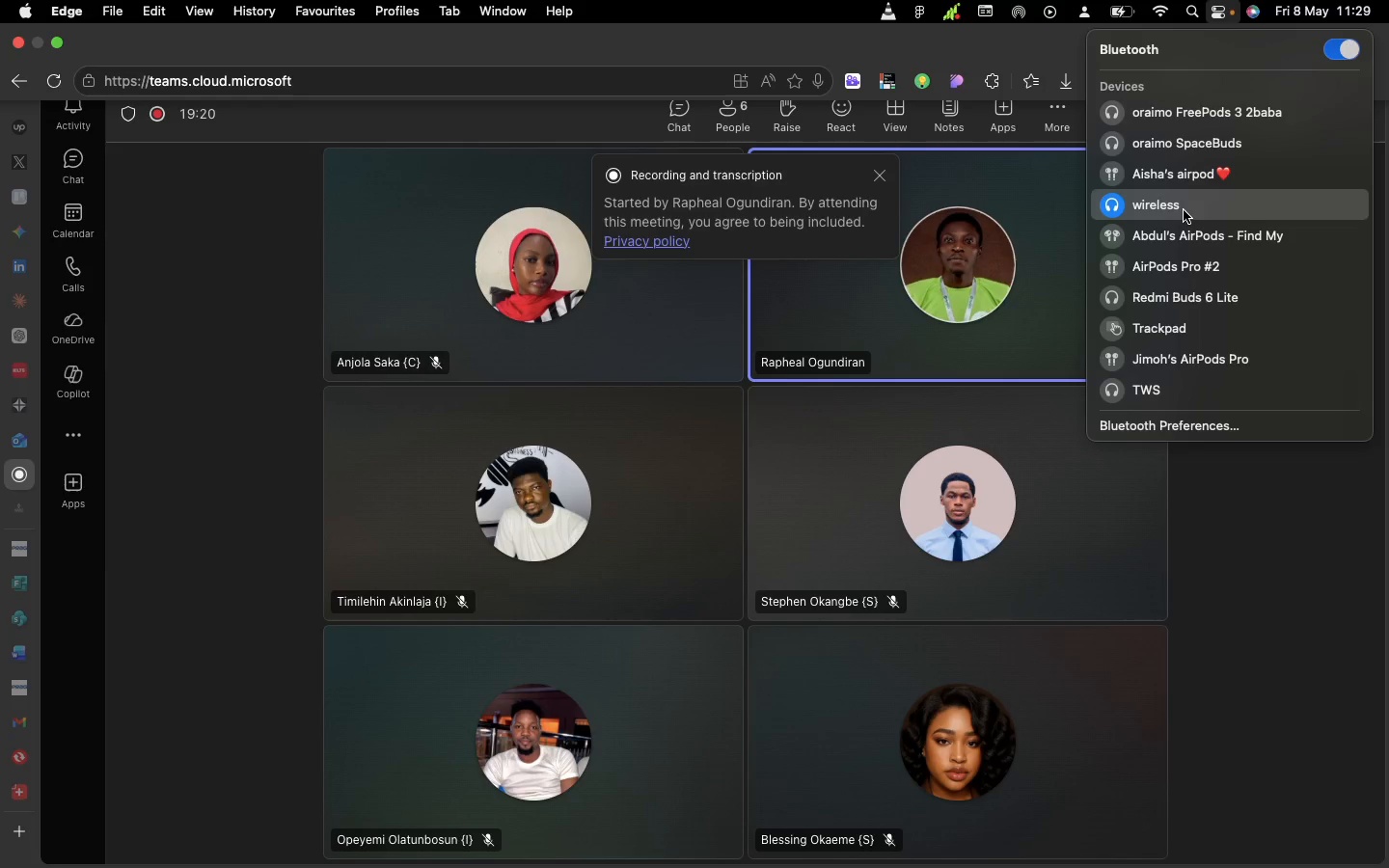 
left_click([1184, 210])
 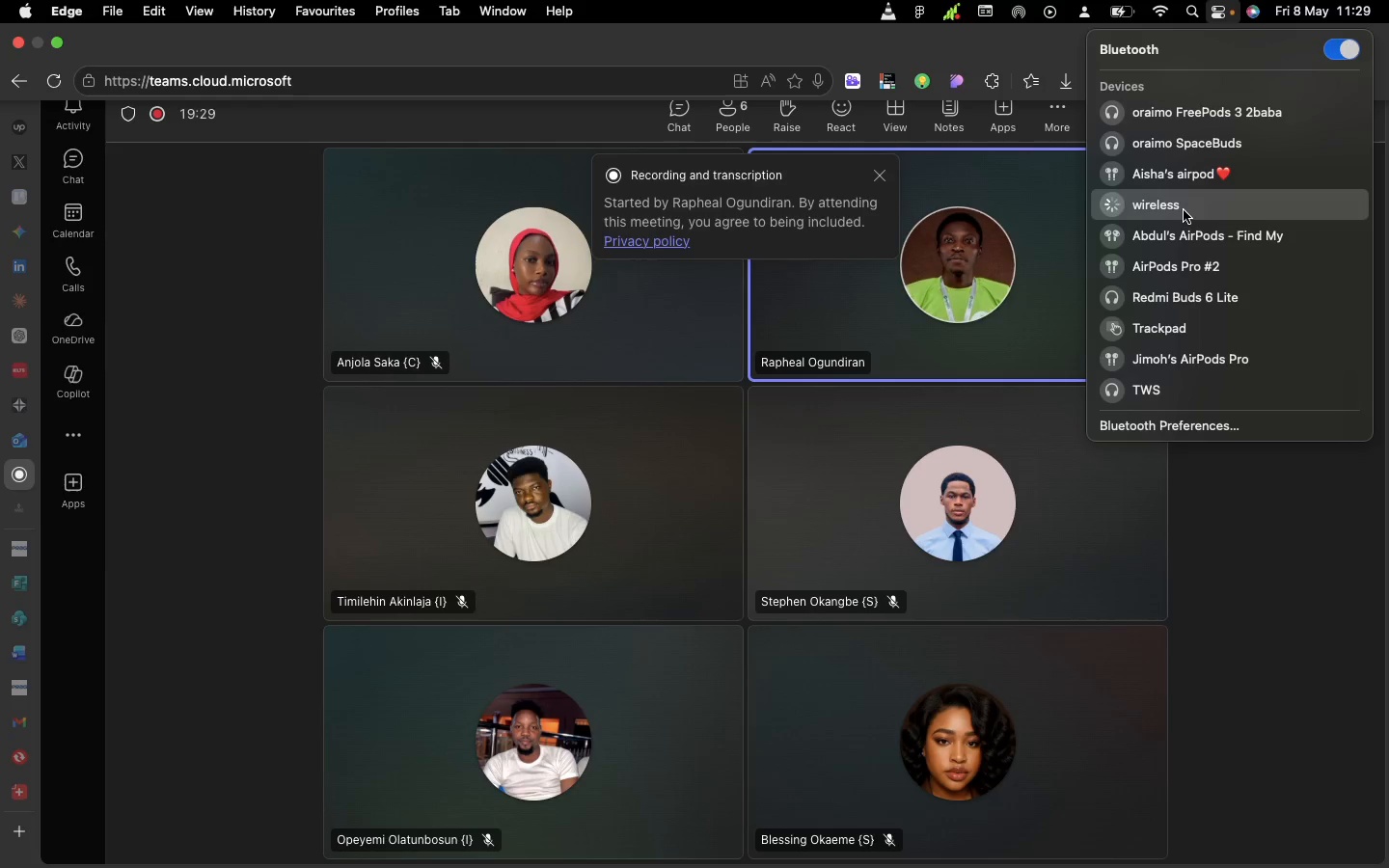 
wait(6.16)
 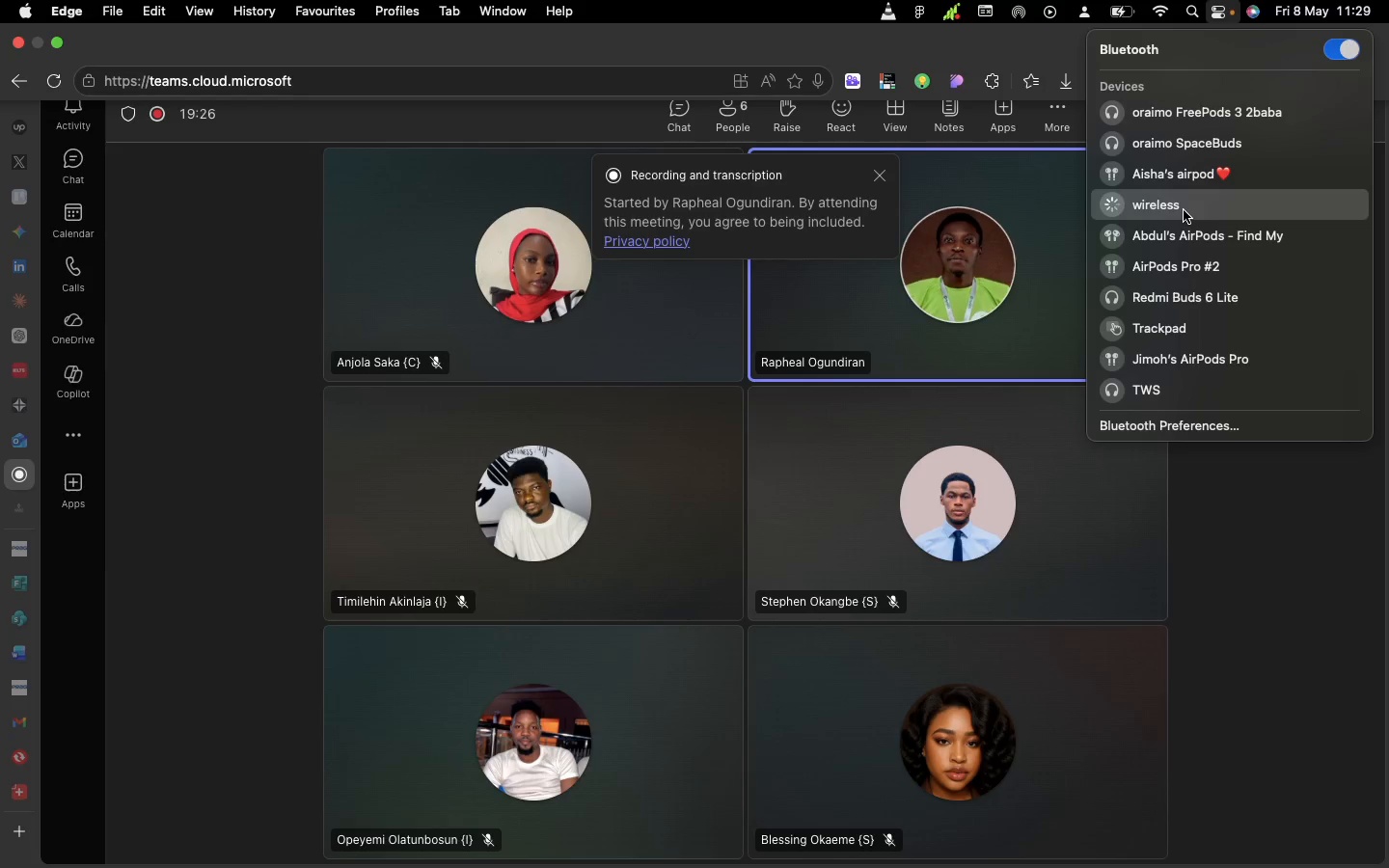 
left_click([1184, 210])
 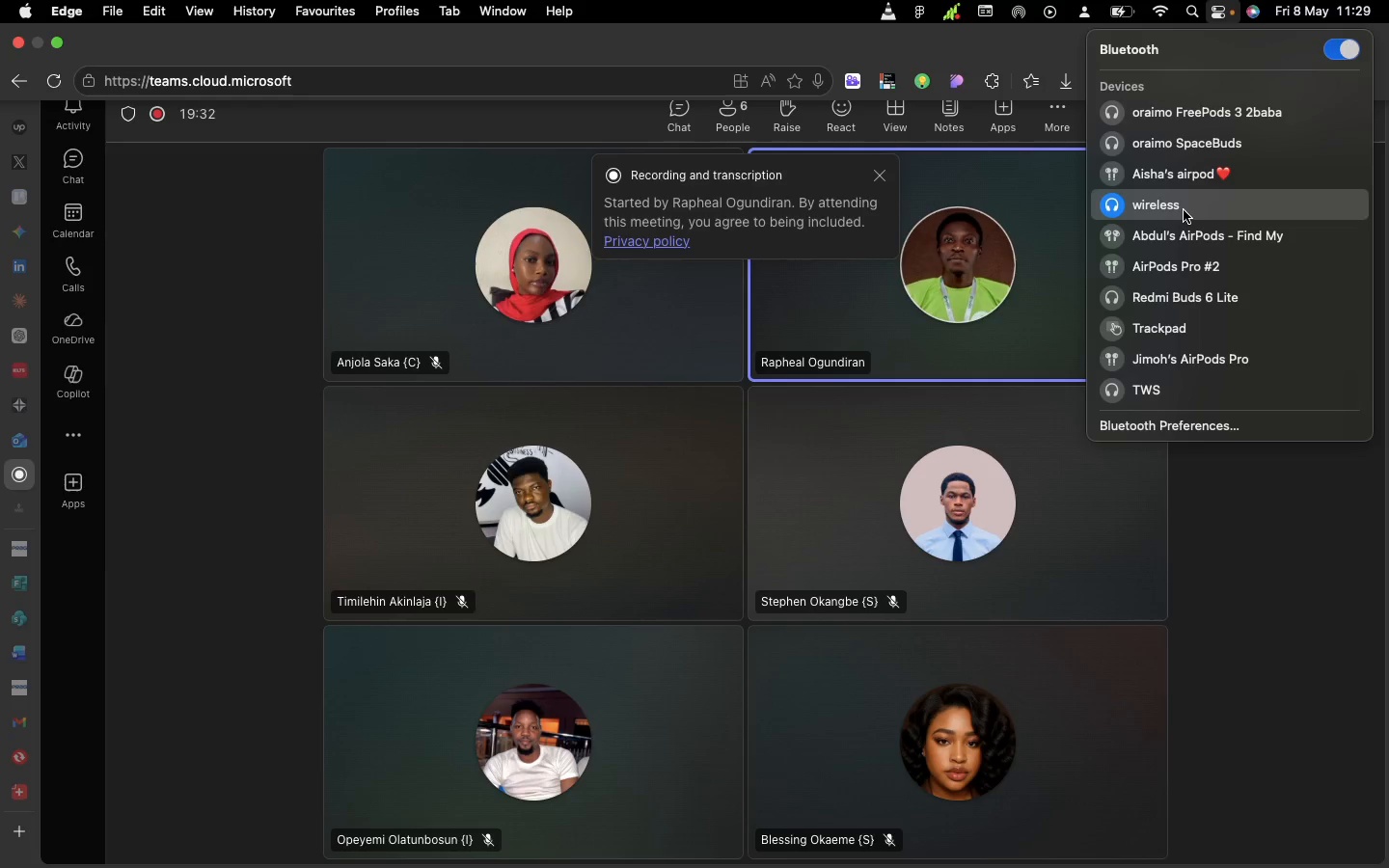 
left_click([1184, 210])
 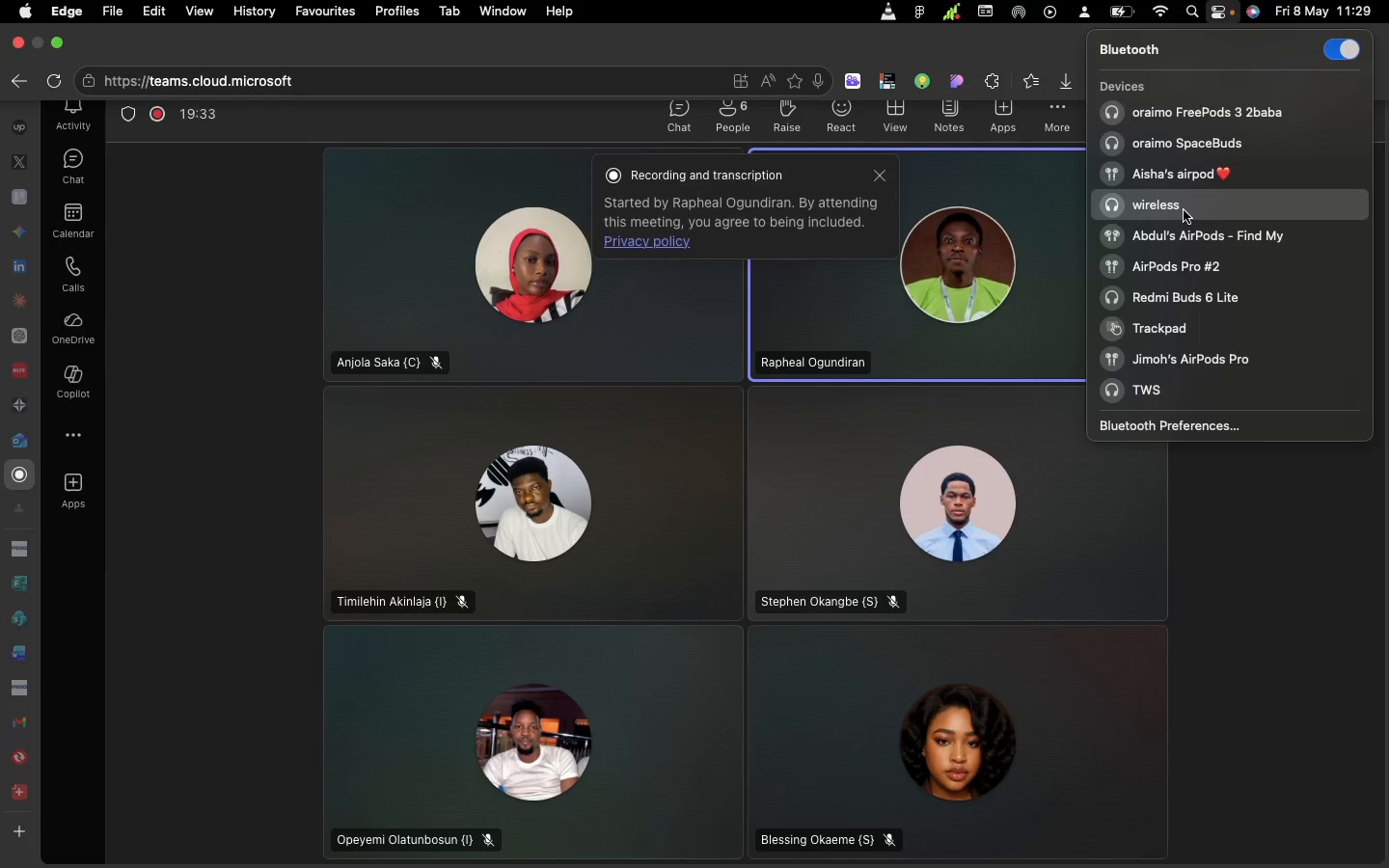 
left_click([1184, 210])
 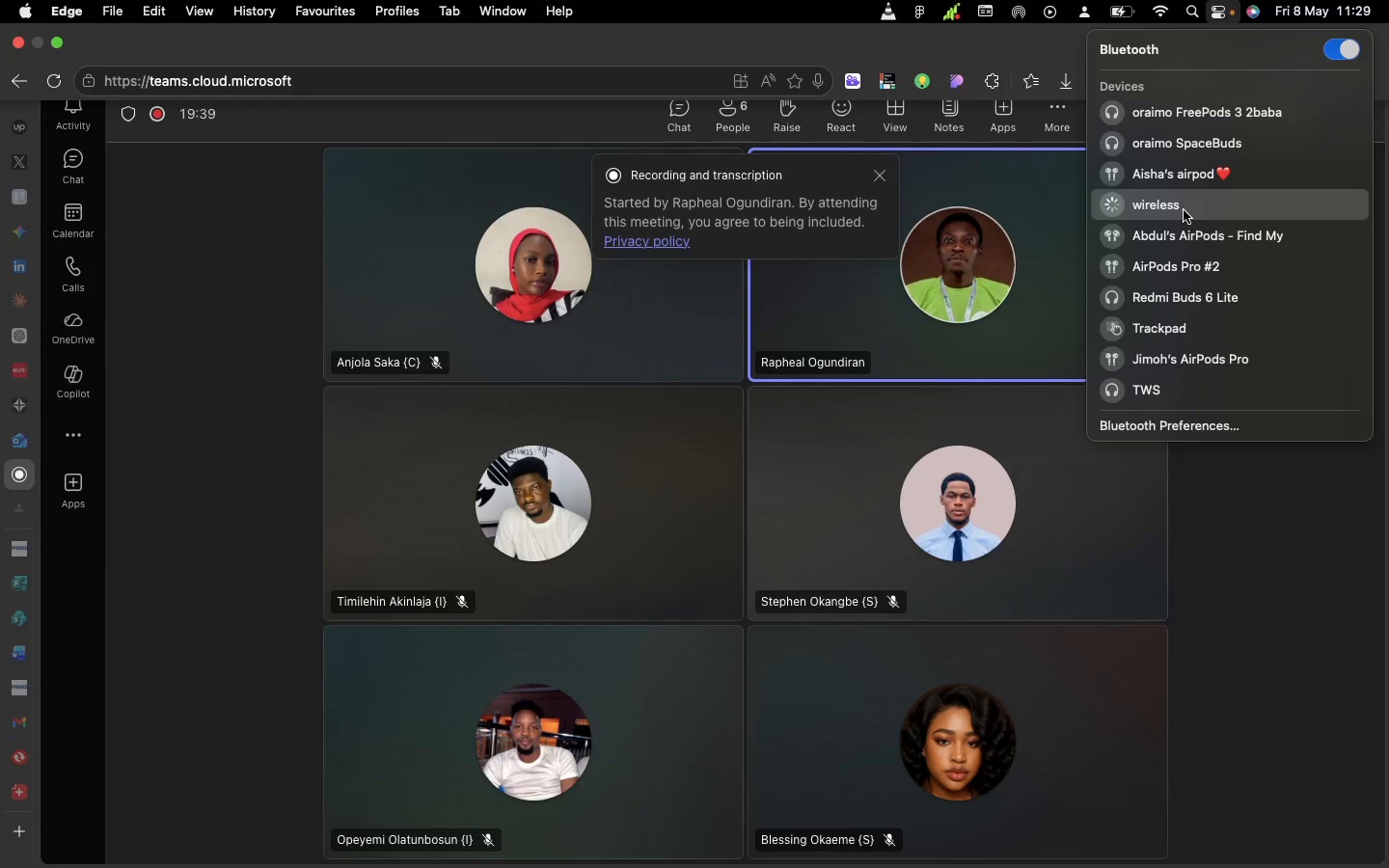 
wait(10.6)
 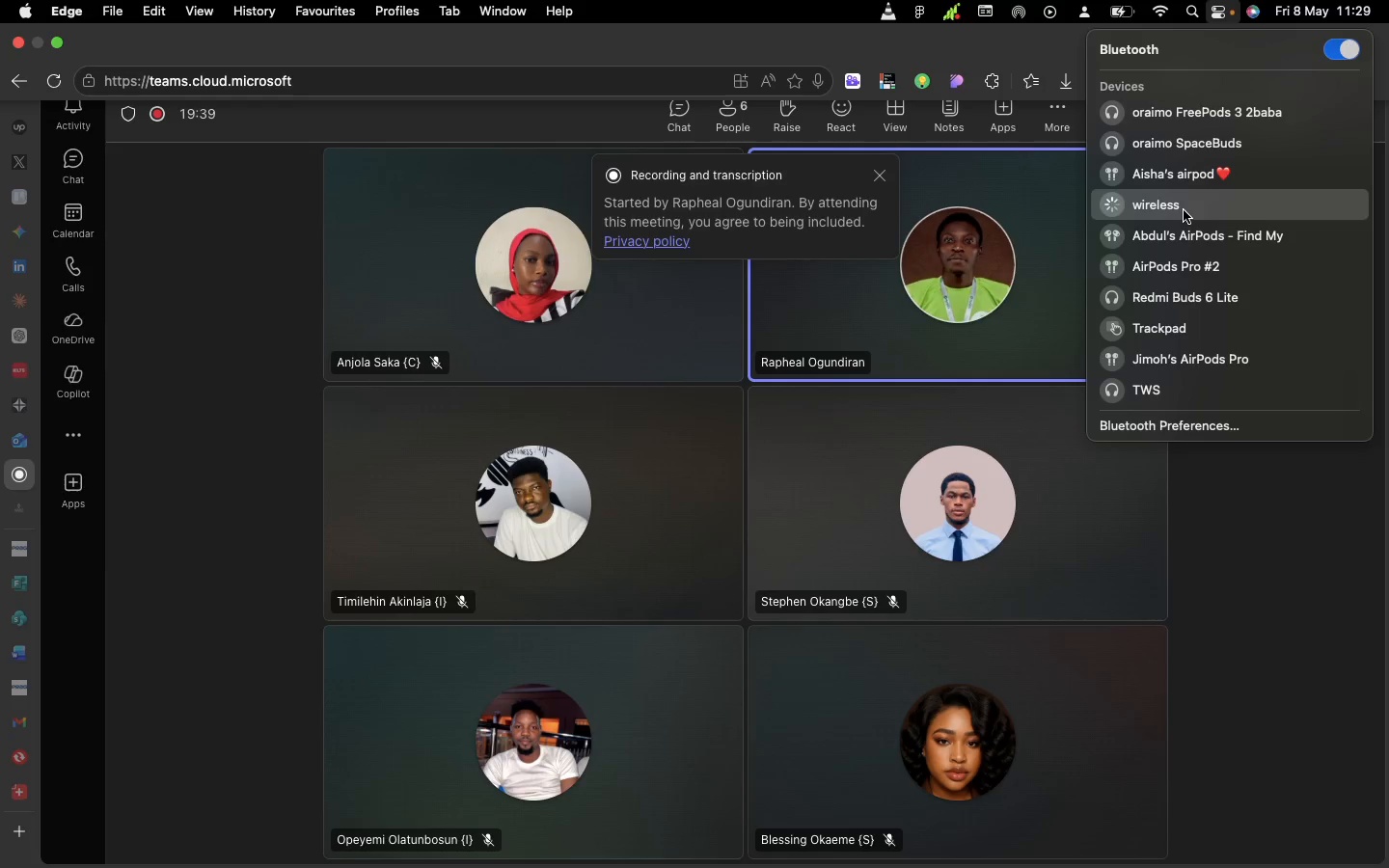 
left_click([1212, 206])
 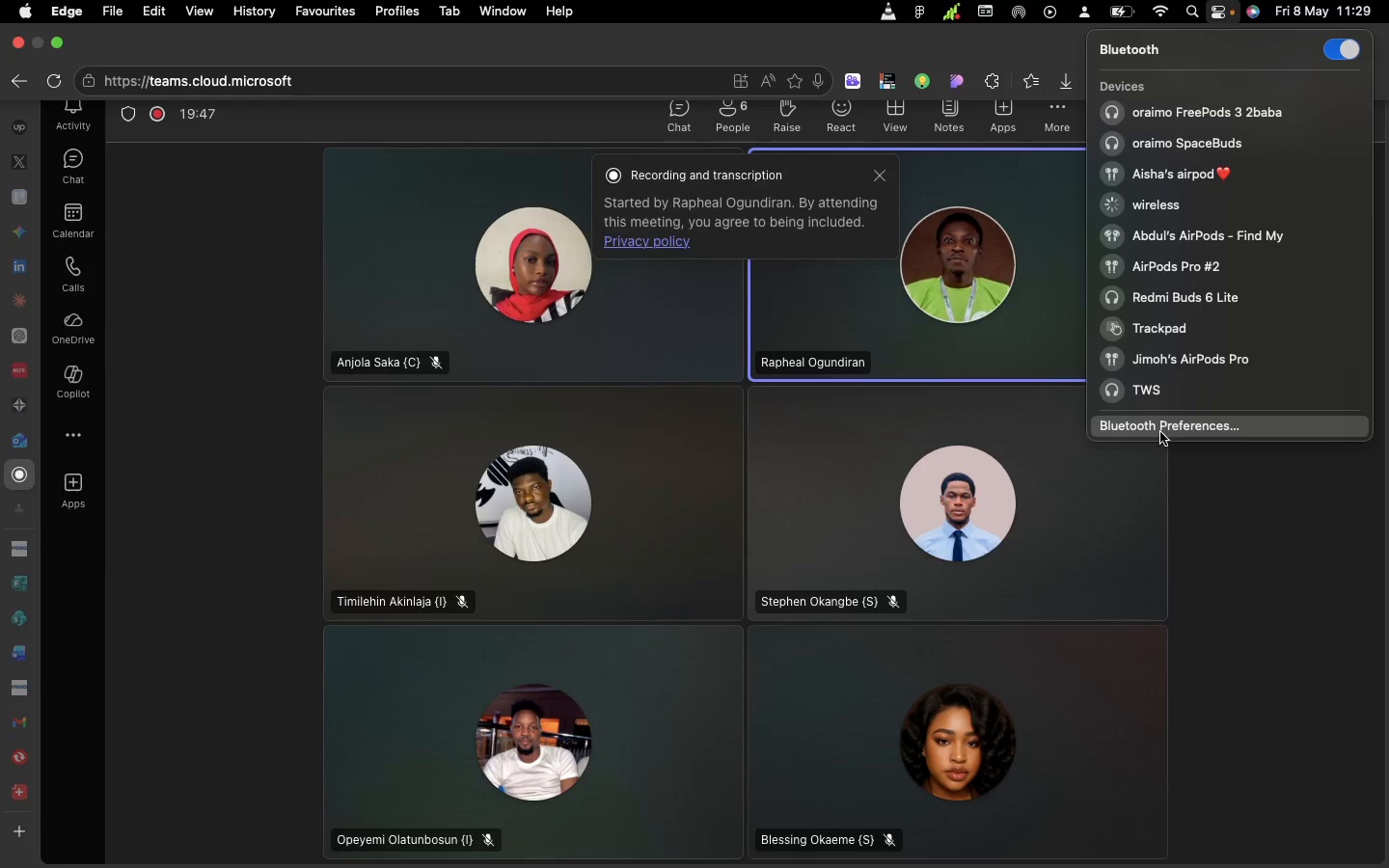 
left_click([1160, 432])
 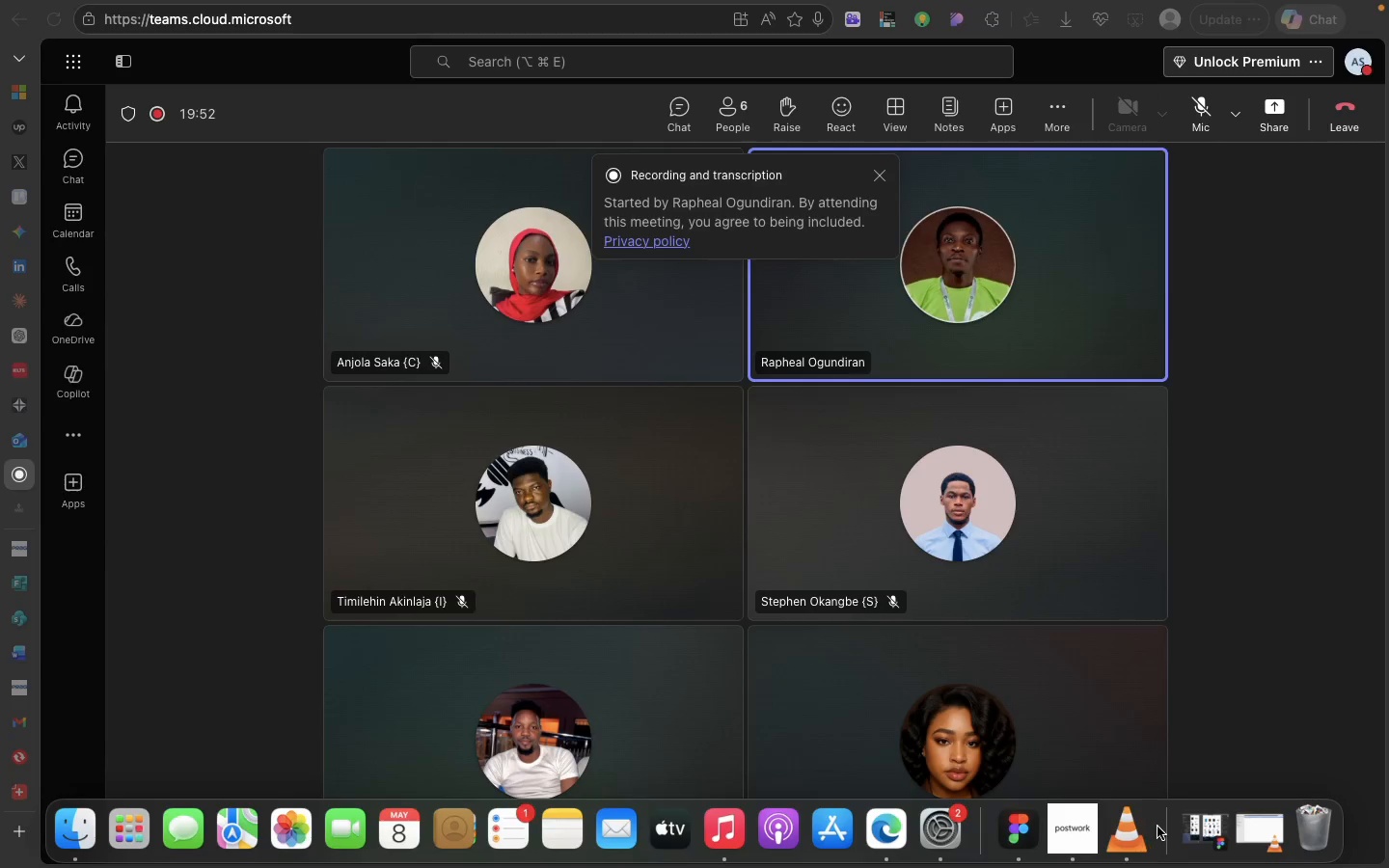 
wait(5.69)
 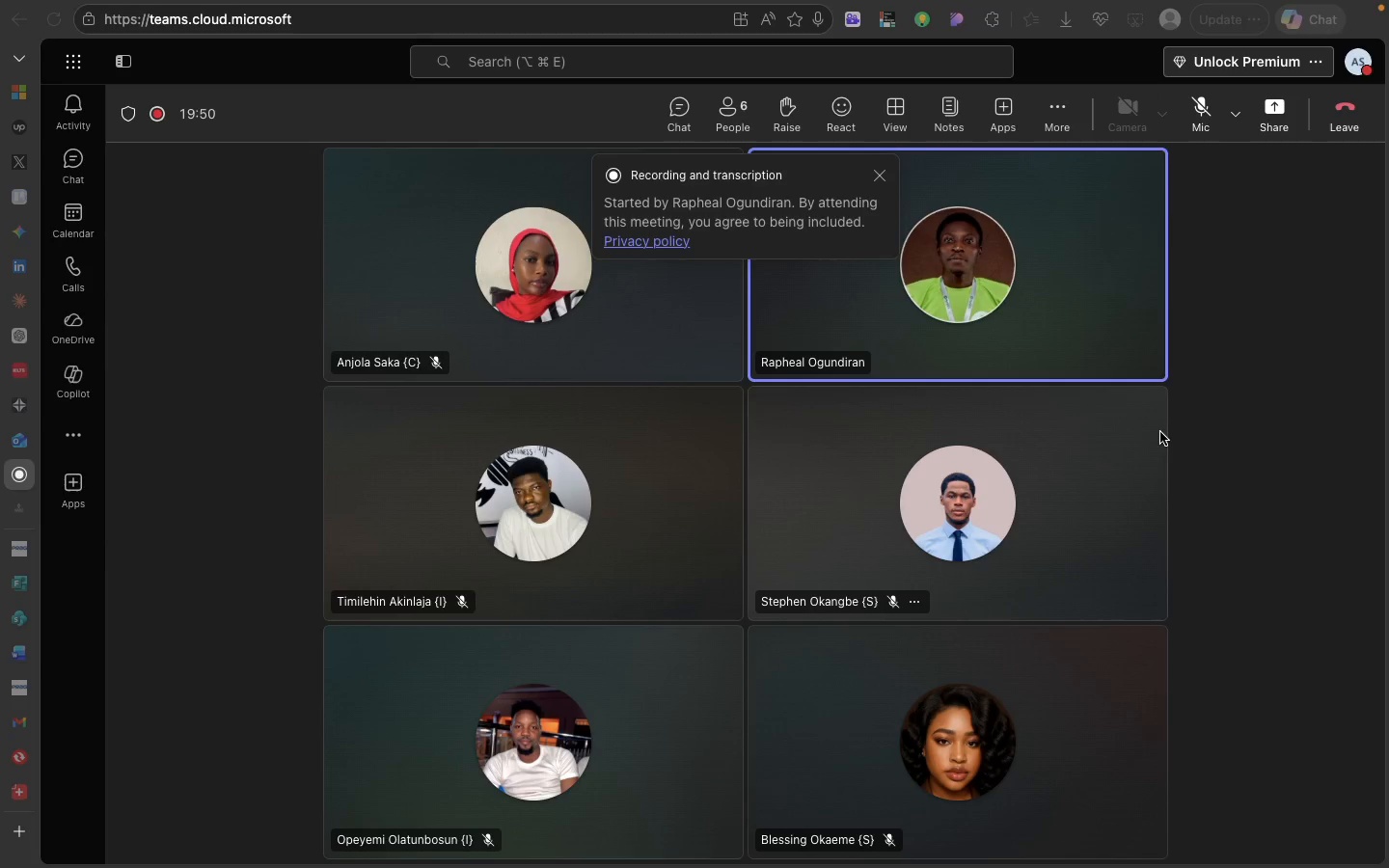 
left_click([945, 816])
 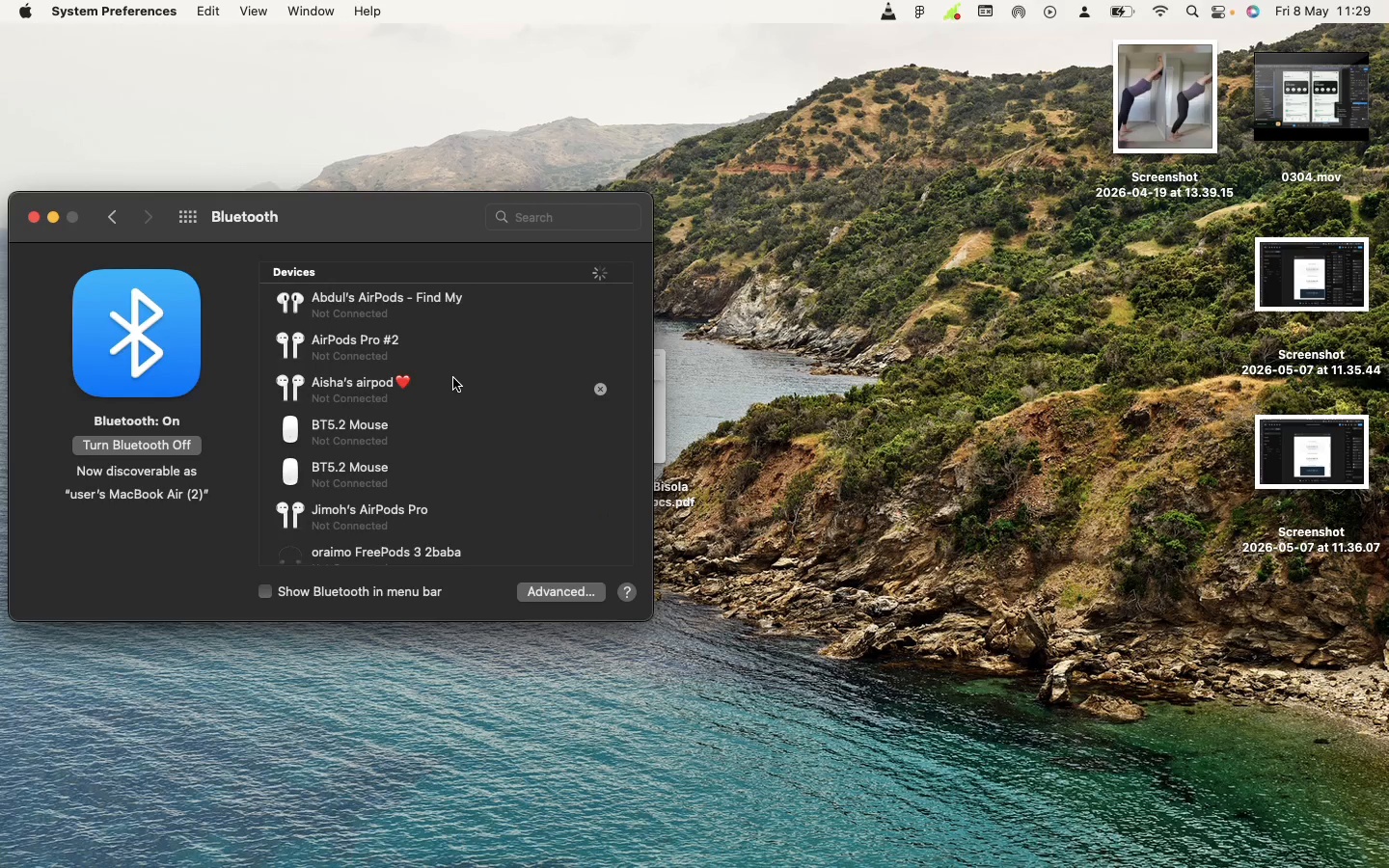 
scroll: coordinate [453, 378], scroll_direction: down, amount: 64.0
 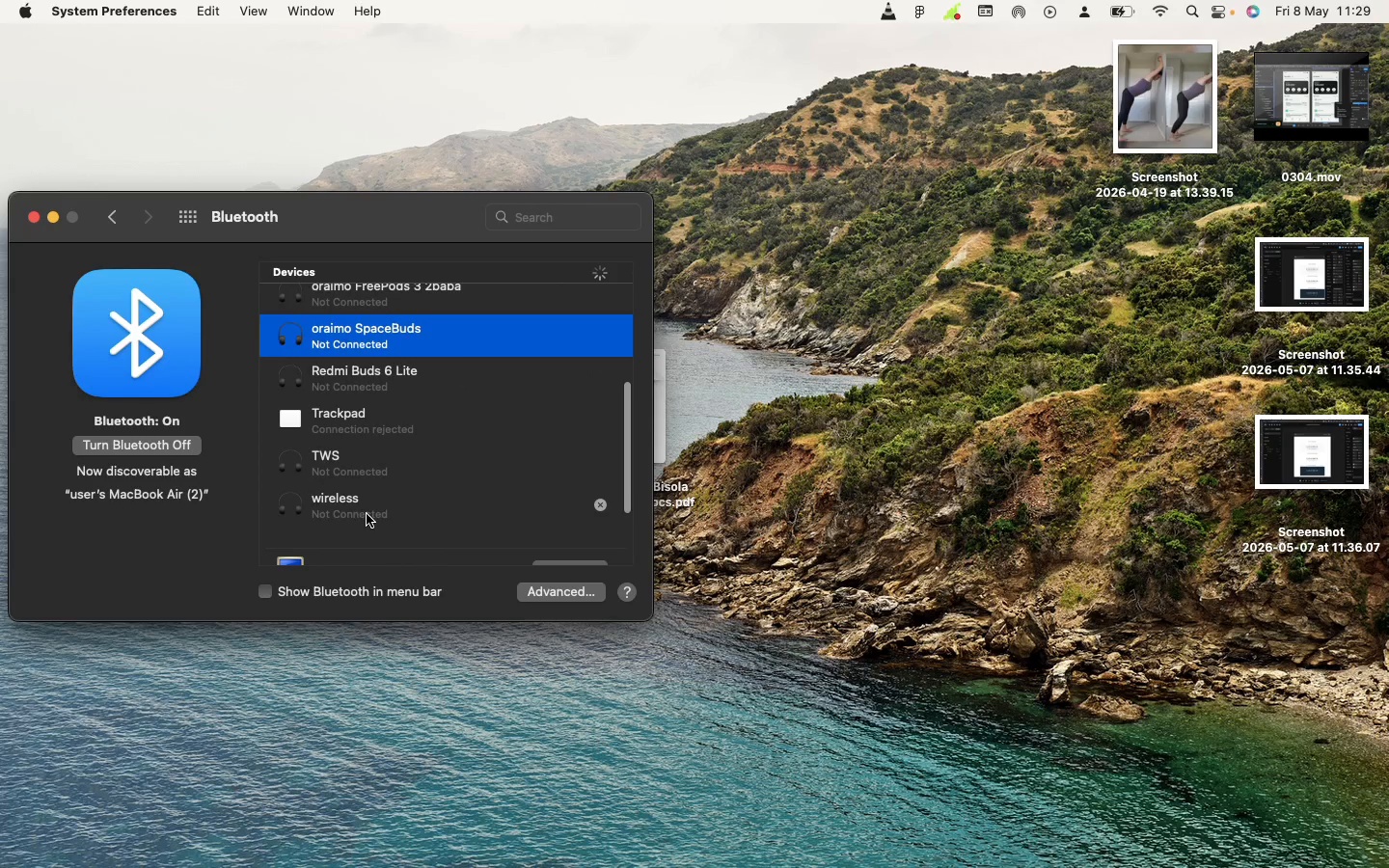 
left_click([367, 514])
 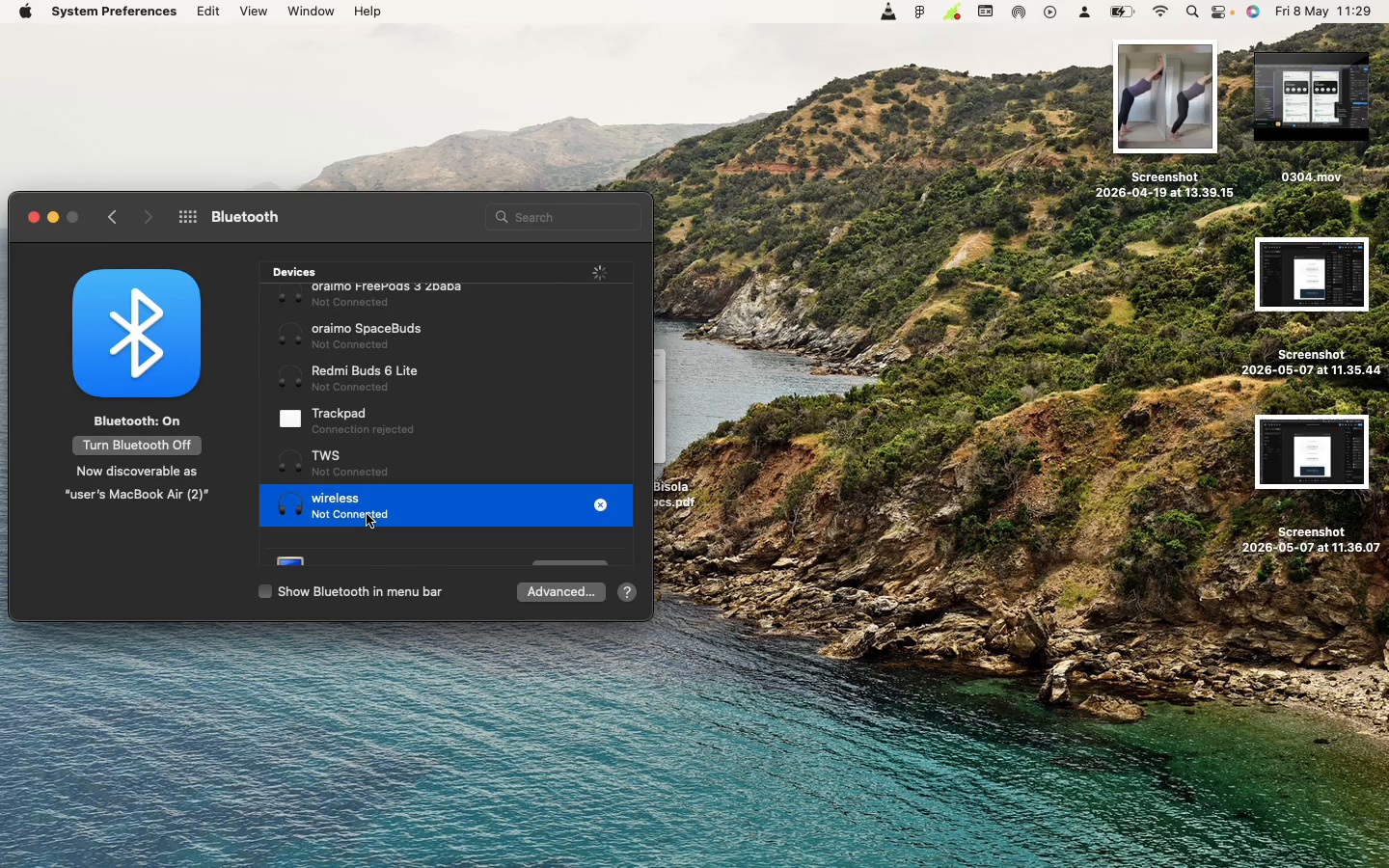 
scroll: coordinate [367, 514], scroll_direction: down, amount: 35.0
 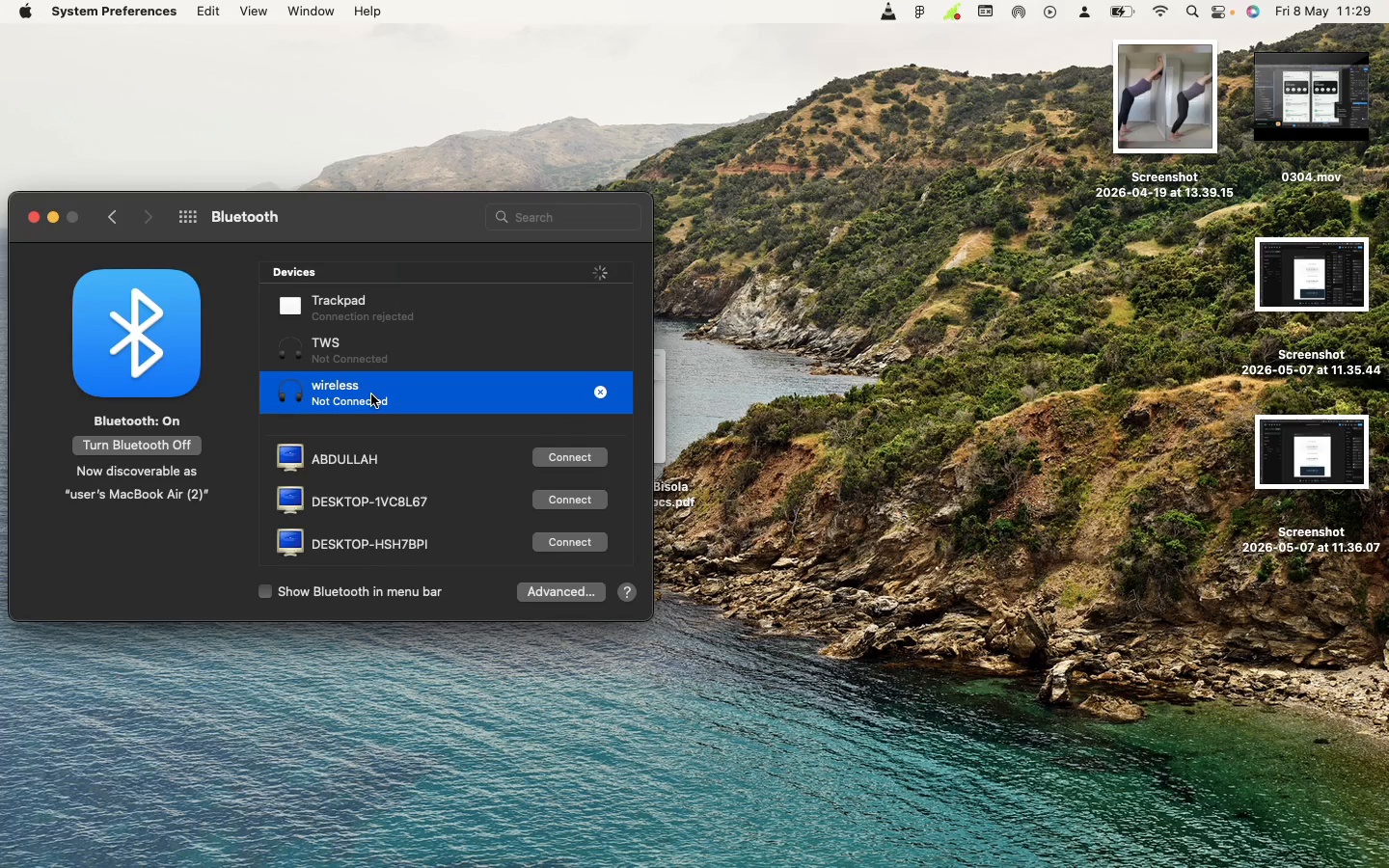 
double_click([371, 394])
 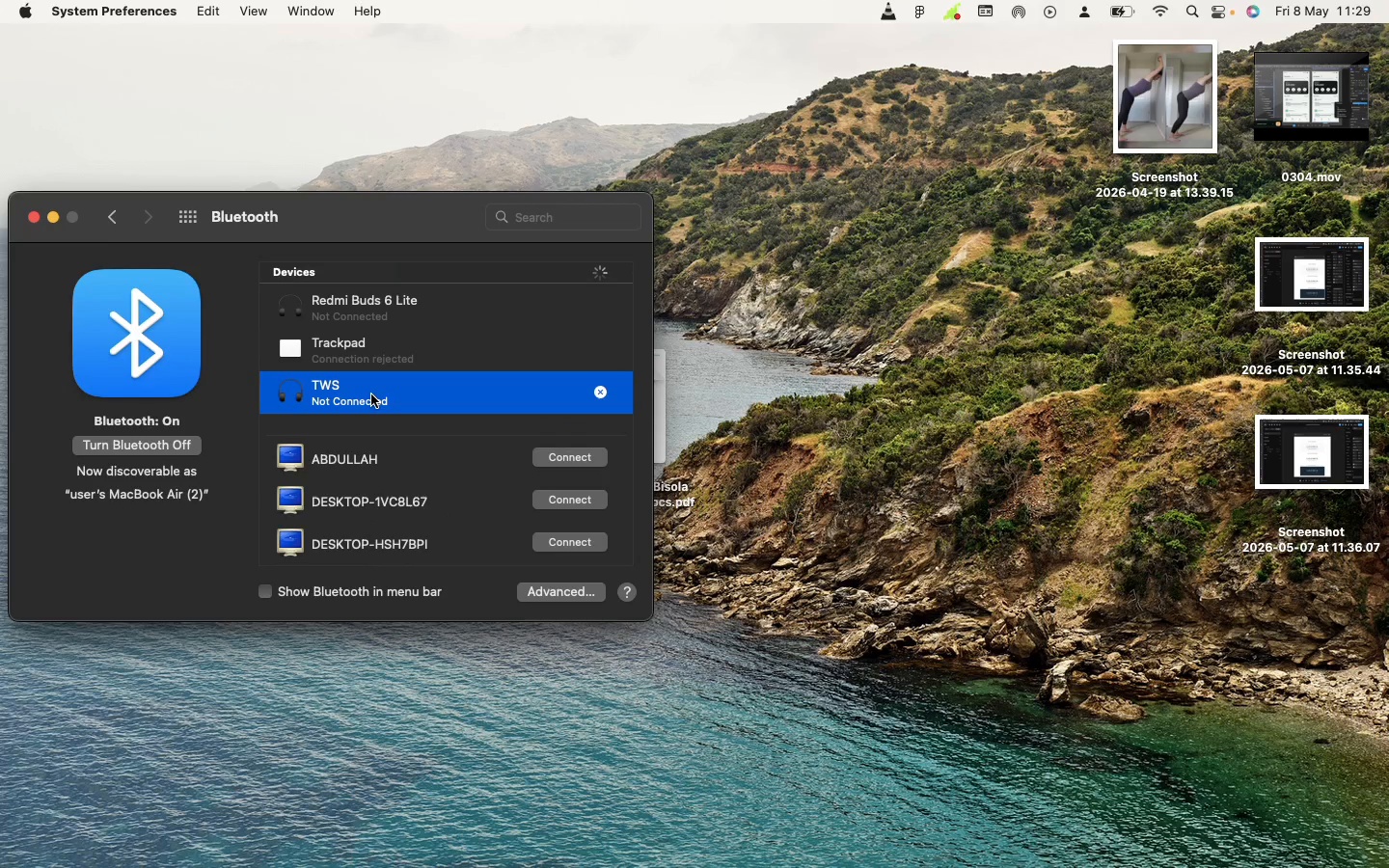 
triple_click([371, 394])
 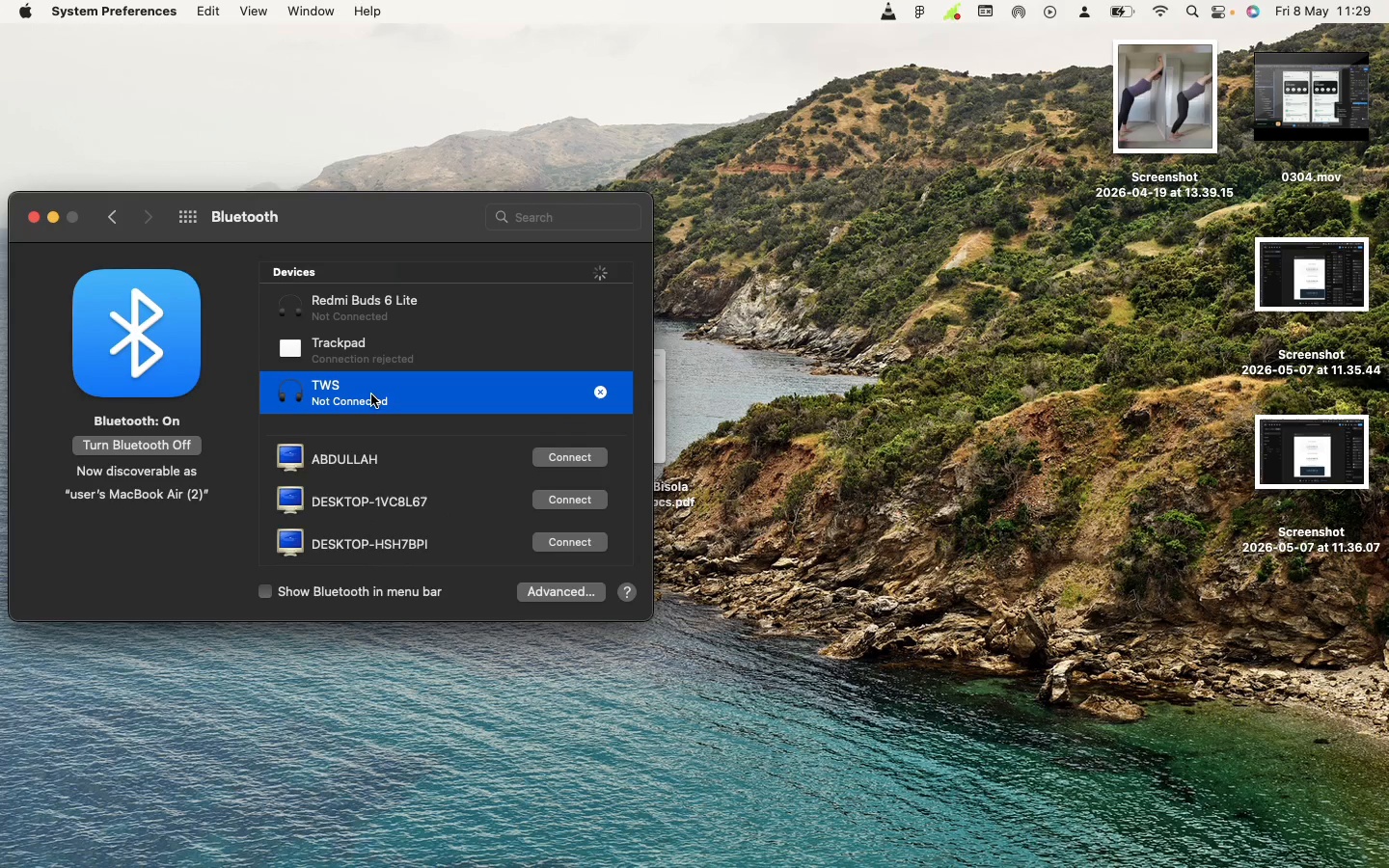 
triple_click([371, 394])
 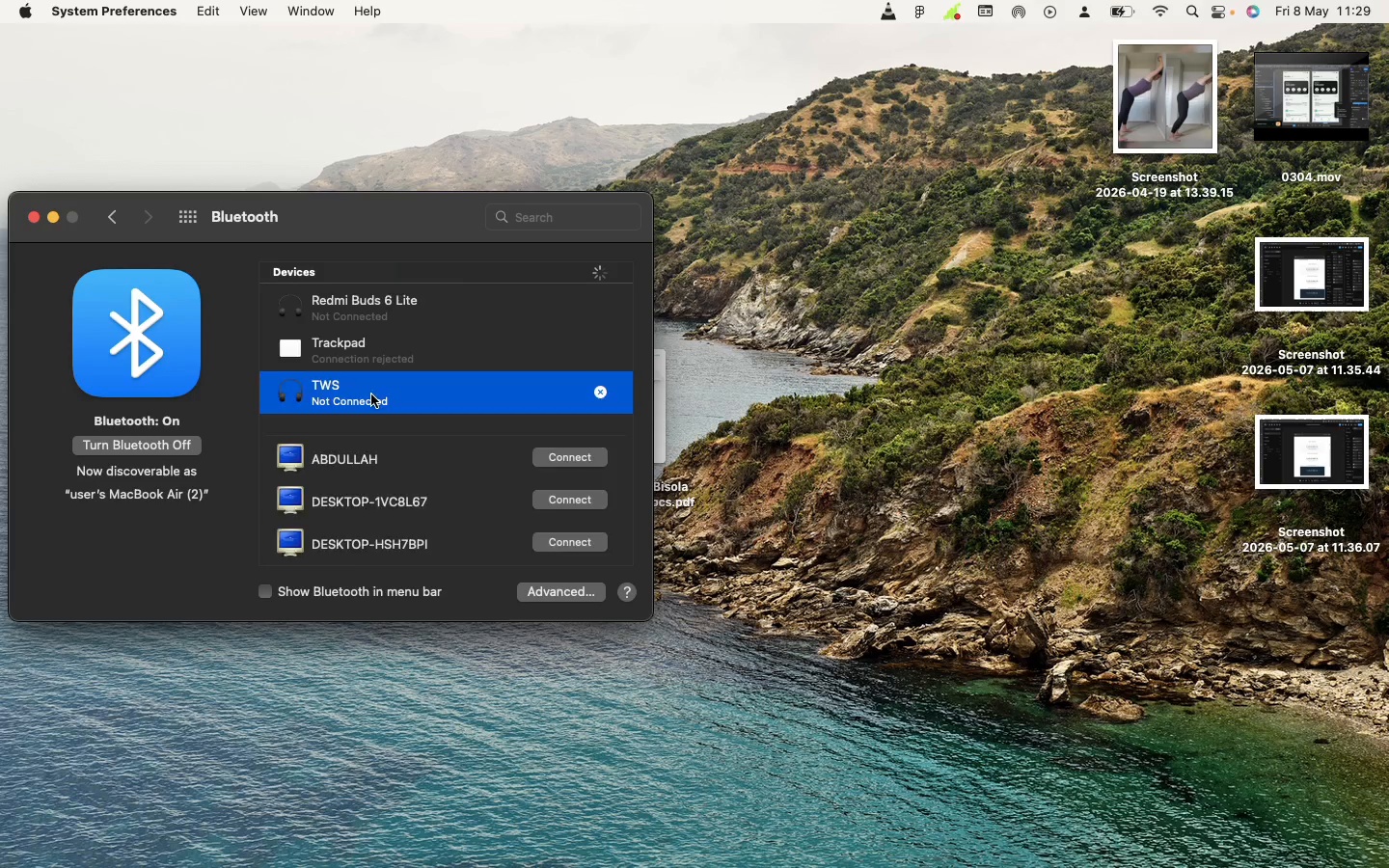 
scroll: coordinate [371, 394], scroll_direction: up, amount: 103.0
 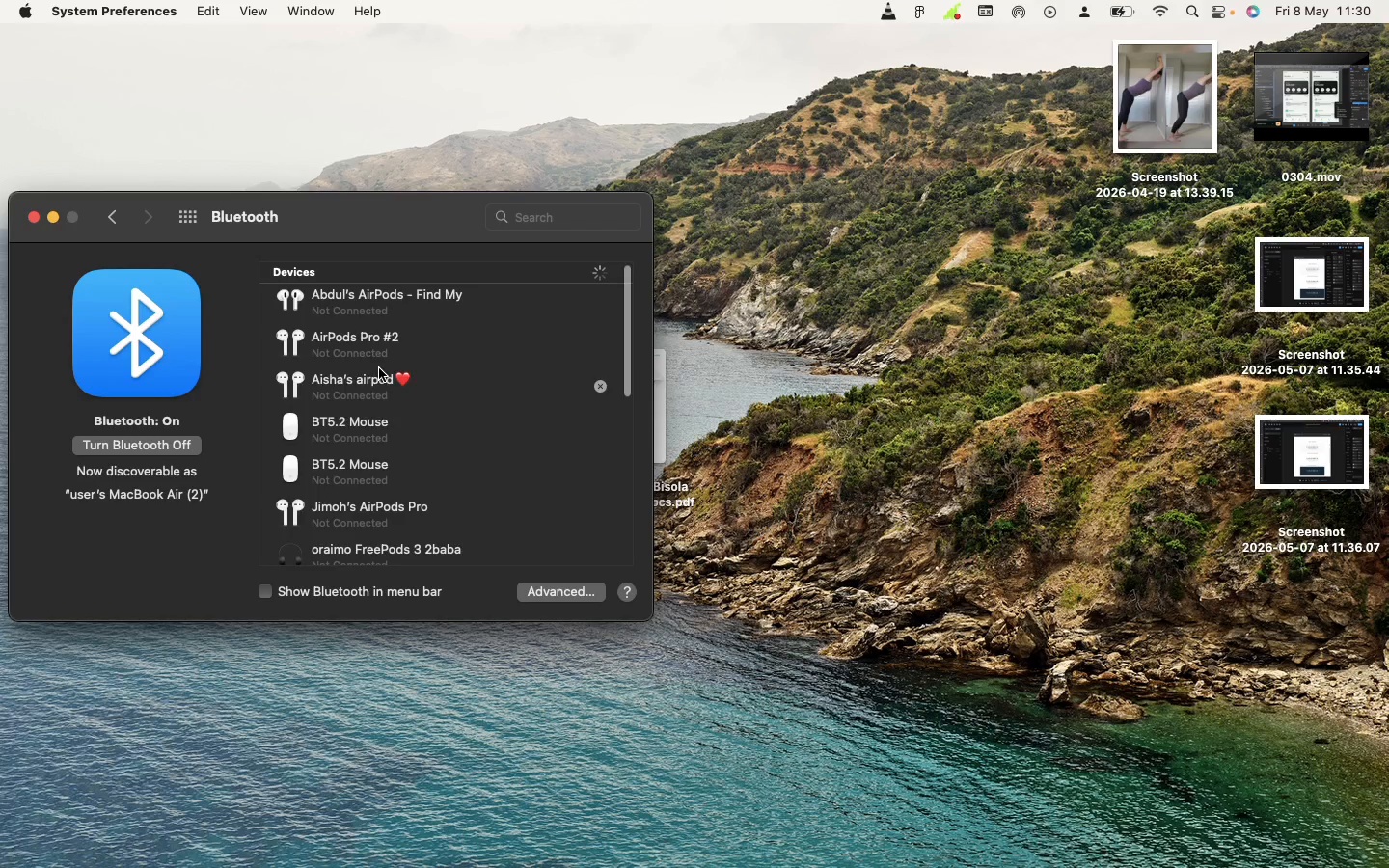 
scroll: coordinate [379, 368], scroll_direction: down, amount: 78.0
 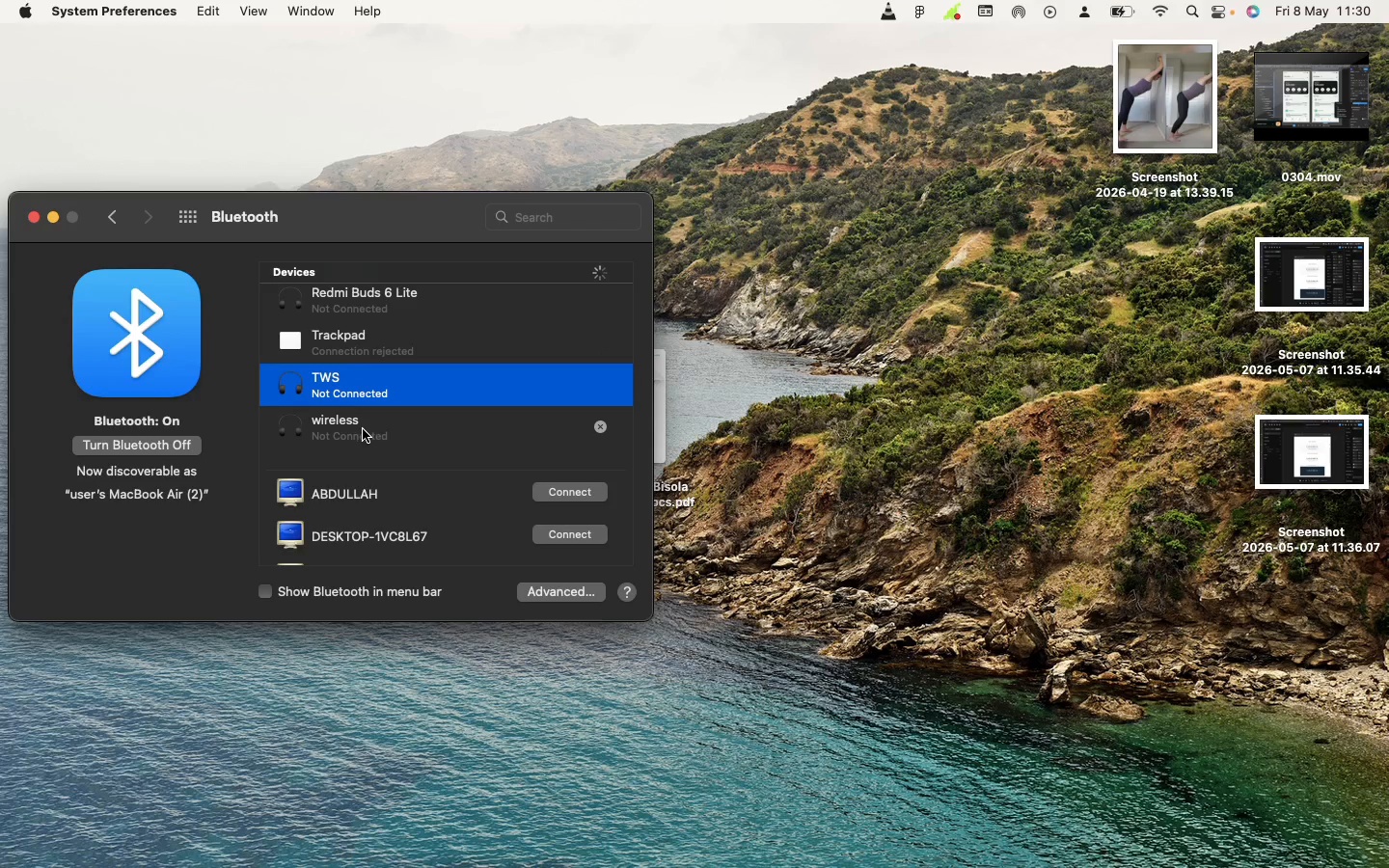 
left_click([363, 429])
 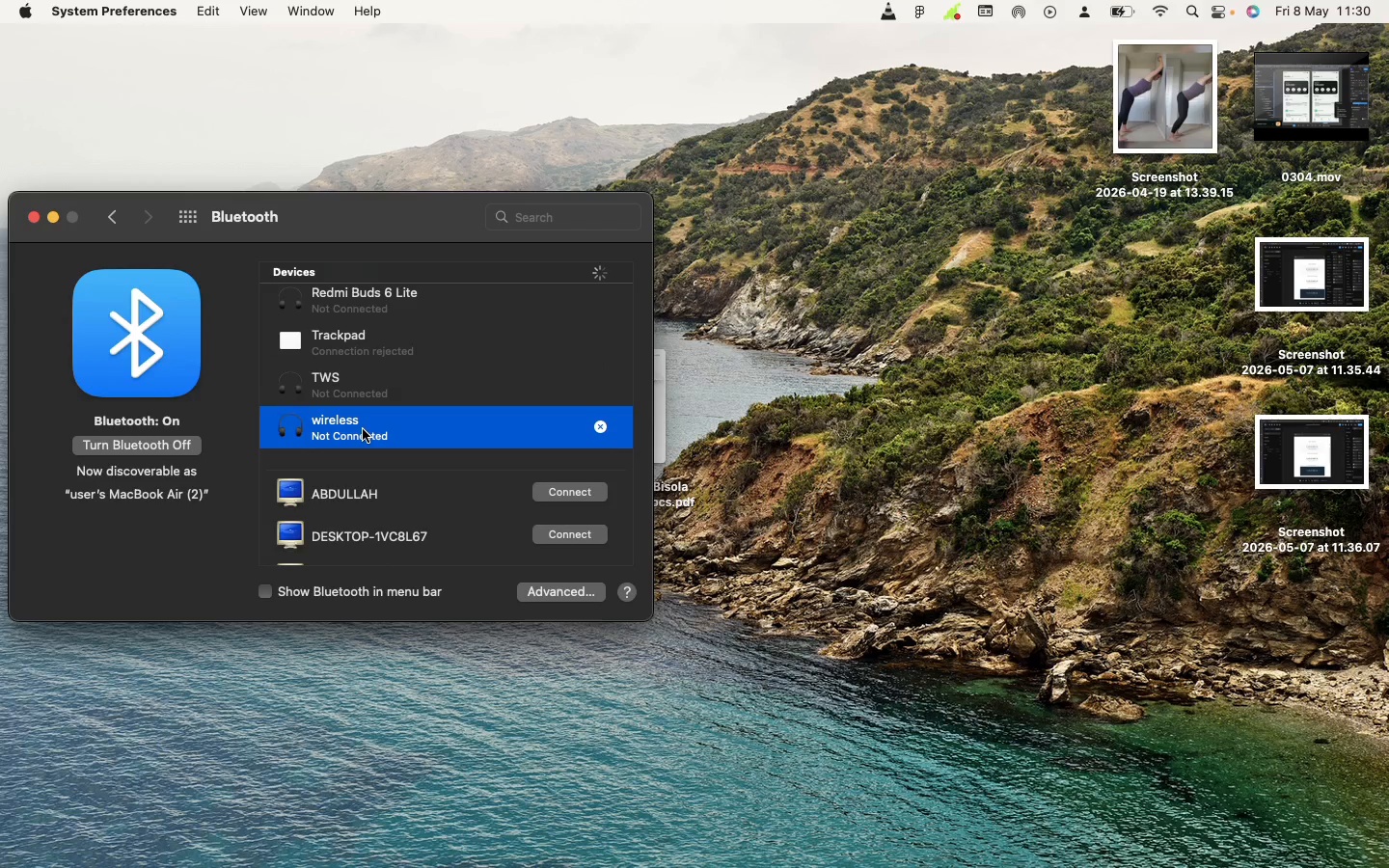 
left_click([363, 429])
 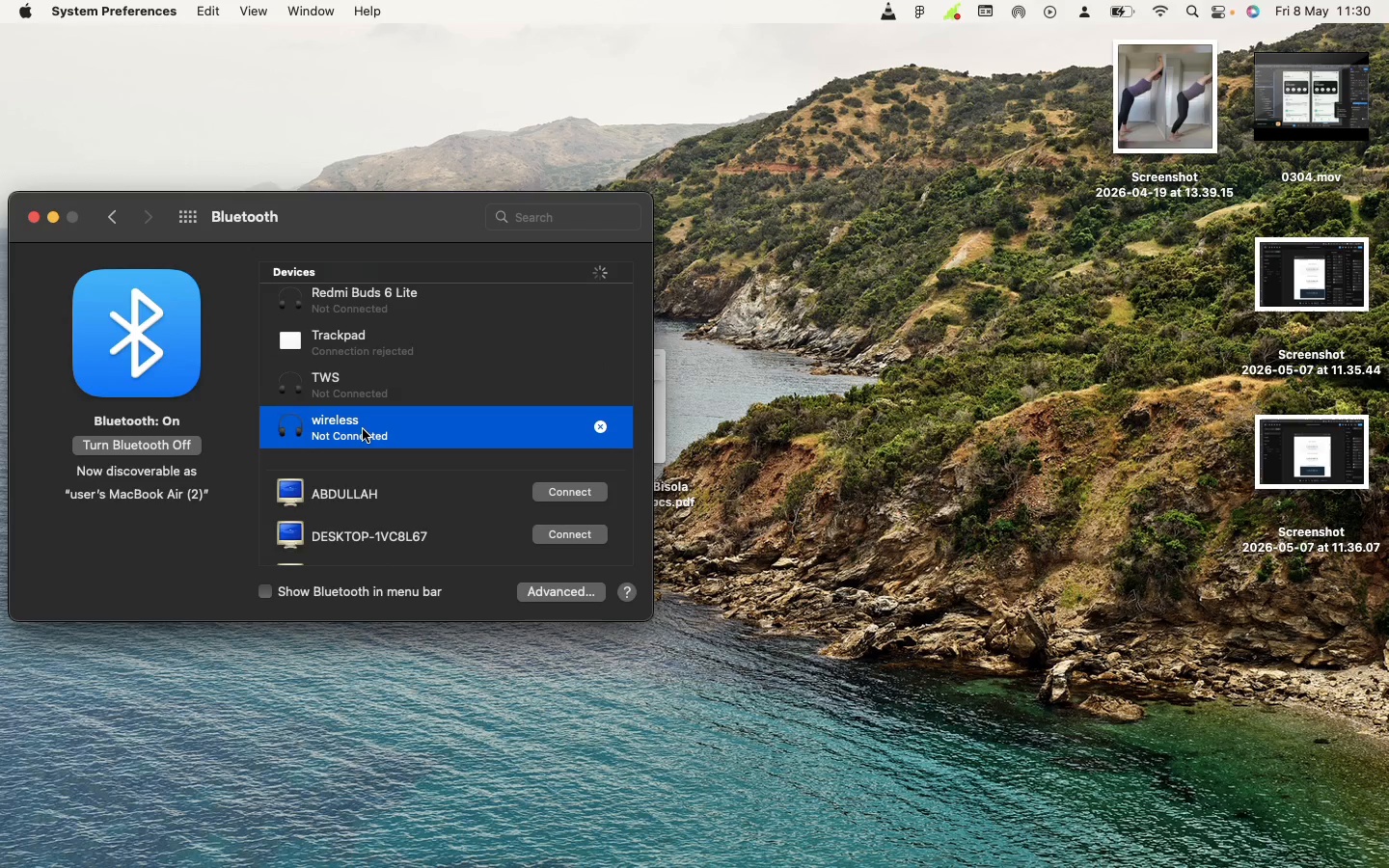 
left_click([363, 429])
 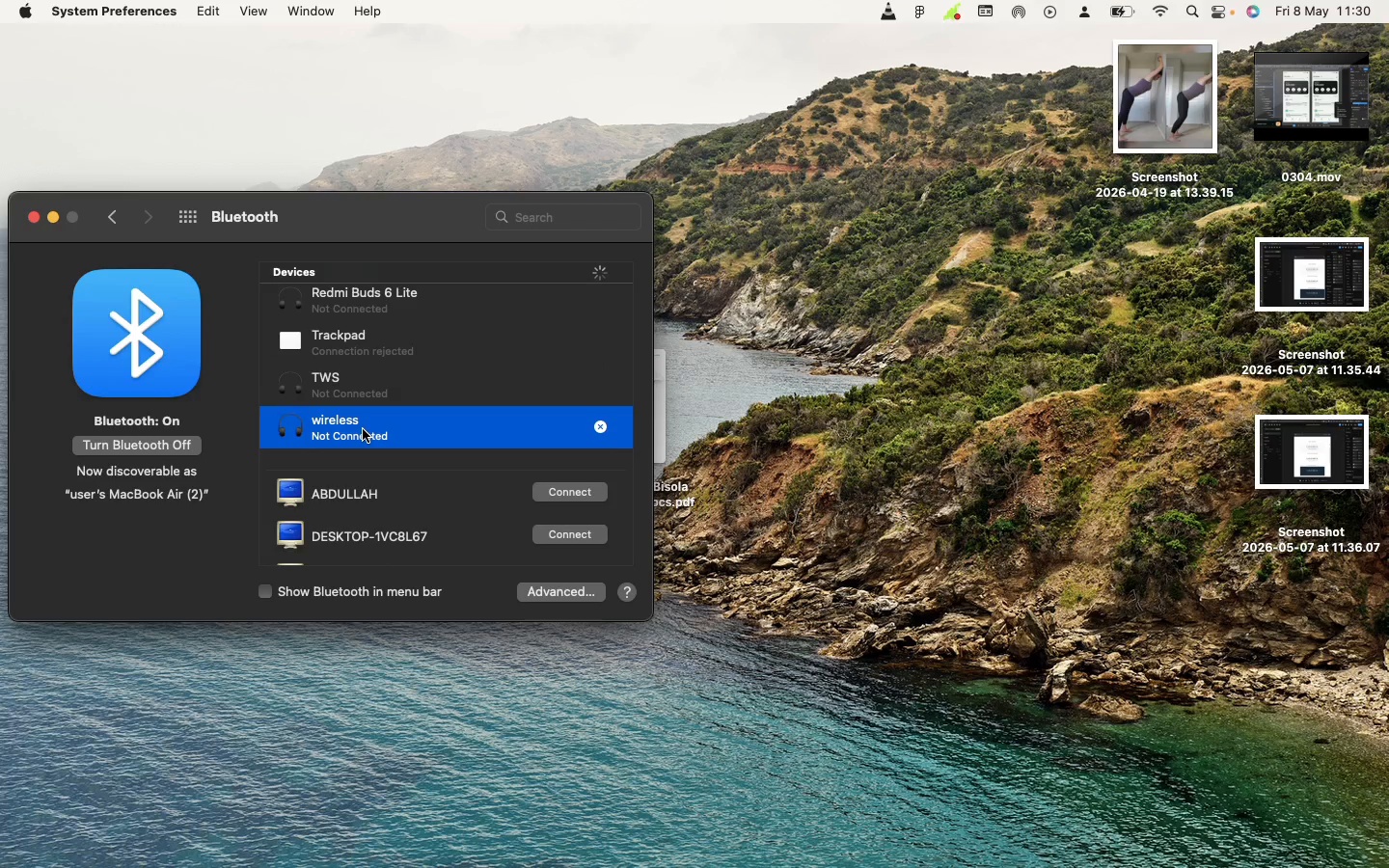 
left_click([363, 429])
 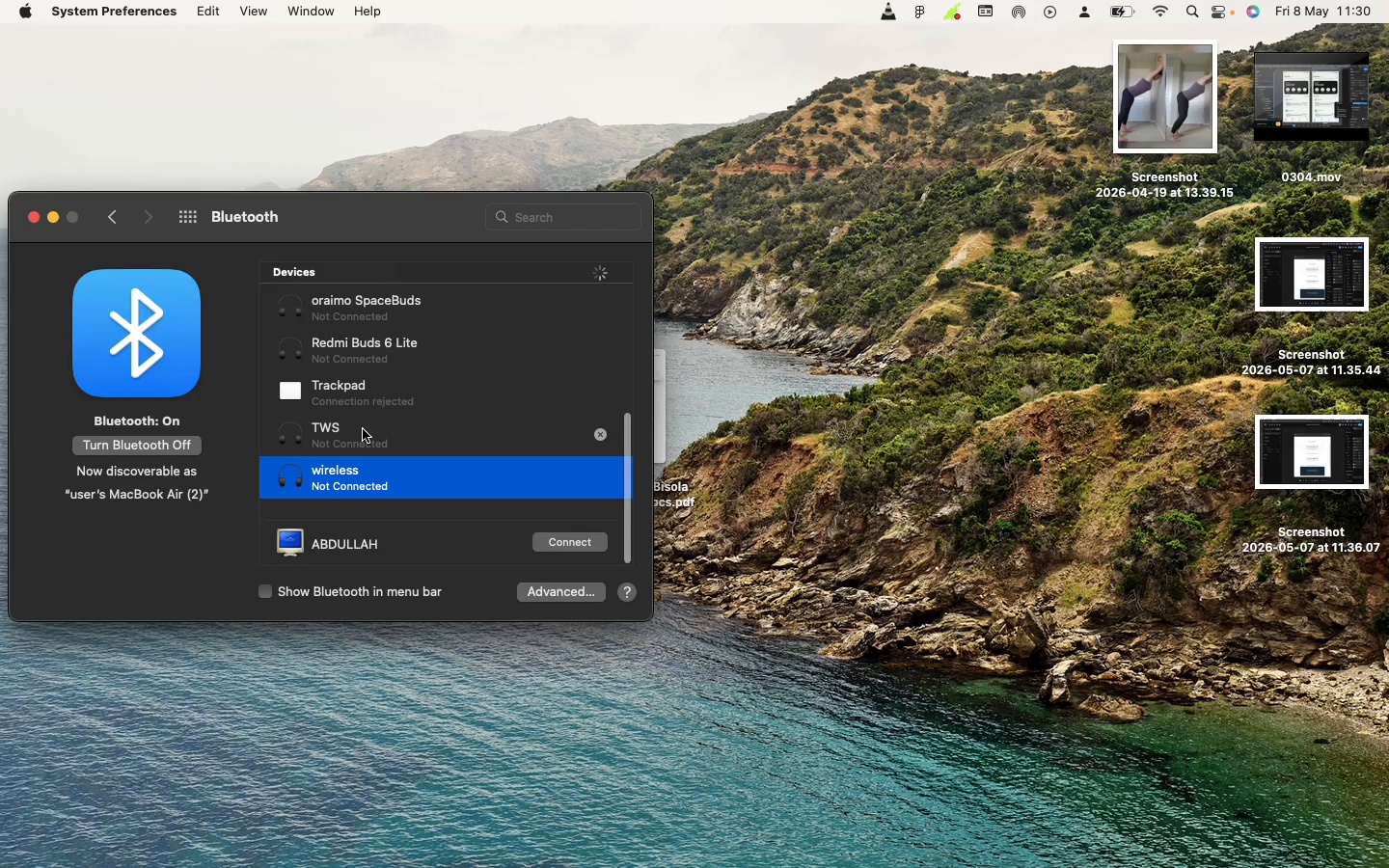 
scroll: coordinate [363, 429], scroll_direction: up, amount: 201.0
 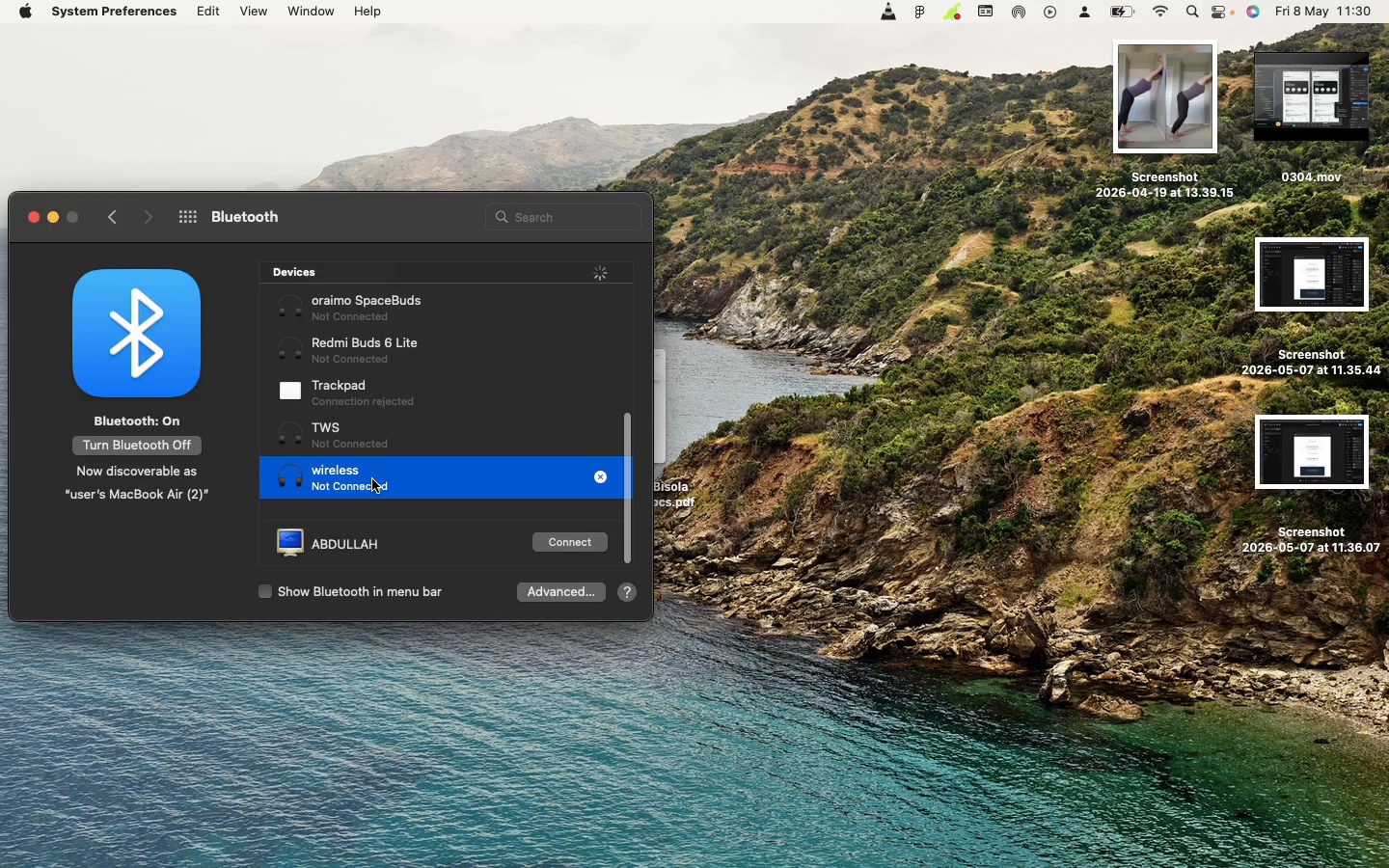 
left_click([372, 479])
 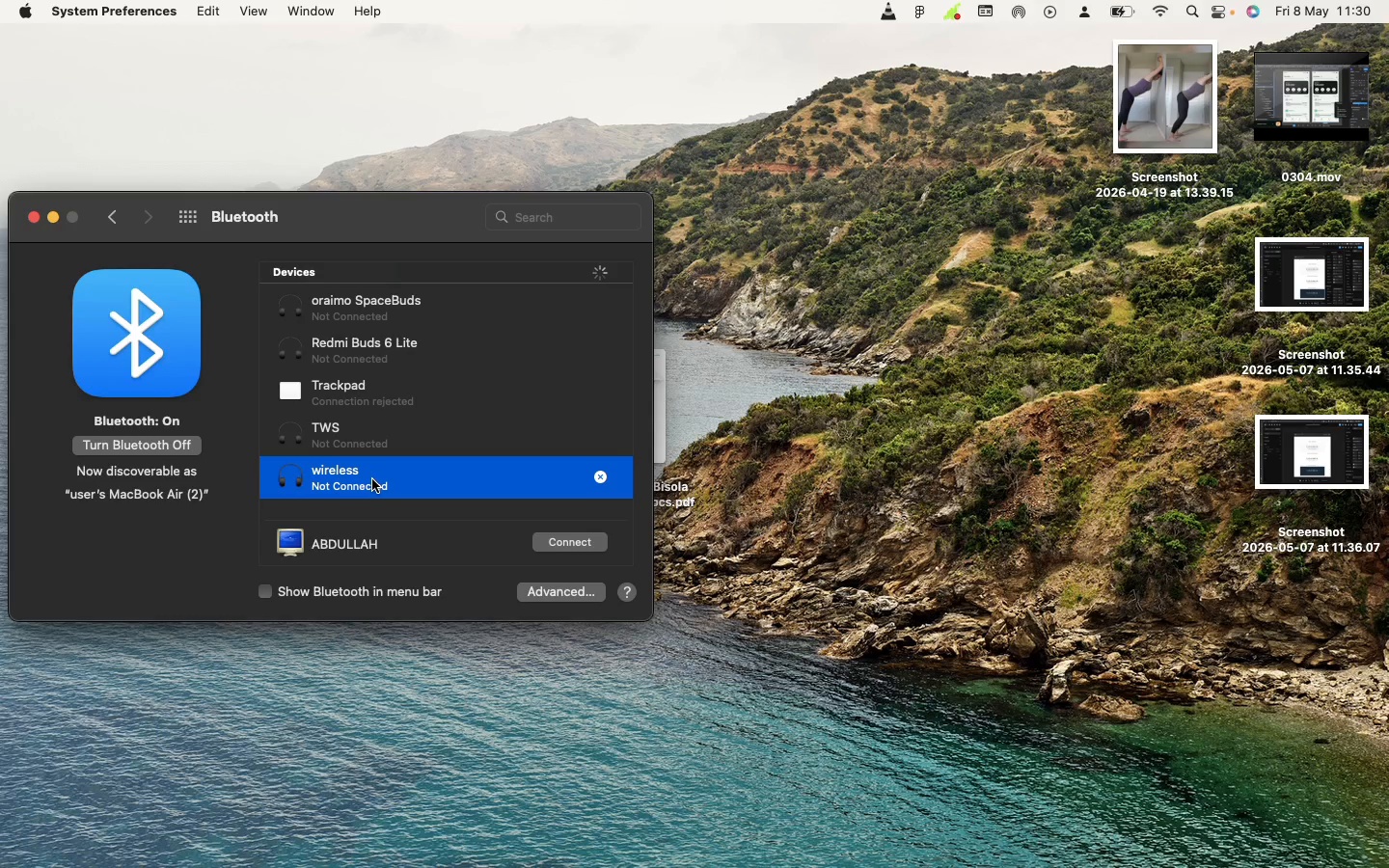 
left_click([372, 479])
 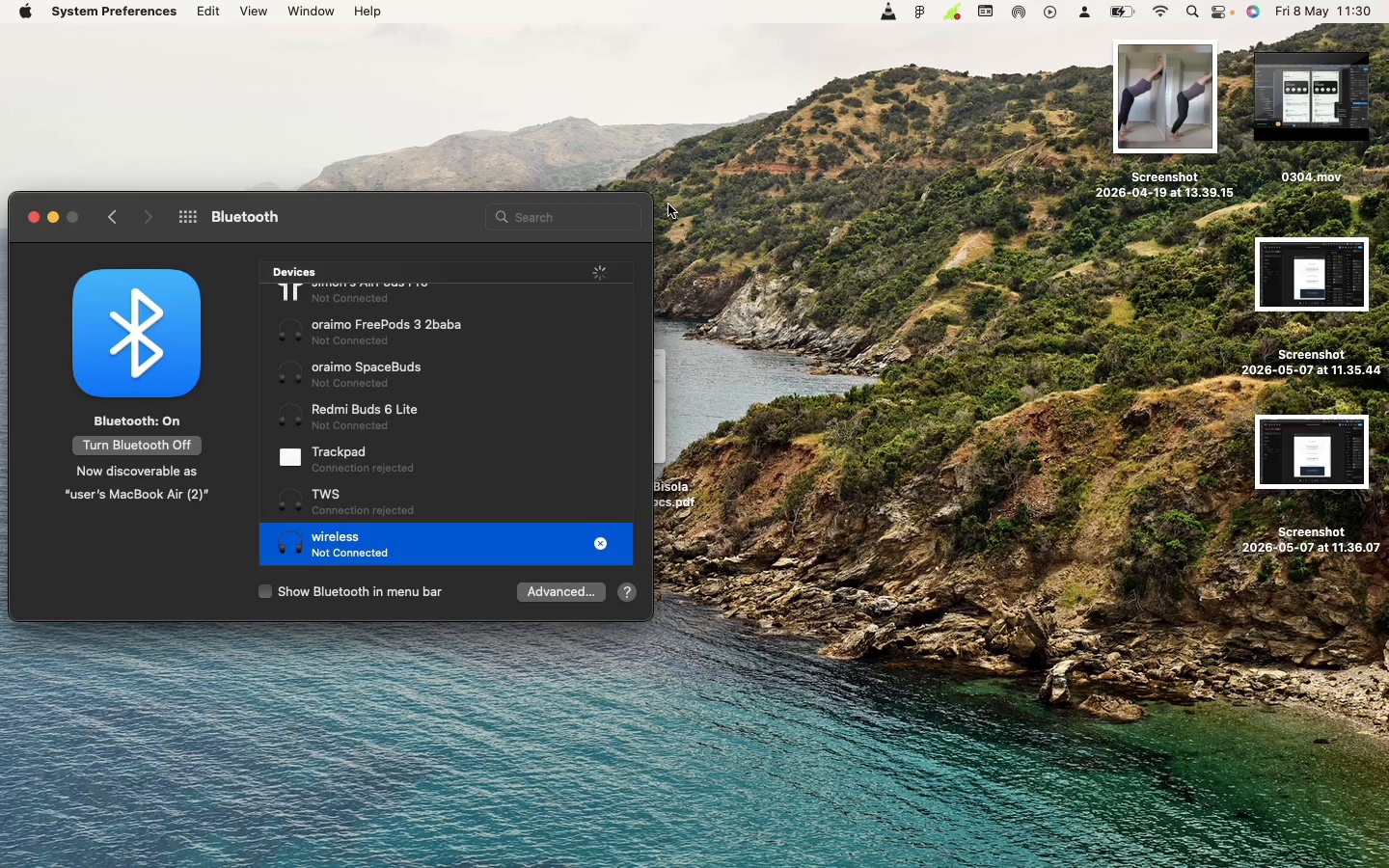 
wait(20.53)
 